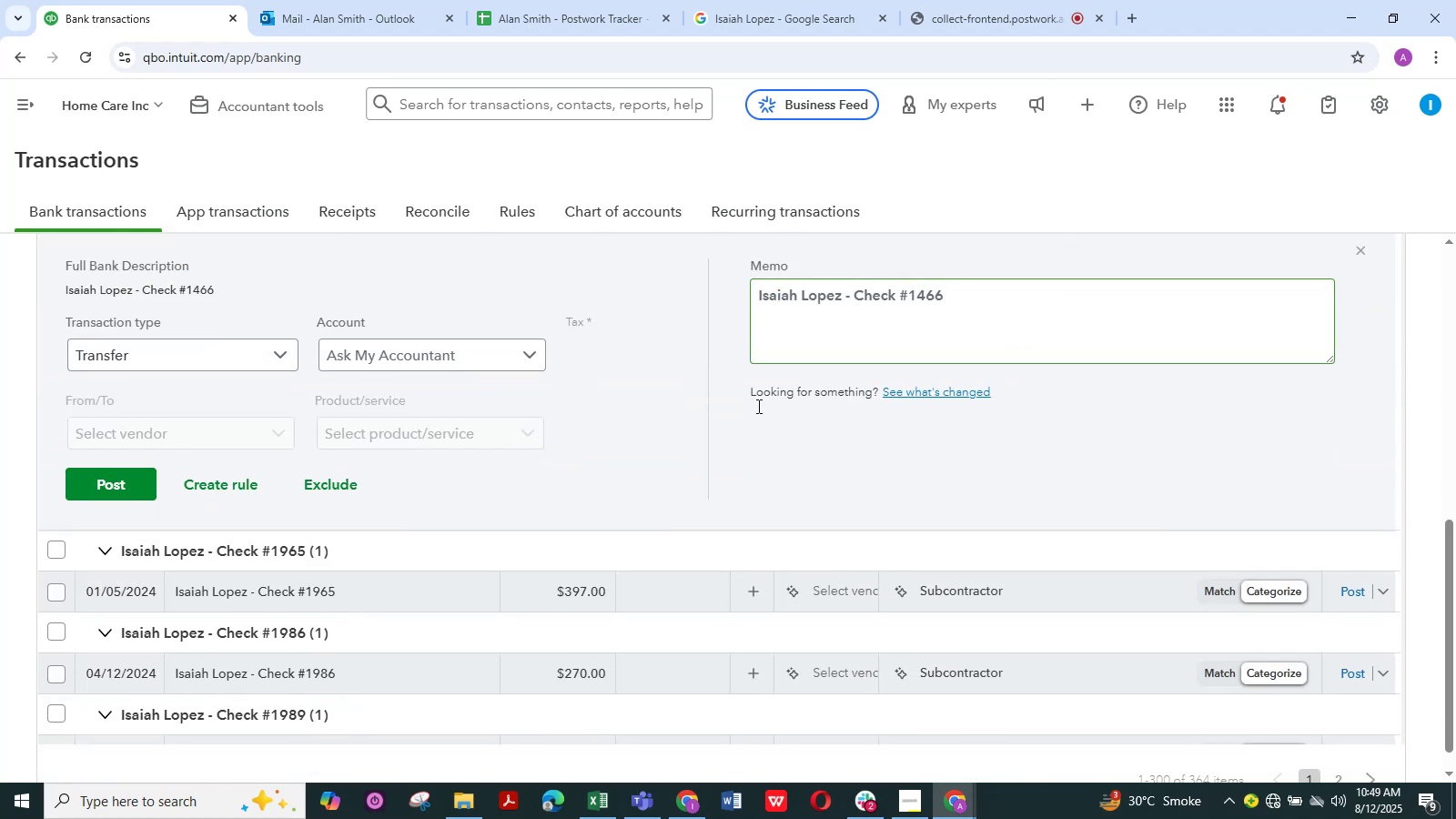 
scroll: coordinate [526, 431], scroll_direction: up, amount: 2.0
 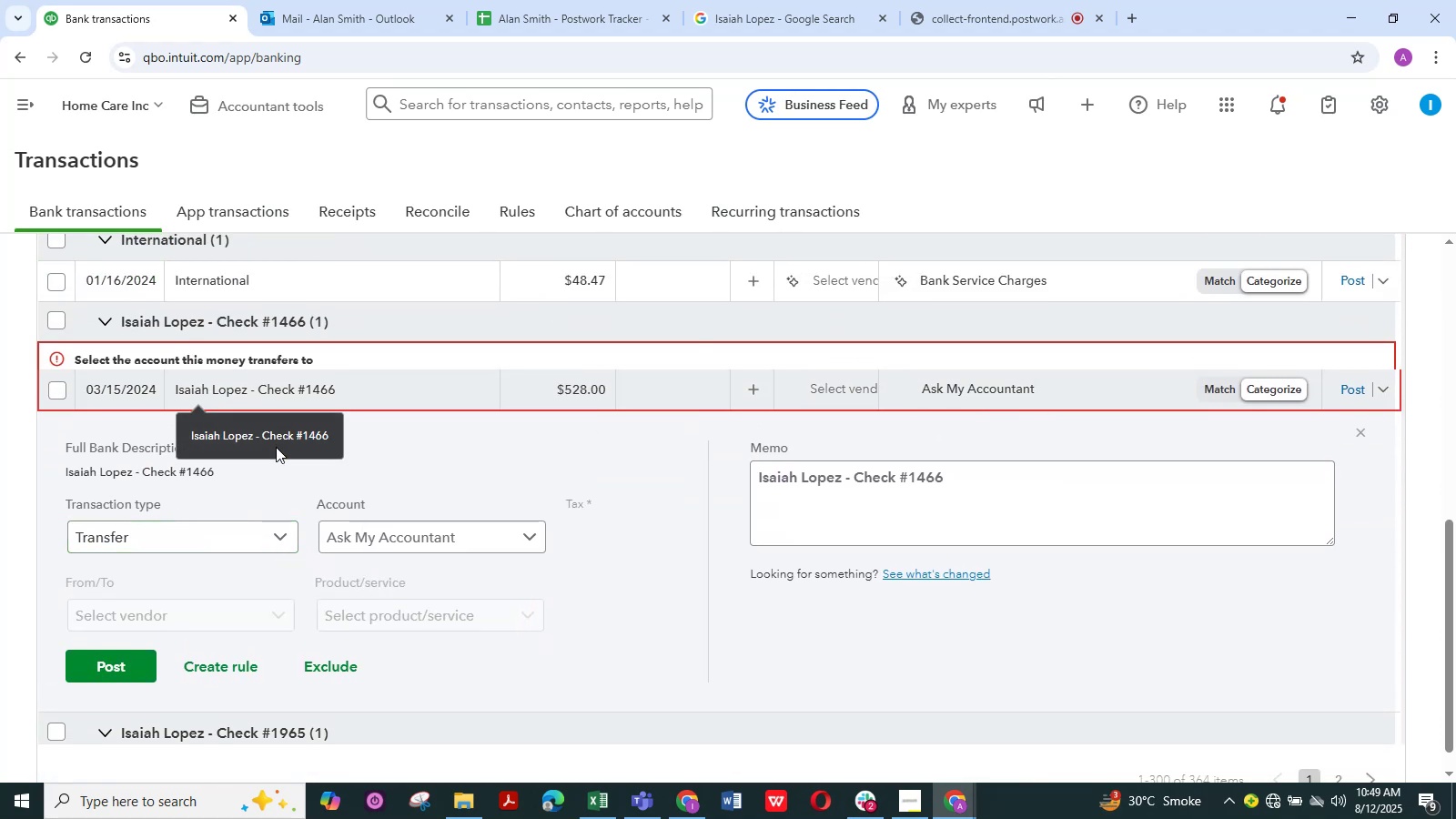 
left_click([663, 513])
 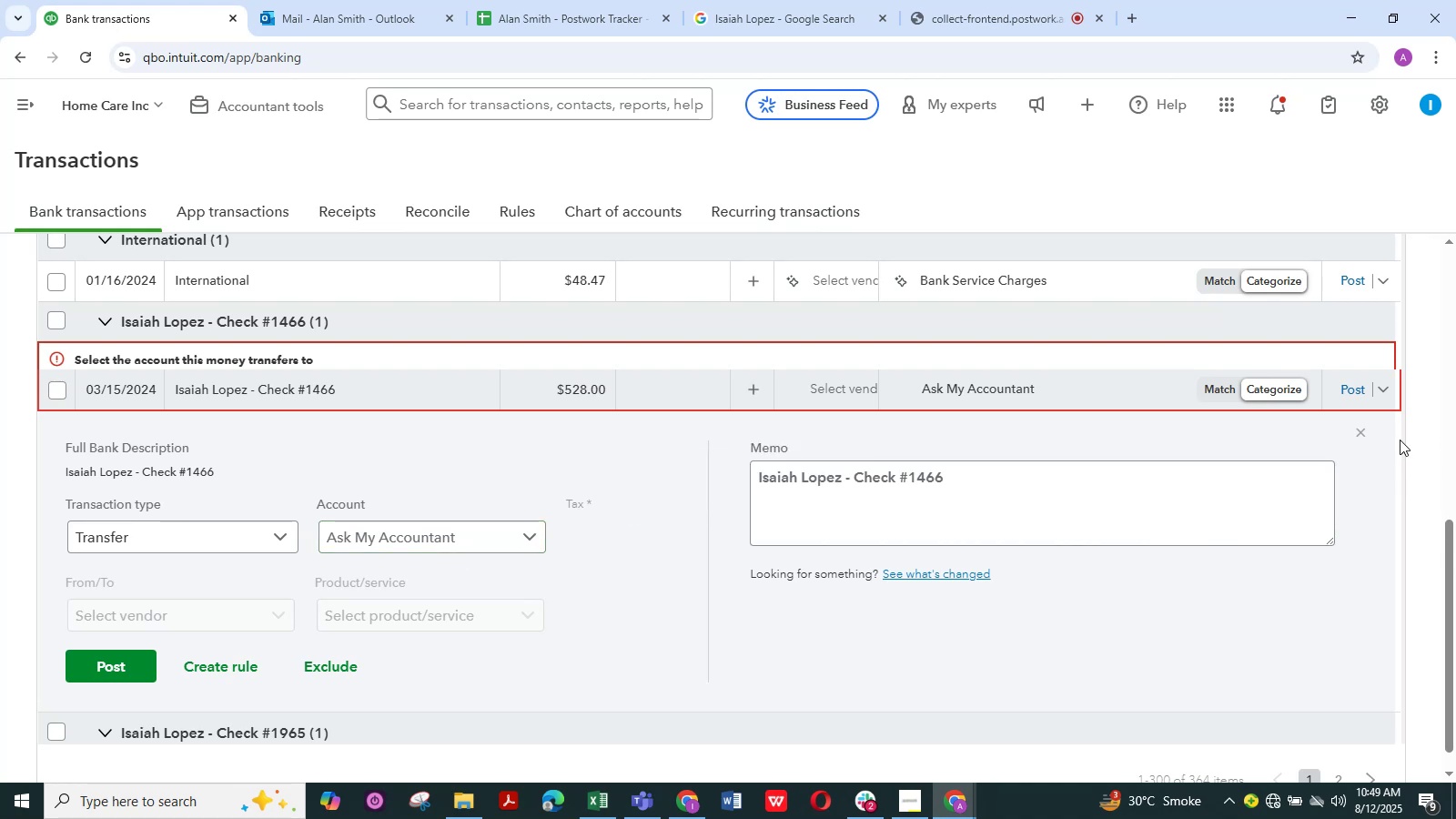 
left_click([1365, 427])
 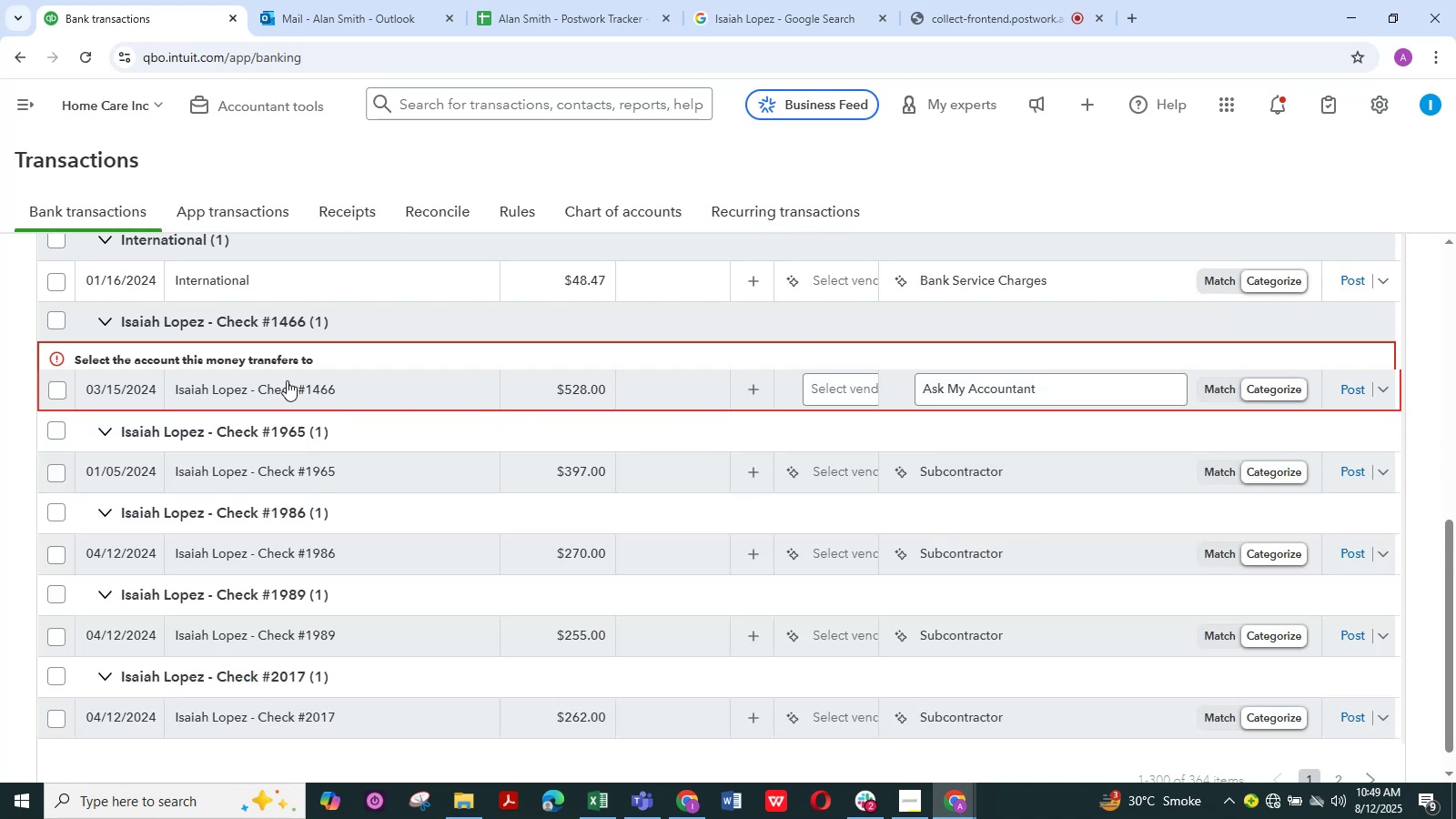 
left_click([287, 380])
 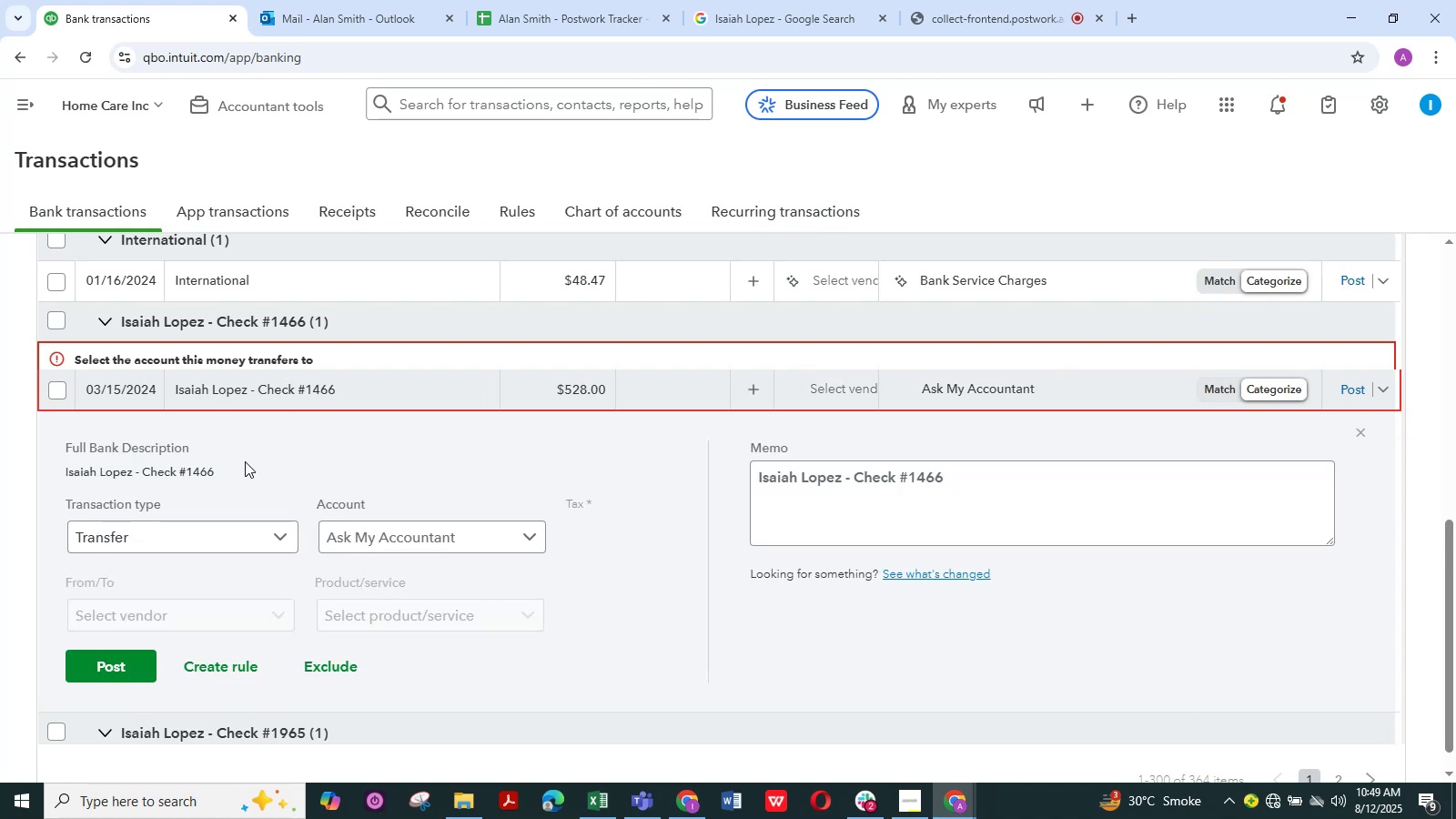 
scroll: coordinate [233, 527], scroll_direction: up, amount: 3.0
 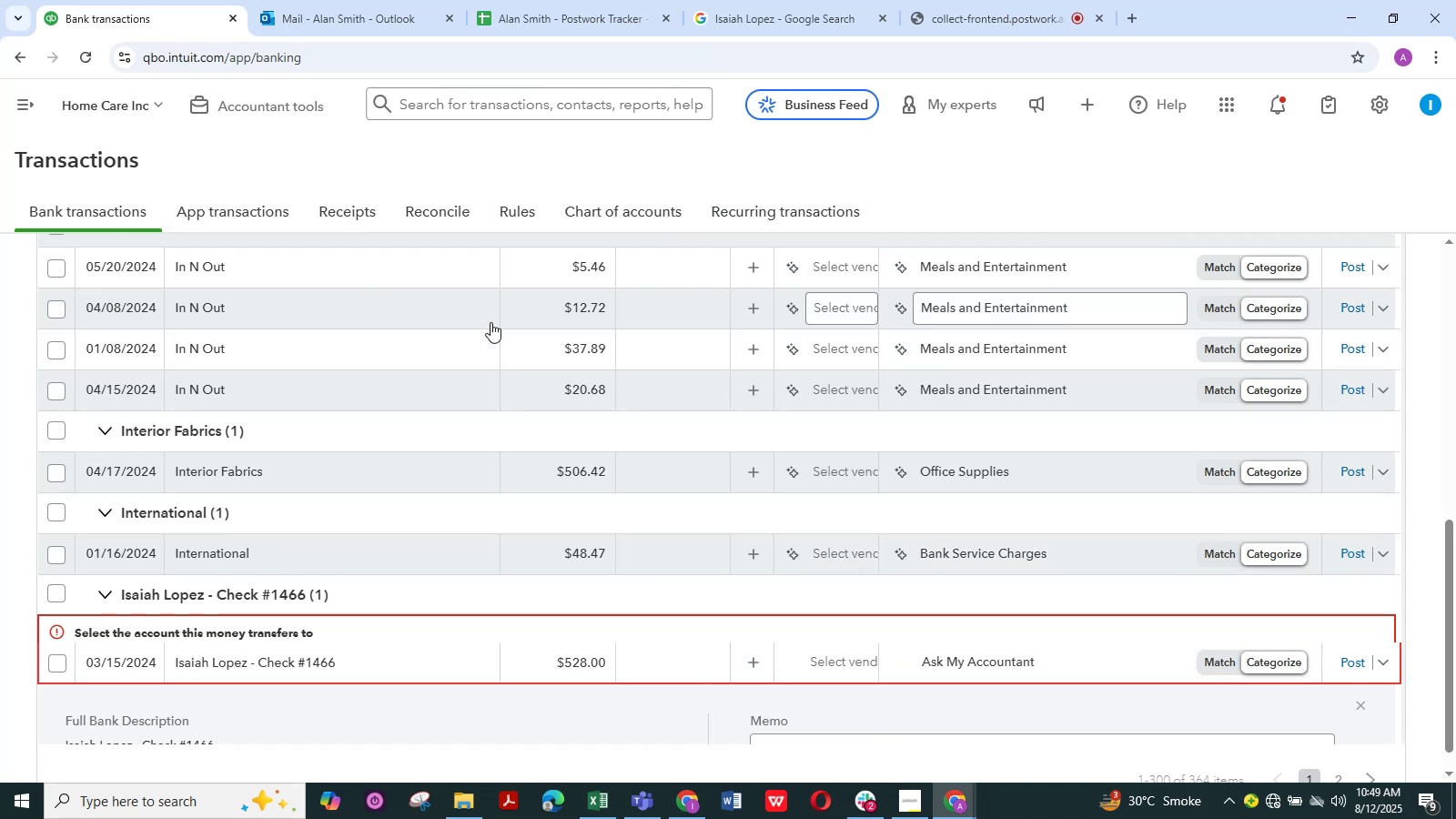 
right_click([622, 215])
 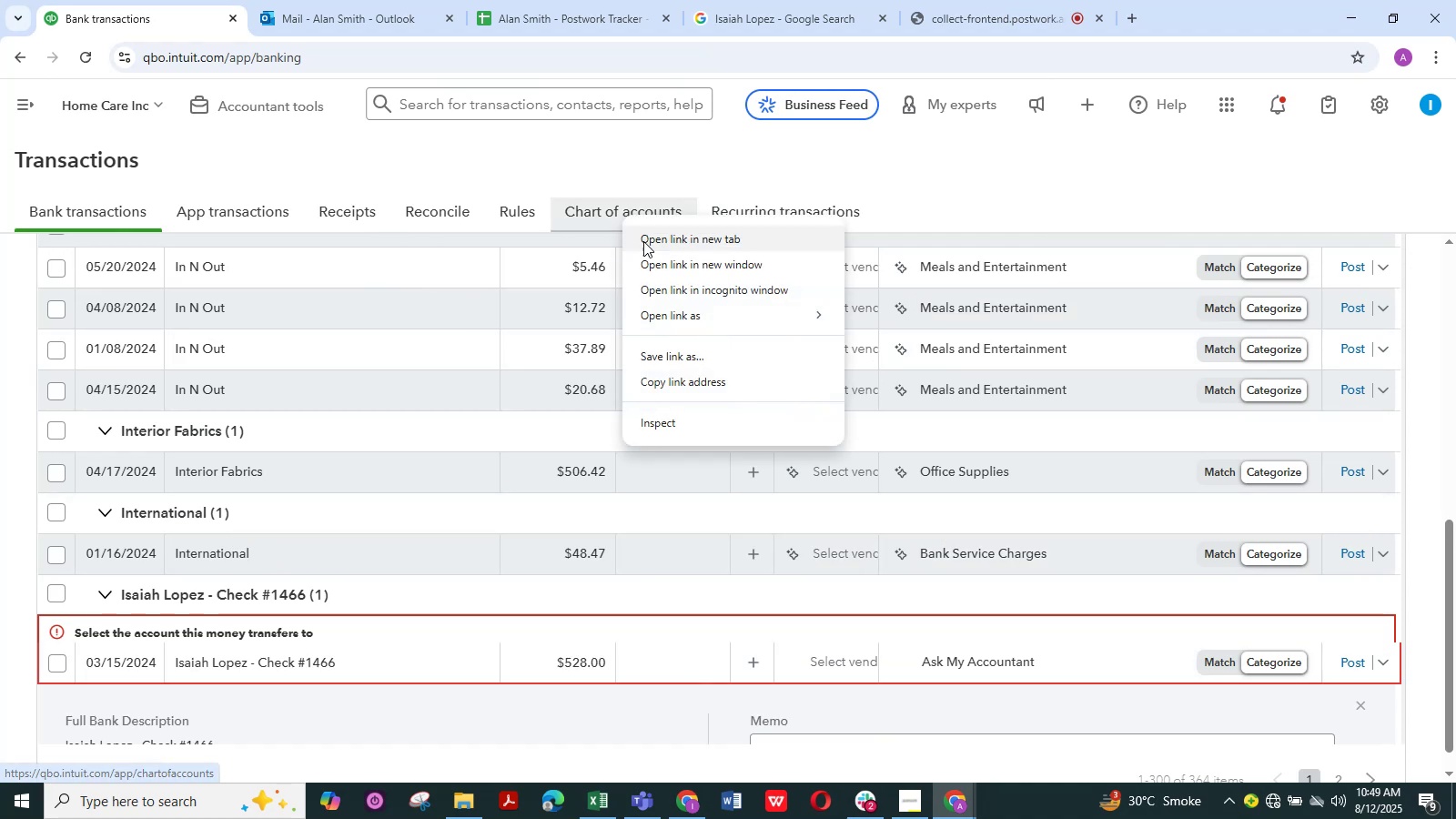 
left_click([643, 241])
 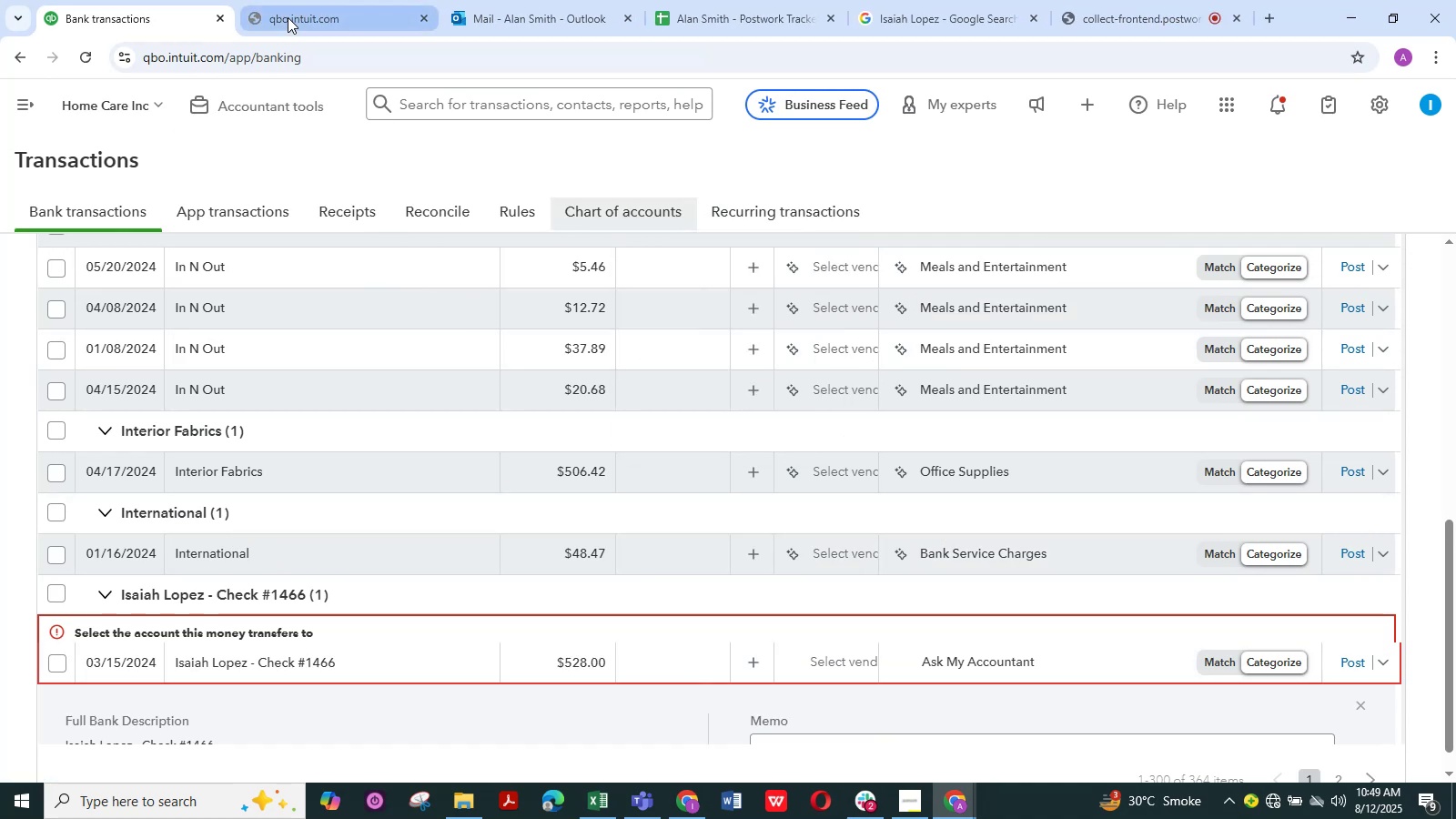 
scroll: coordinate [521, 450], scroll_direction: up, amount: 67.0
 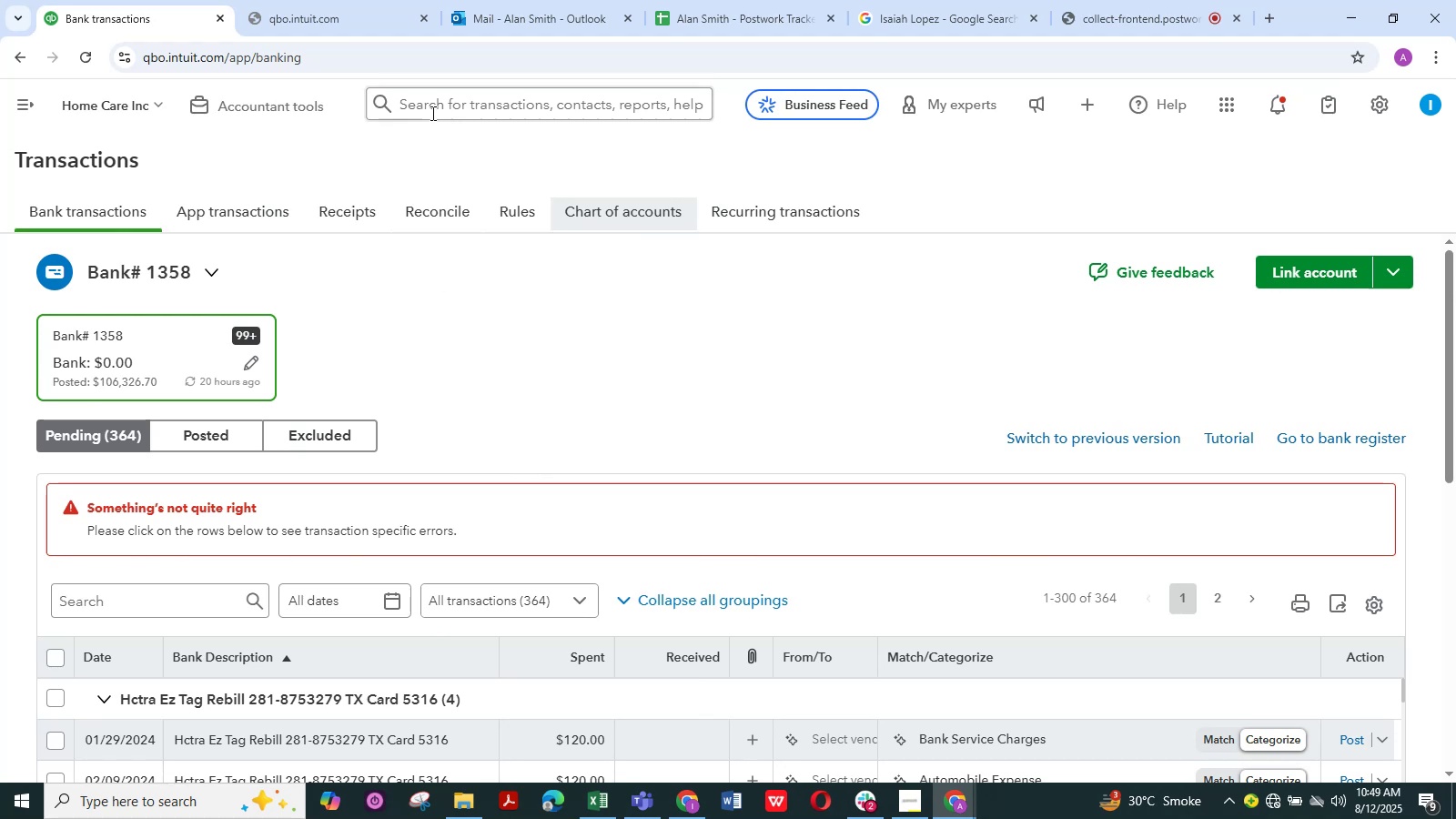 
left_click([303, 0])
 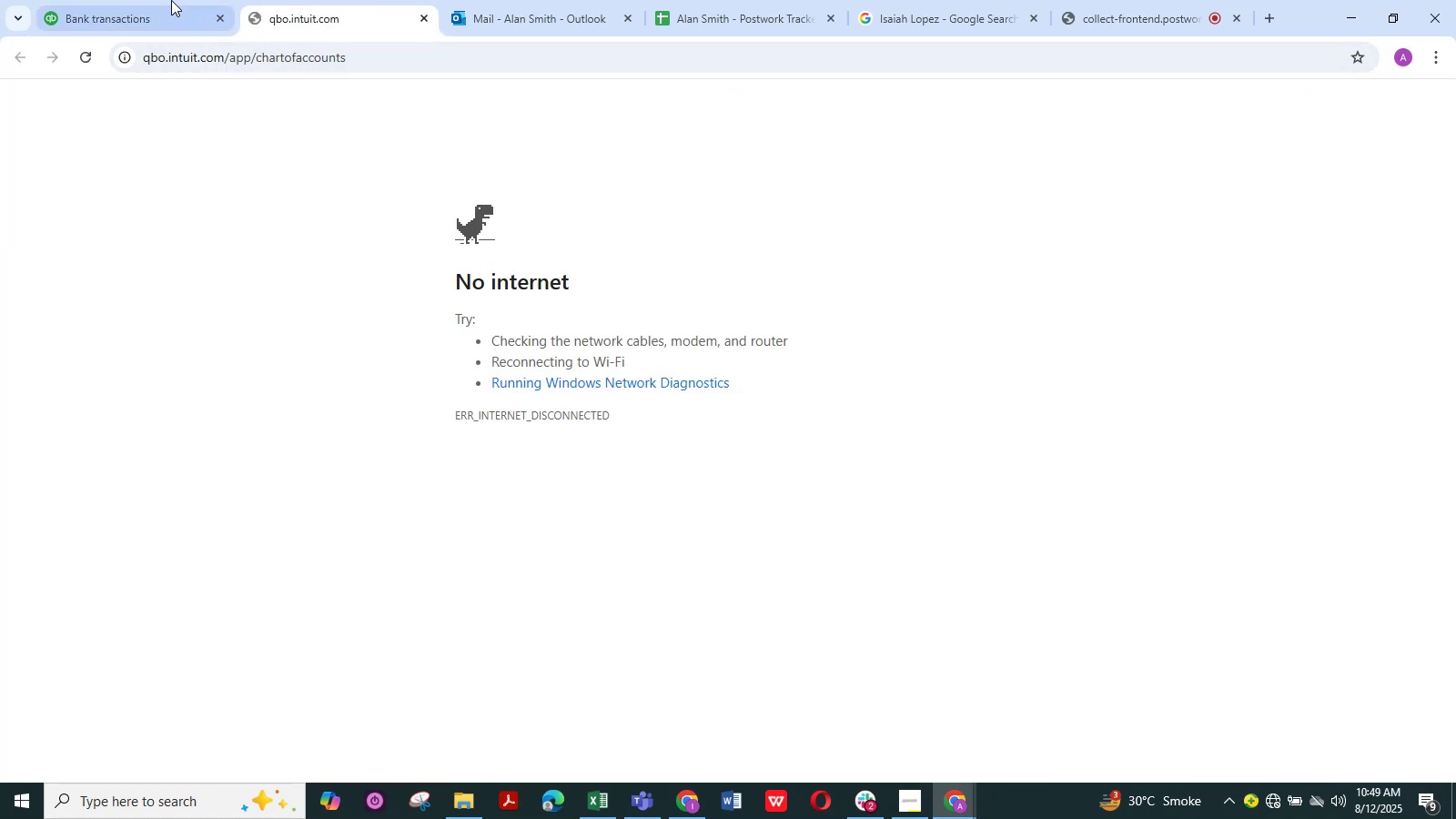 
left_click([147, 0])
 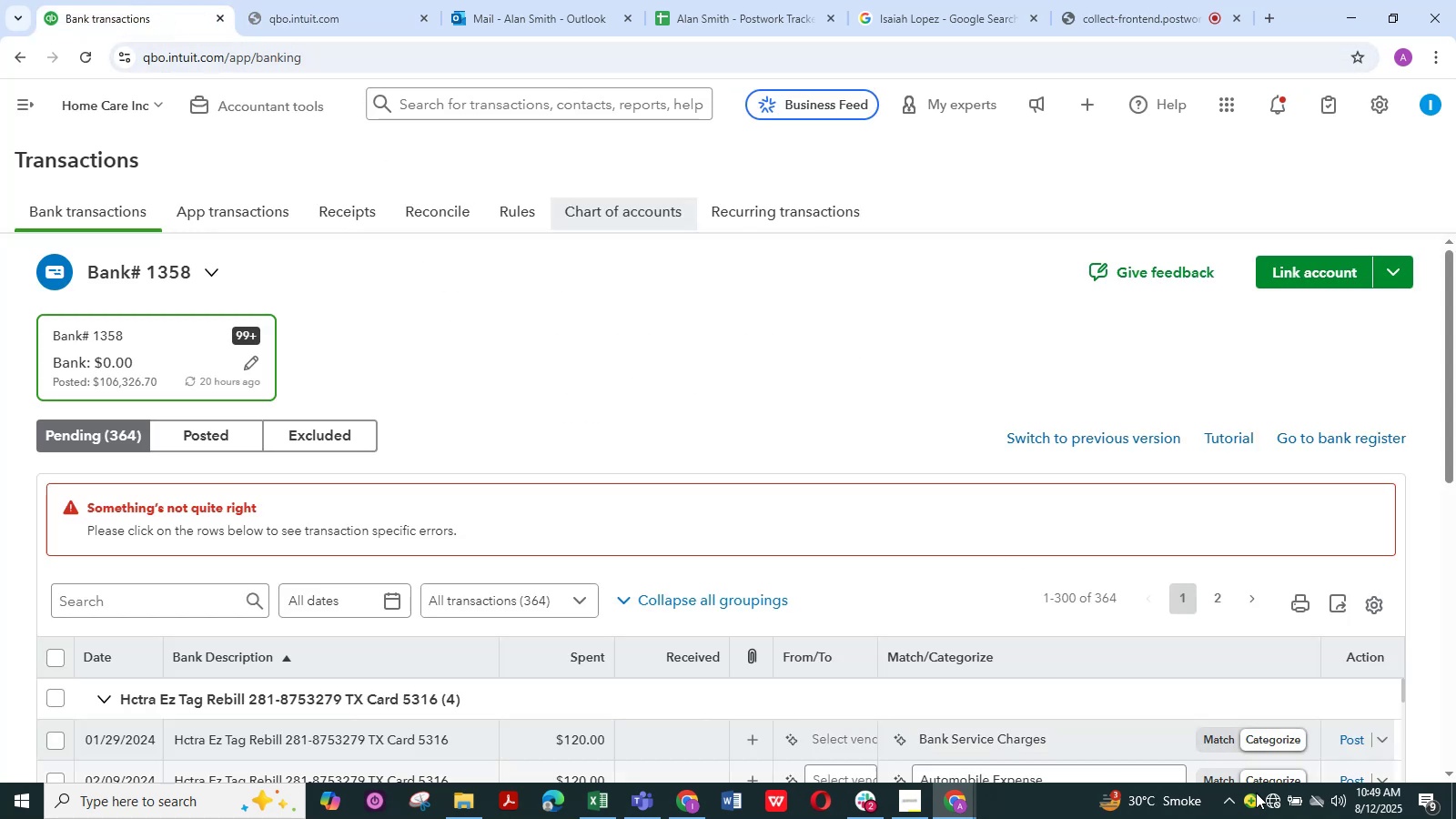 
left_click([1260, 801])
 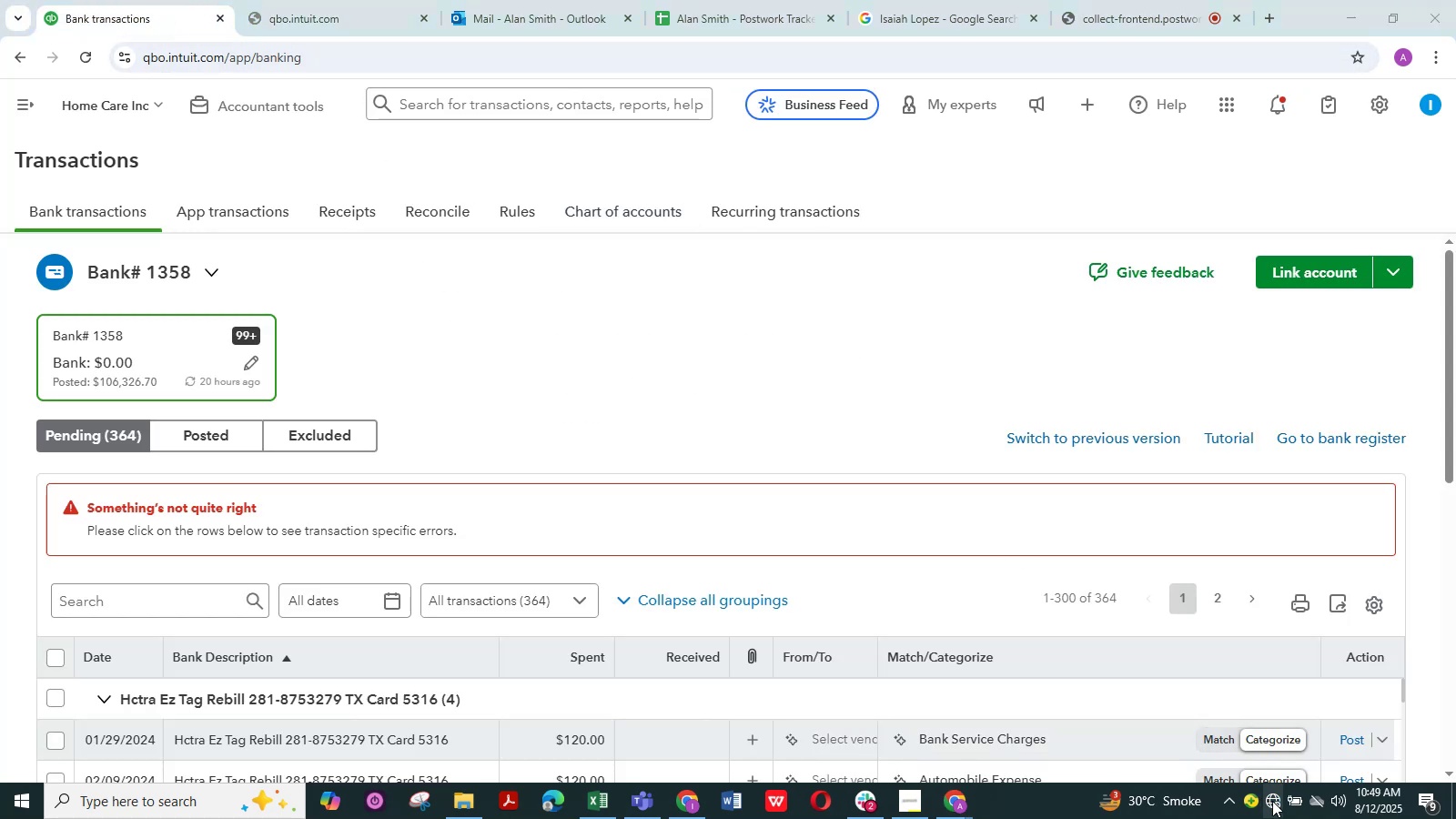 
left_click([1272, 801])
 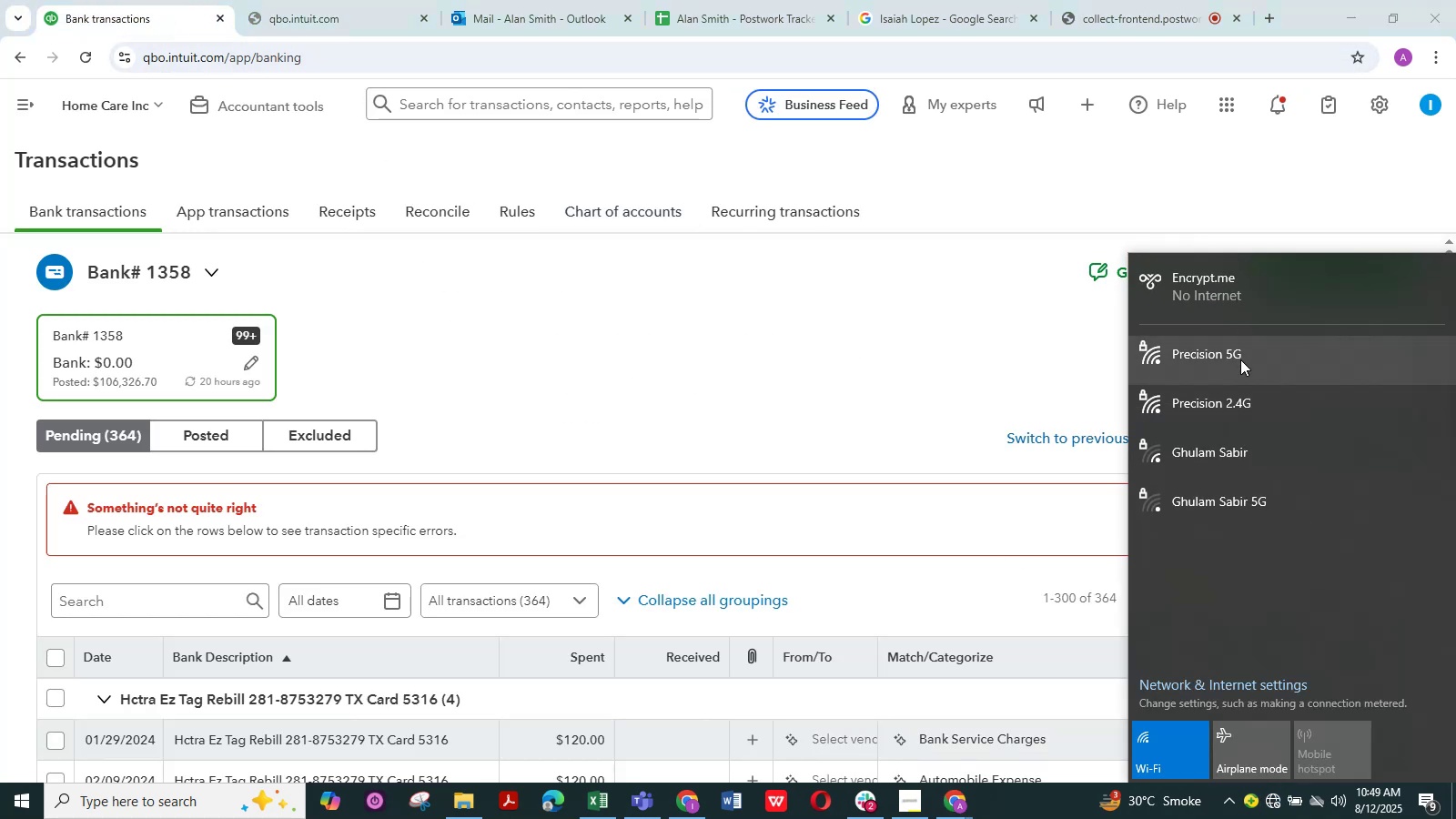 
left_click([1239, 356])
 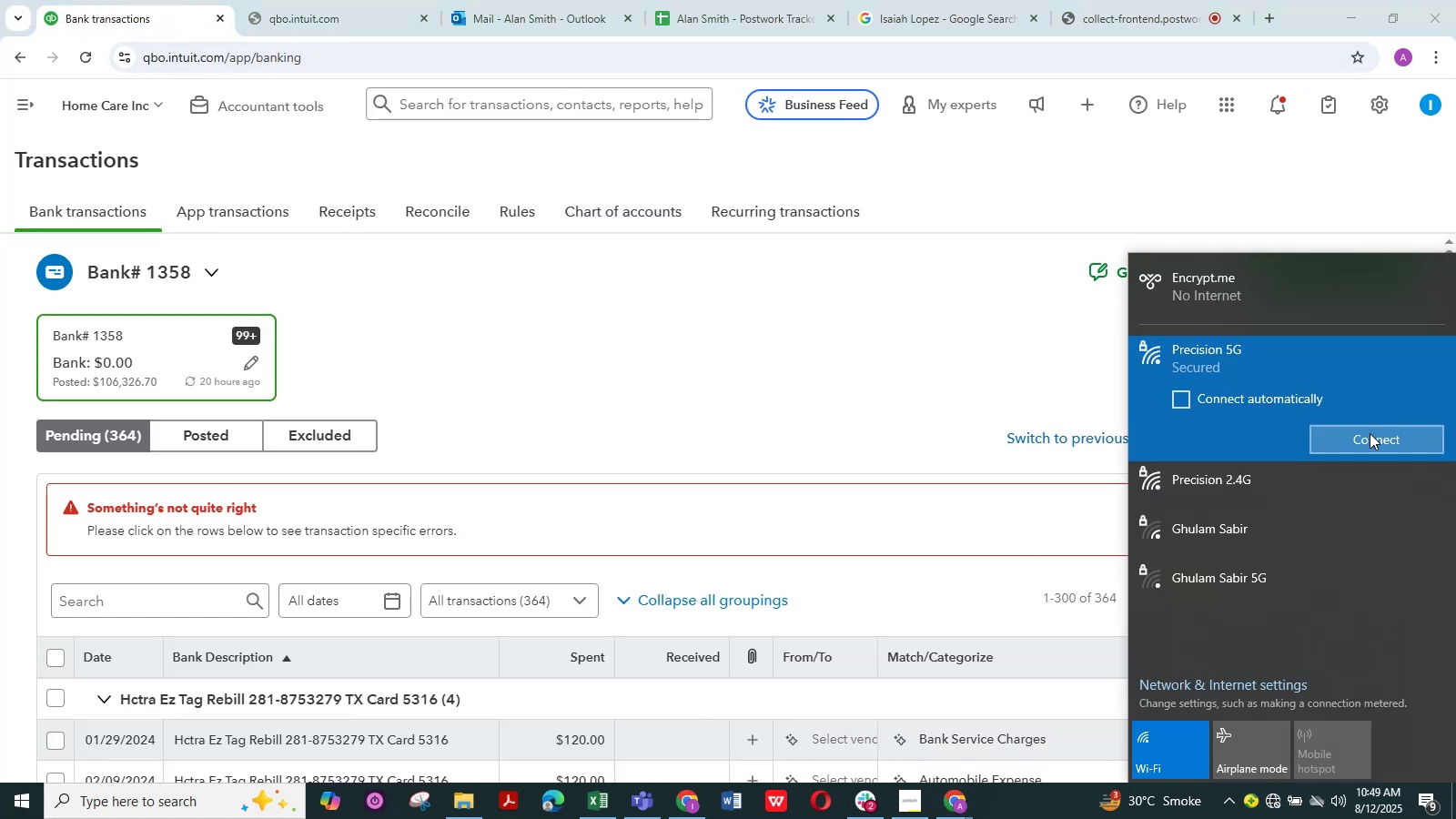 
left_click([1370, 433])
 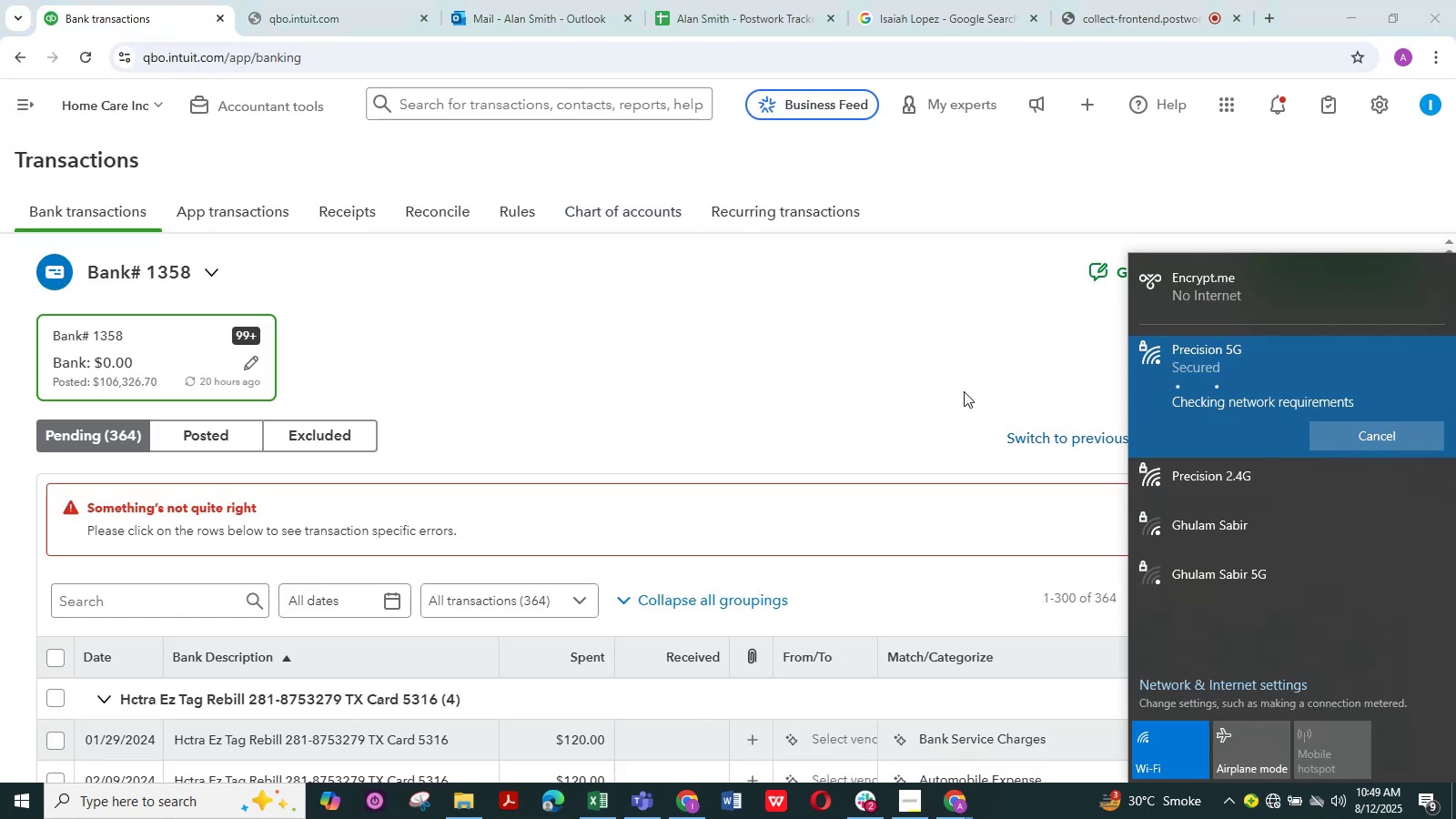 
left_click([964, 391])
 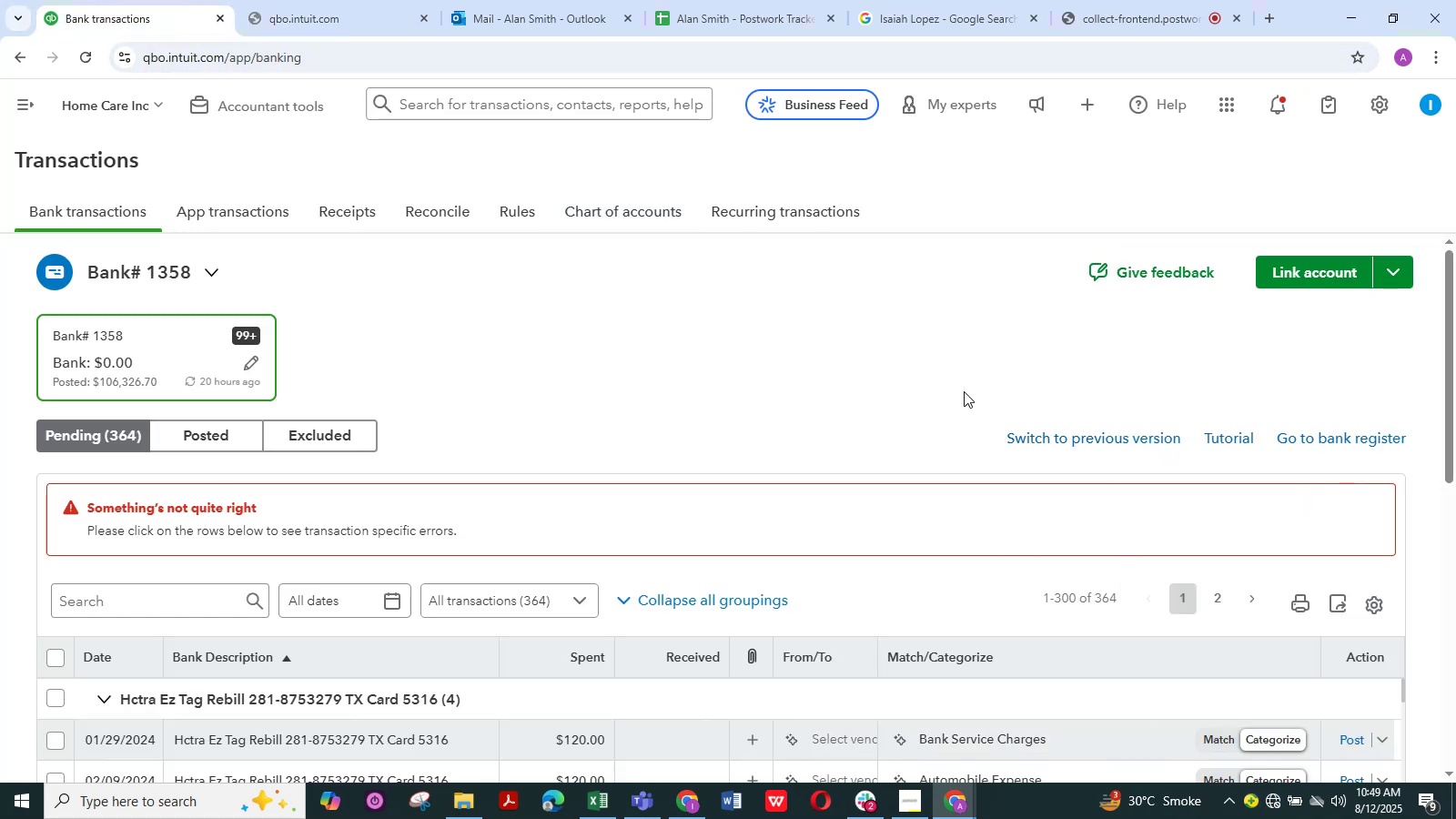 
key(Alt+AltRight)
 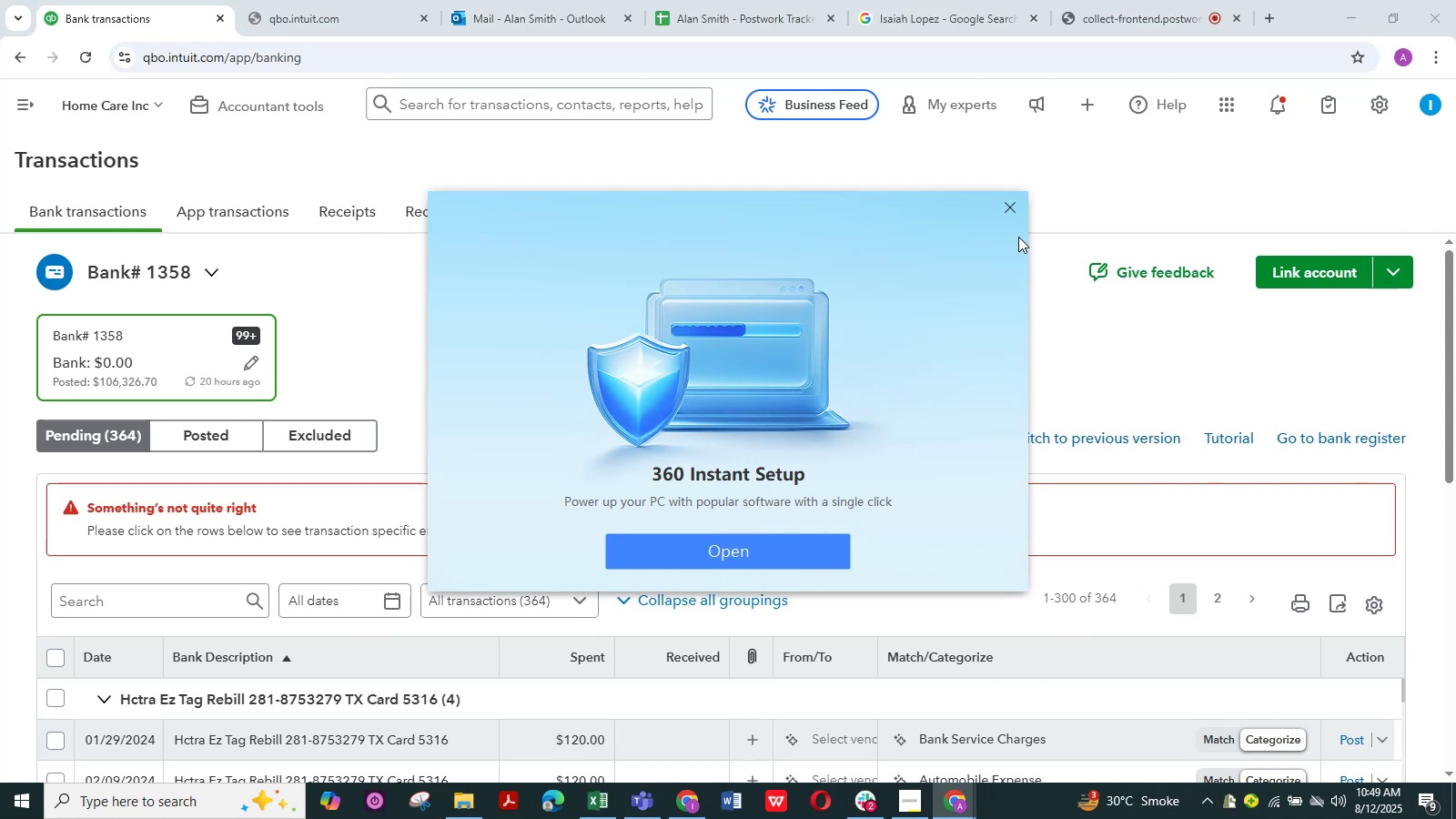 
mouse_move([1113, 142])
 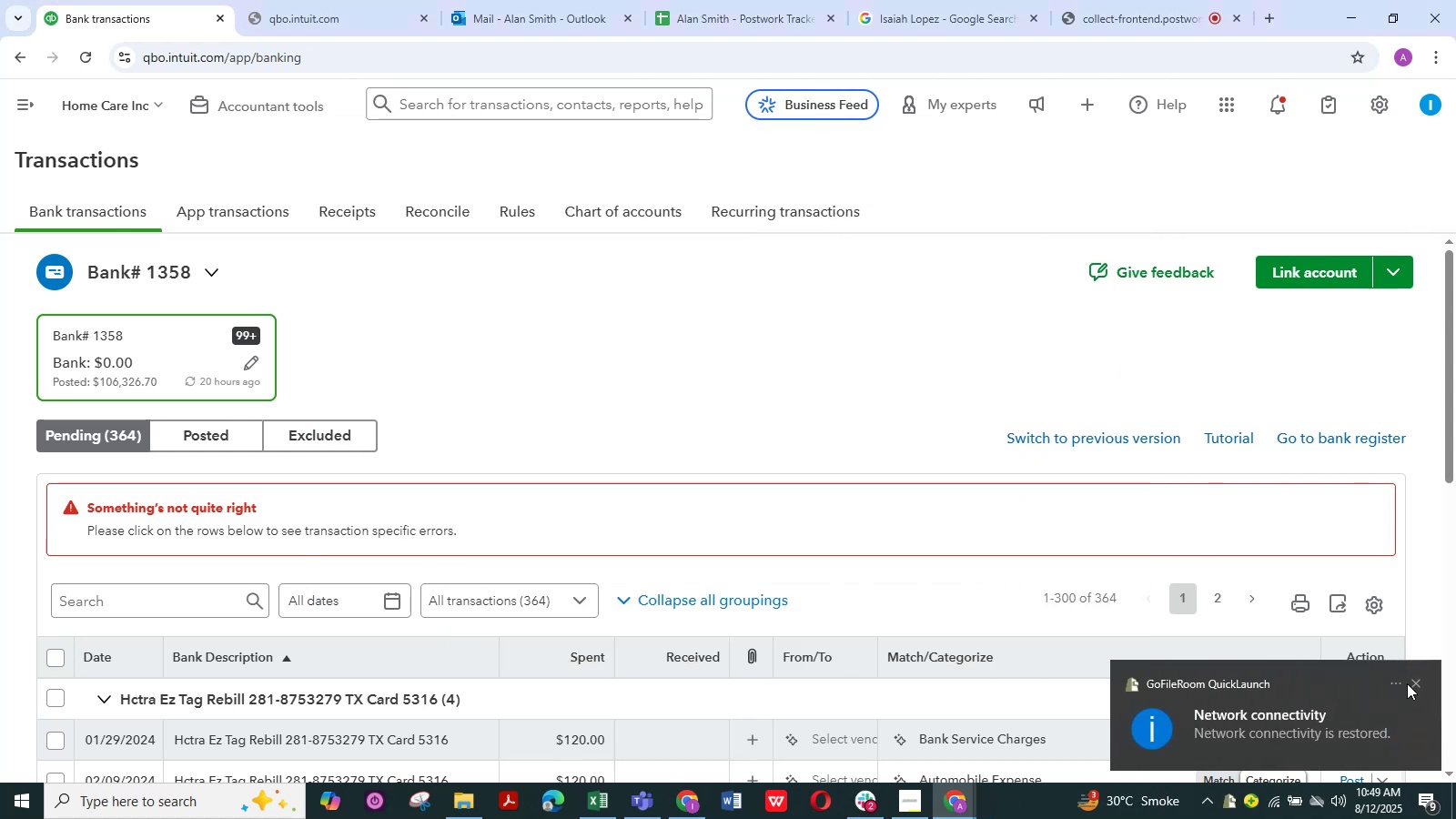 
left_click([1410, 683])
 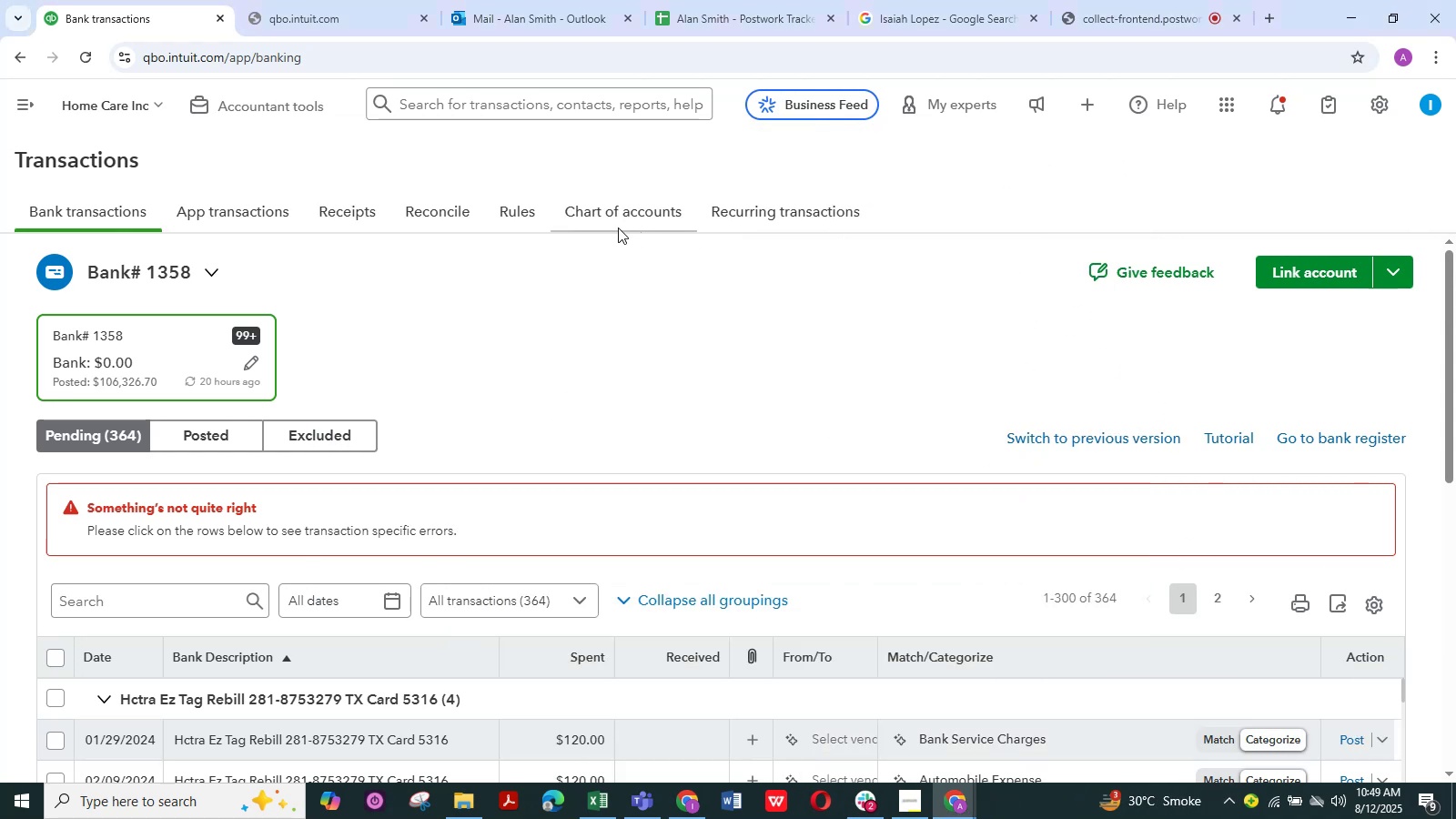 
scroll: coordinate [573, 494], scroll_direction: down, amount: 2.0
 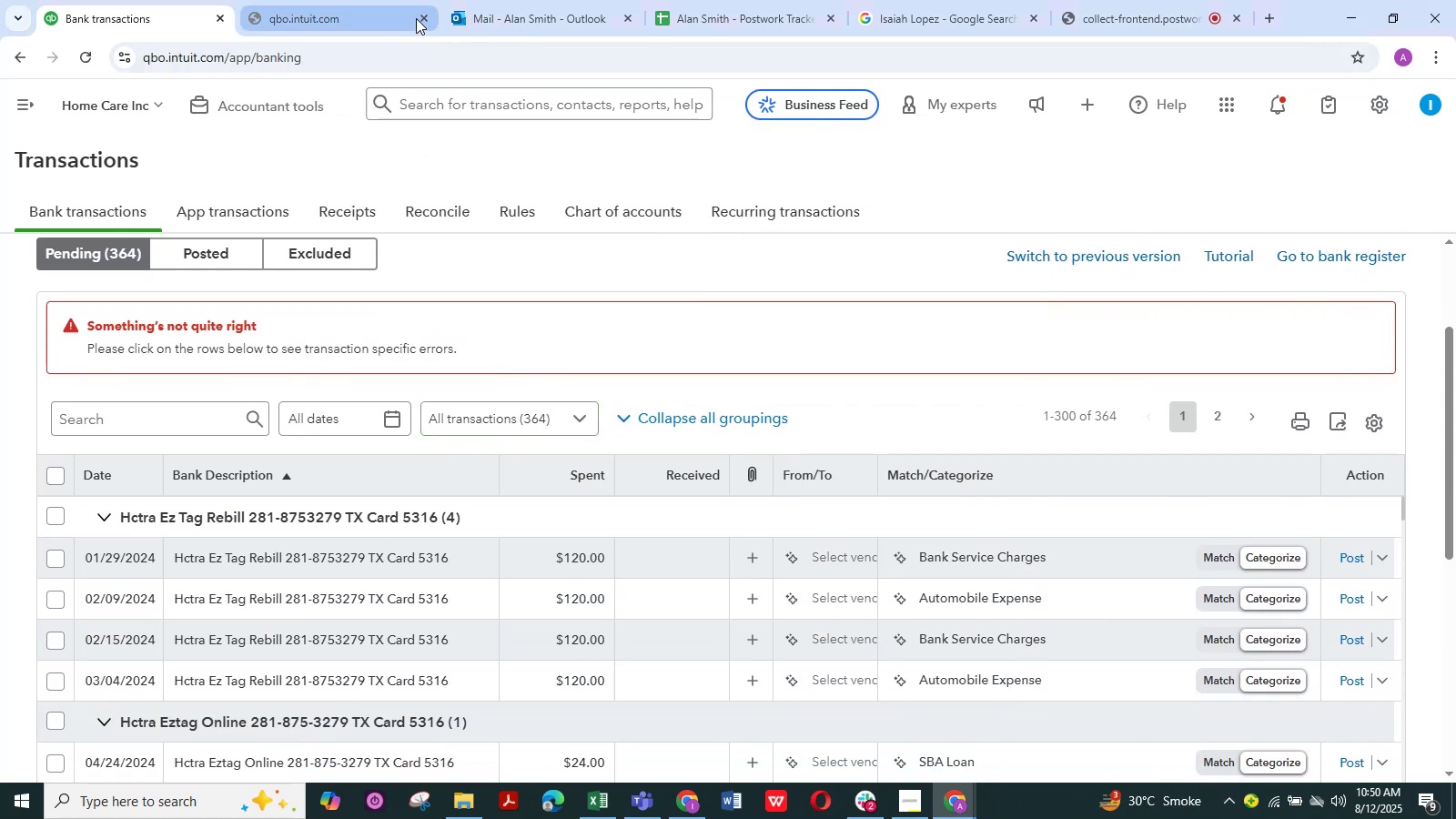 
left_click([417, 17])
 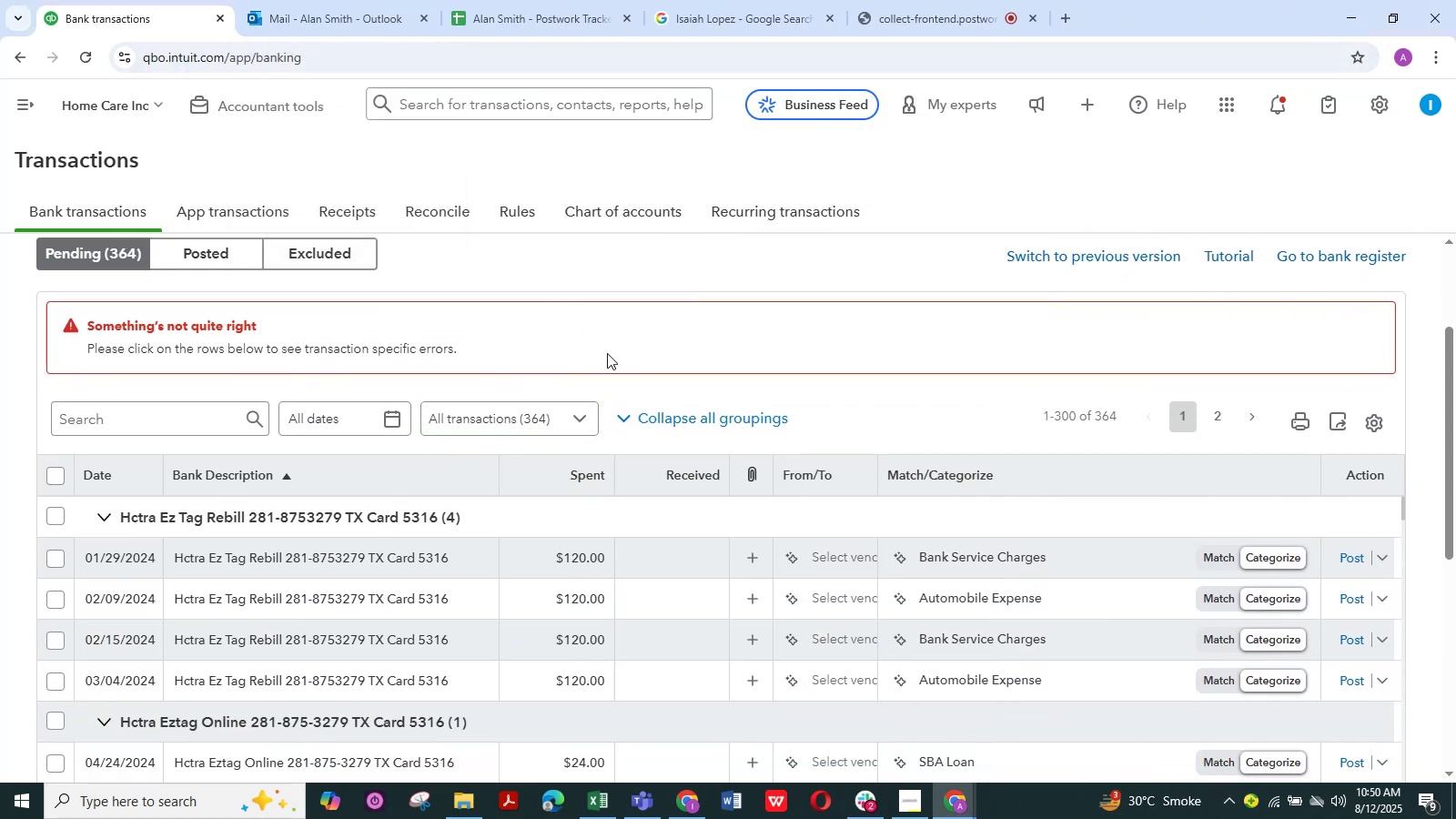 
scroll: coordinate [622, 451], scroll_direction: down, amount: 18.0
 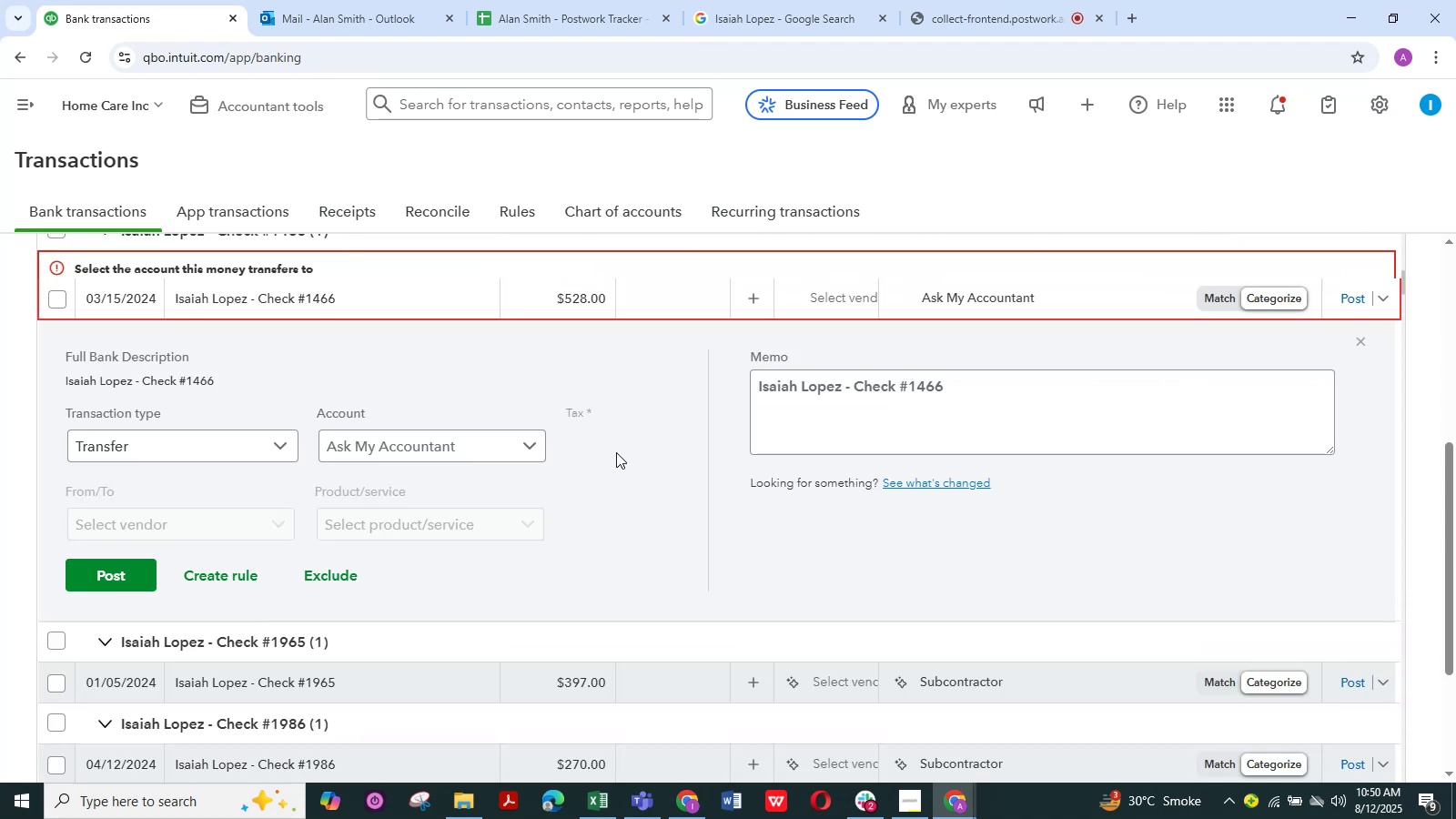 
wait(8.48)
 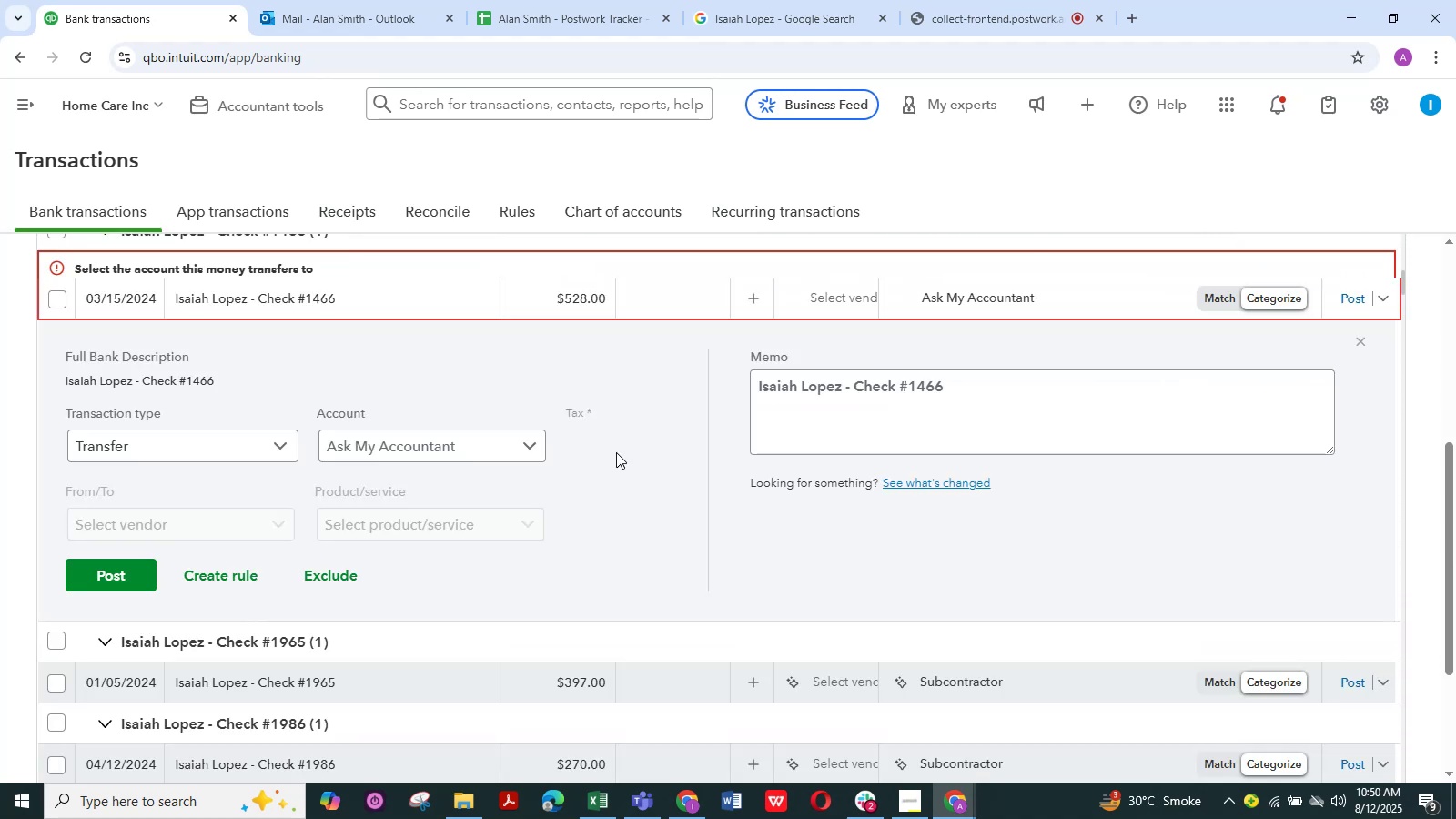 
mouse_move([580, 462])
 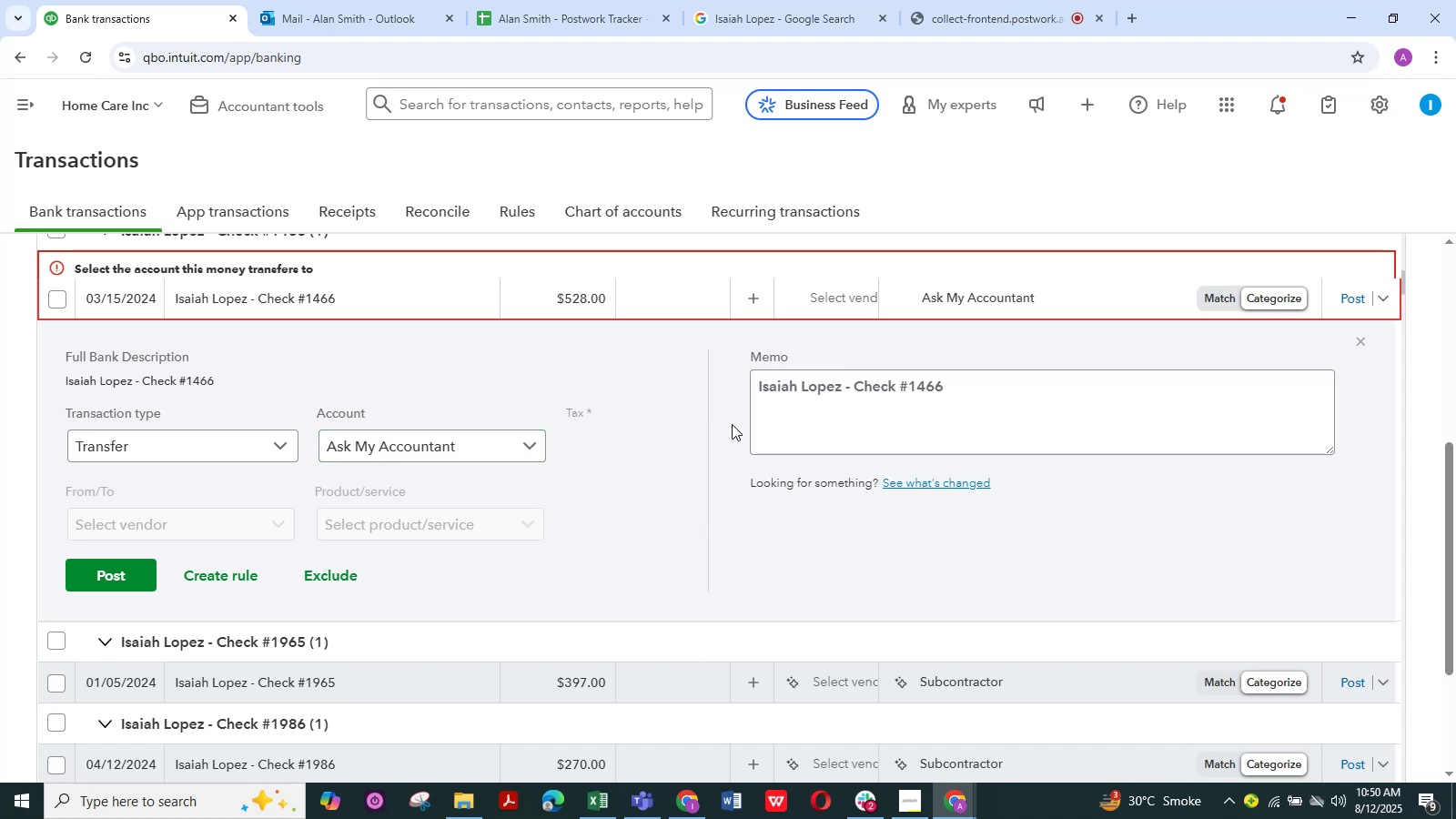 
wait(5.12)
 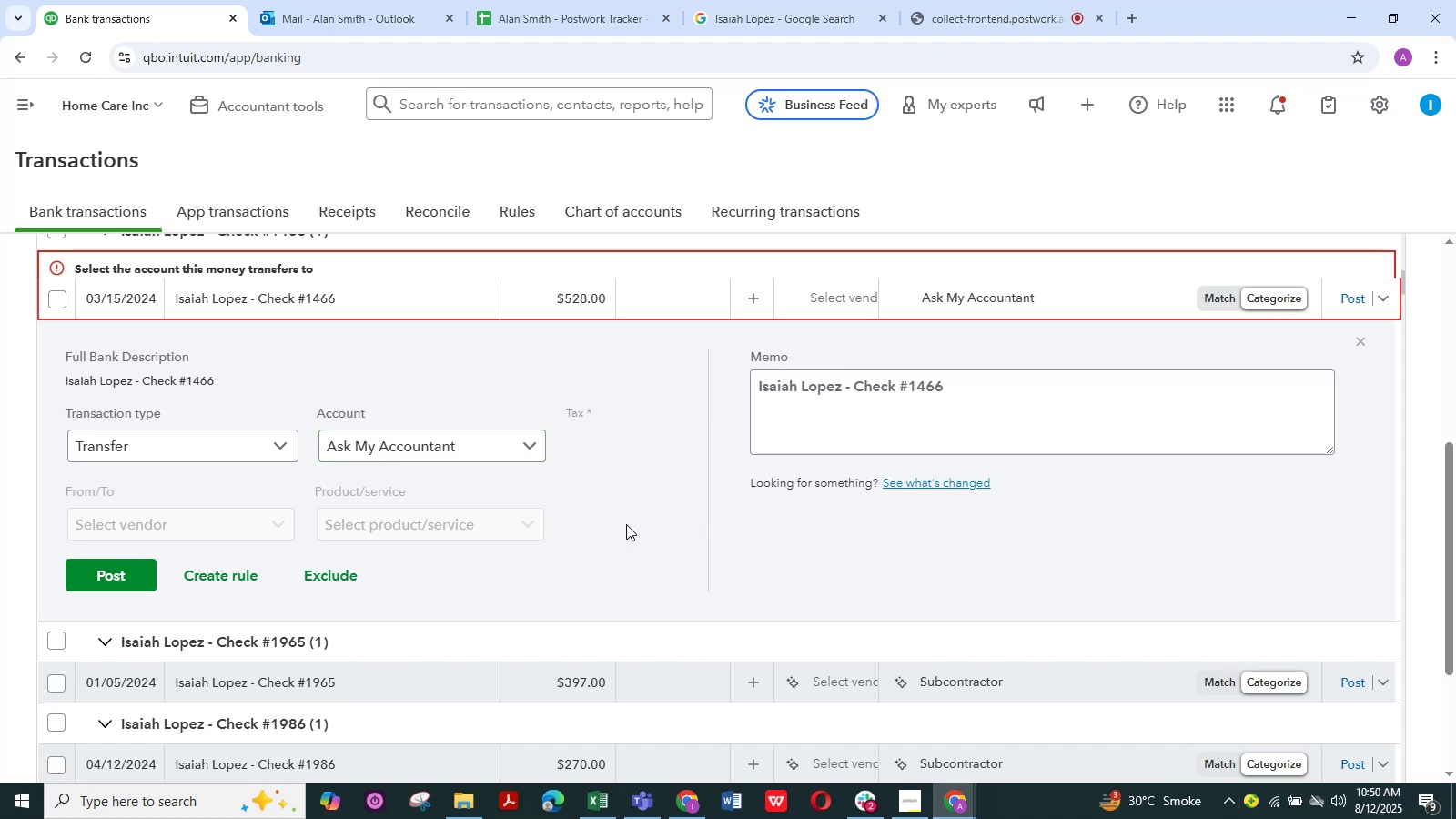 
scroll: coordinate [1377, 359], scroll_direction: up, amount: 1.0
 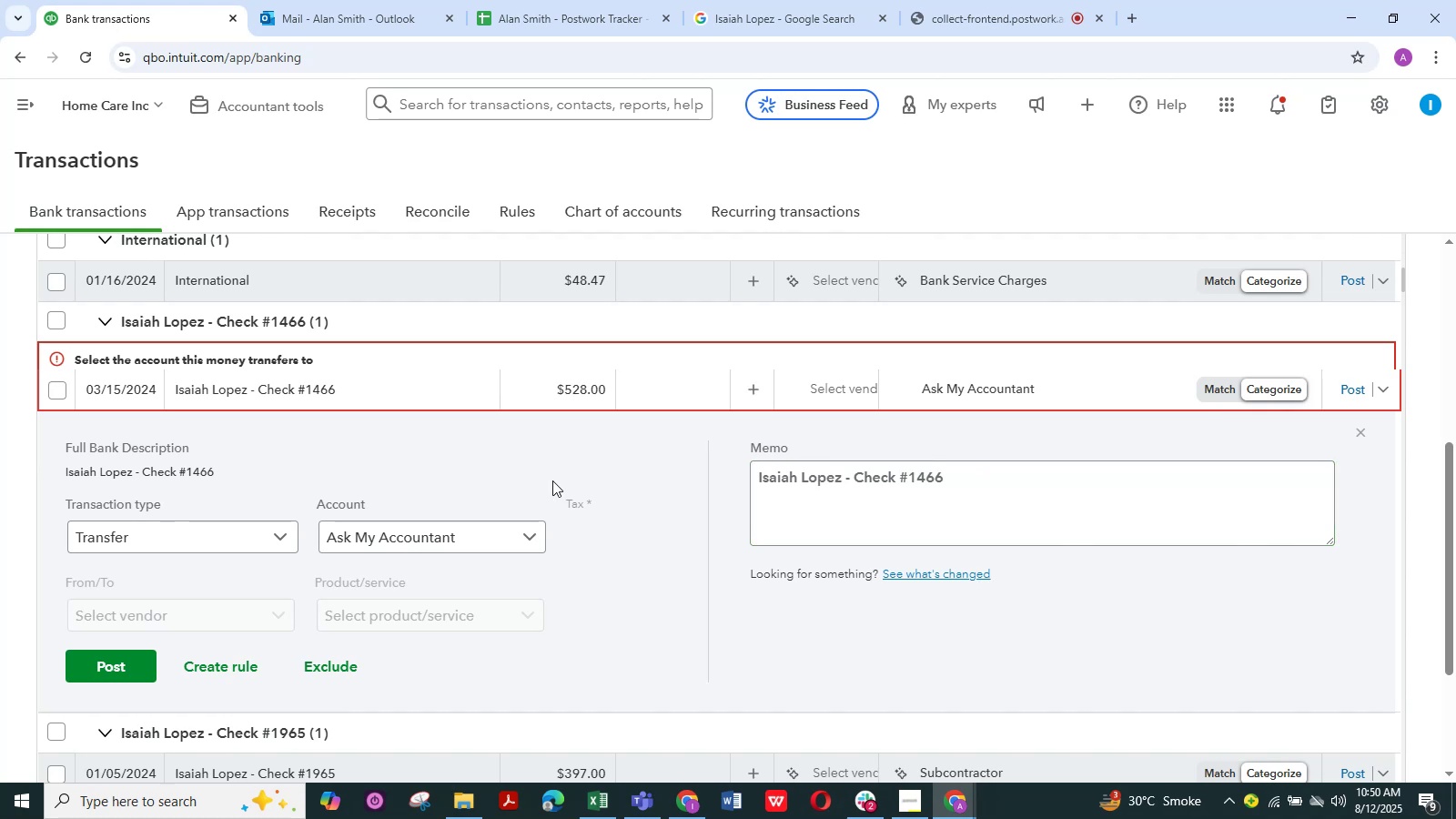 
wait(5.14)
 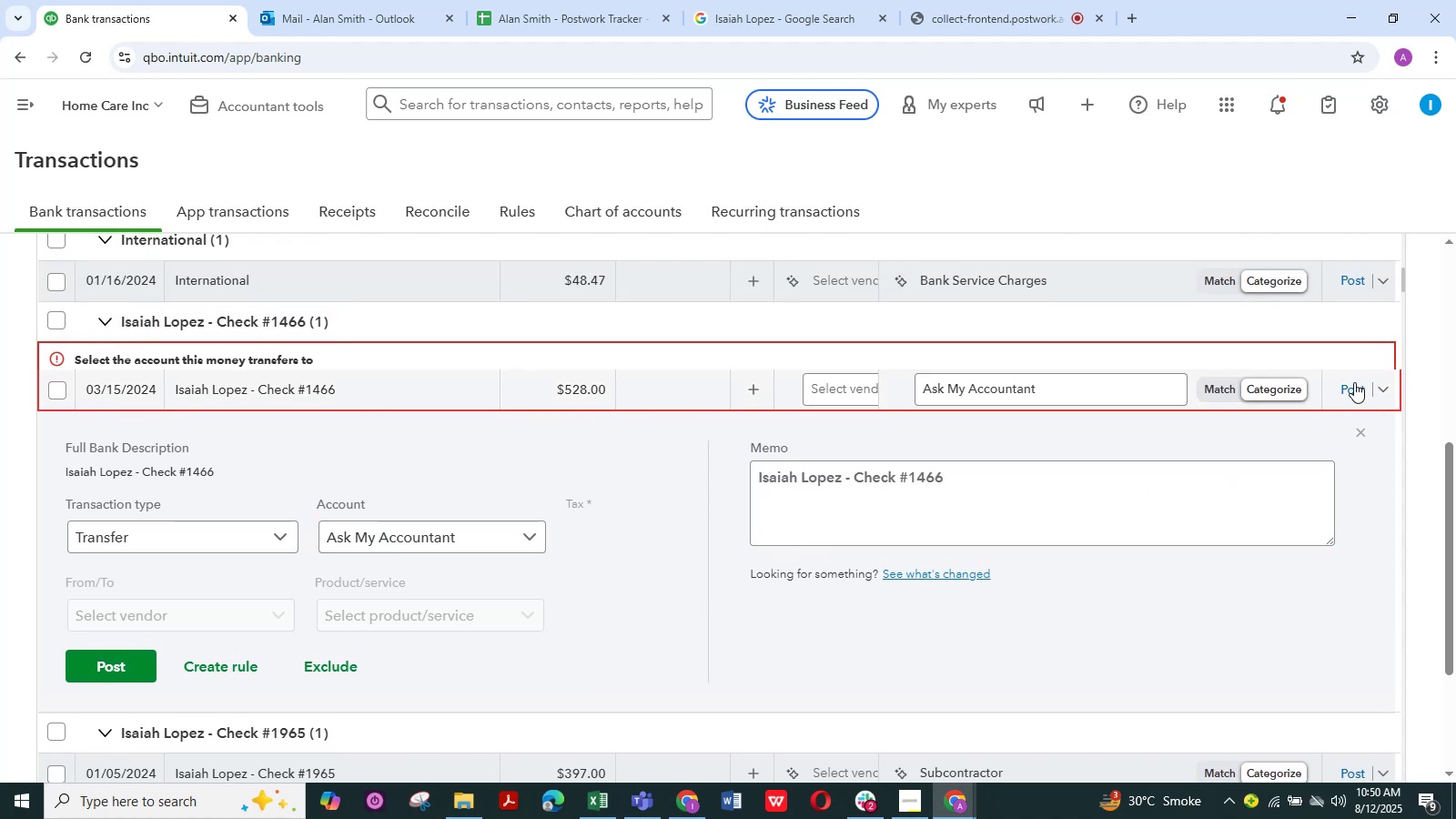 
left_click([87, 56])
 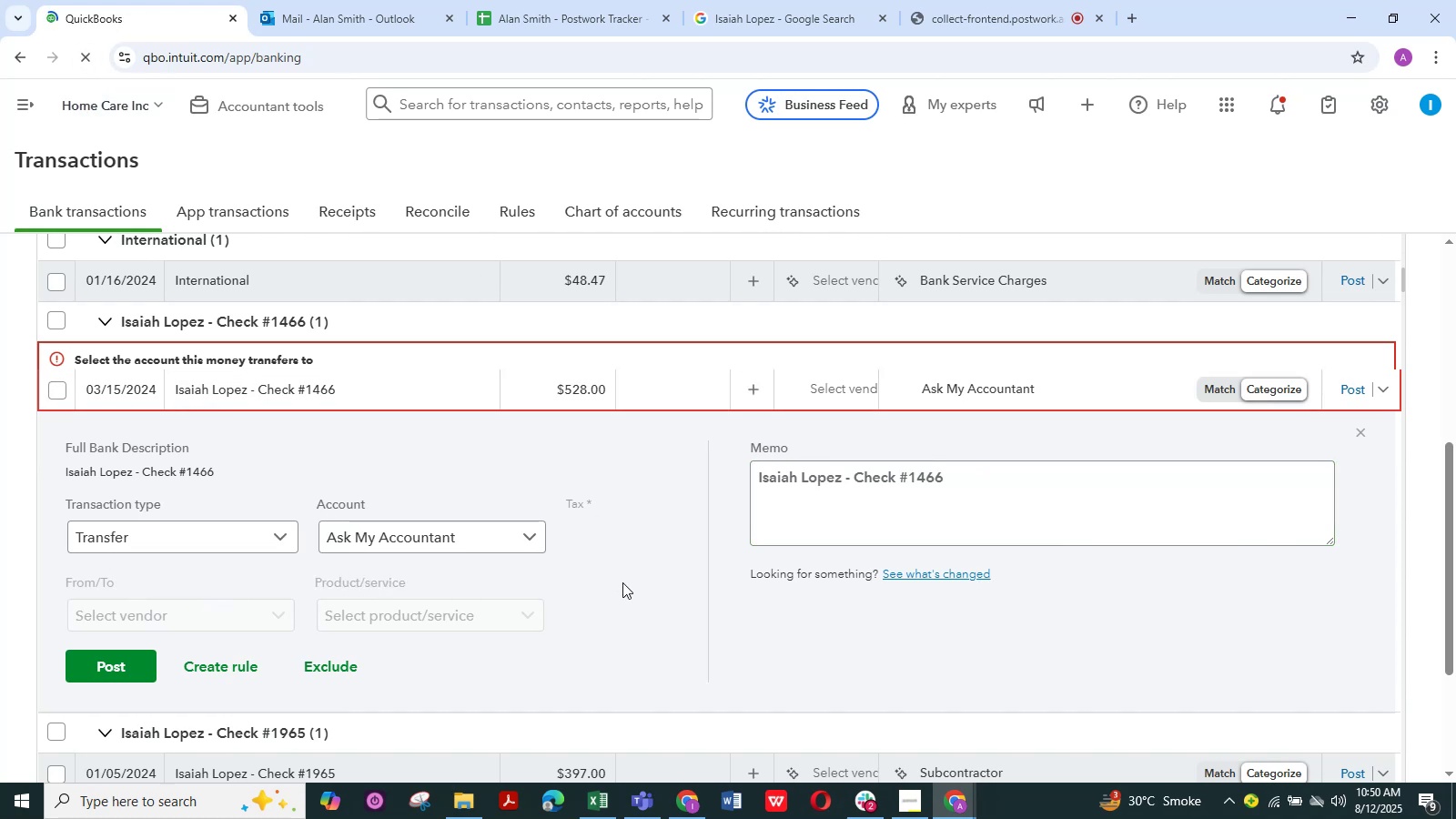 
wait(5.85)
 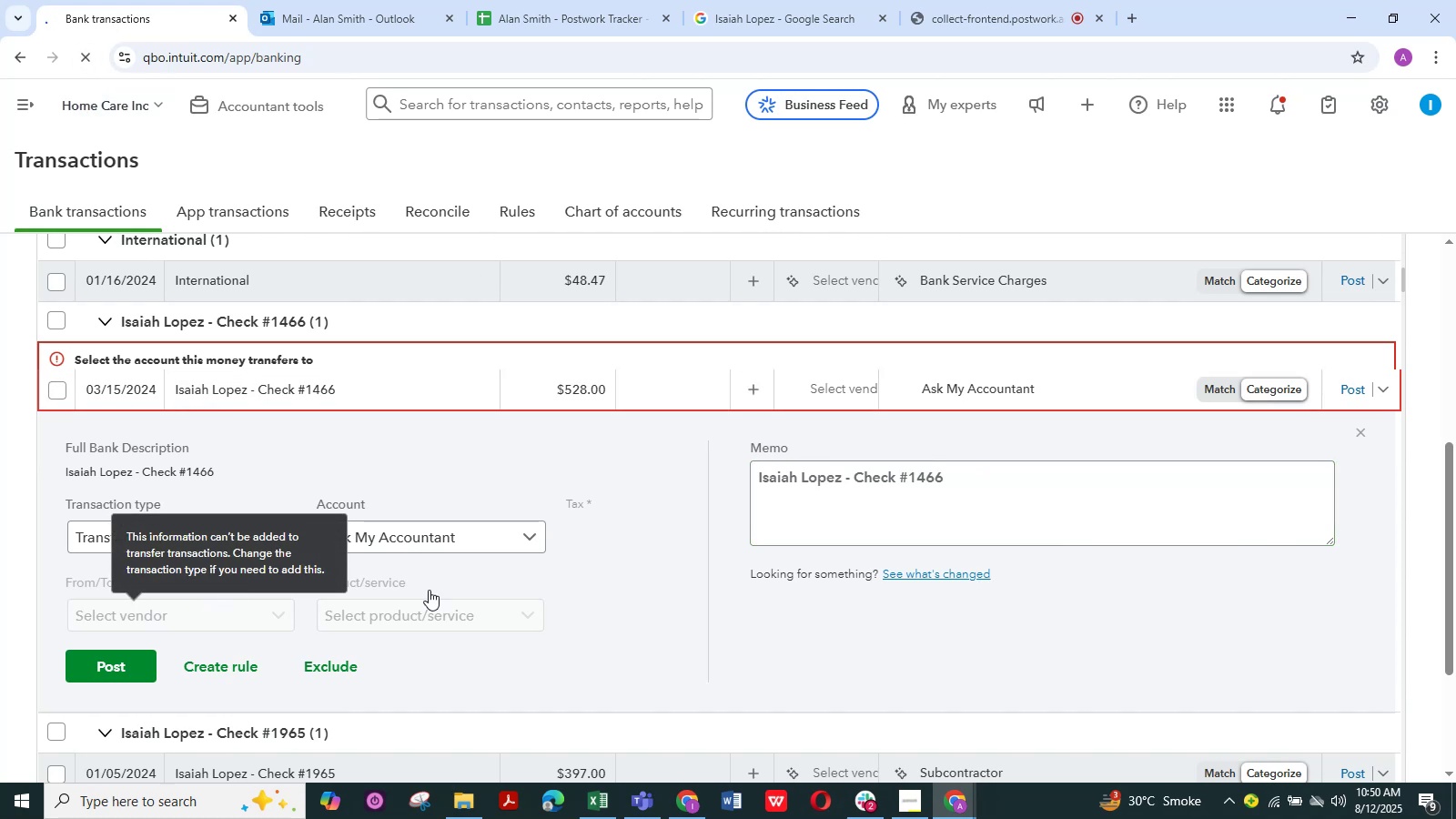 
scroll: coordinate [693, 481], scroll_direction: up, amount: 1.0
 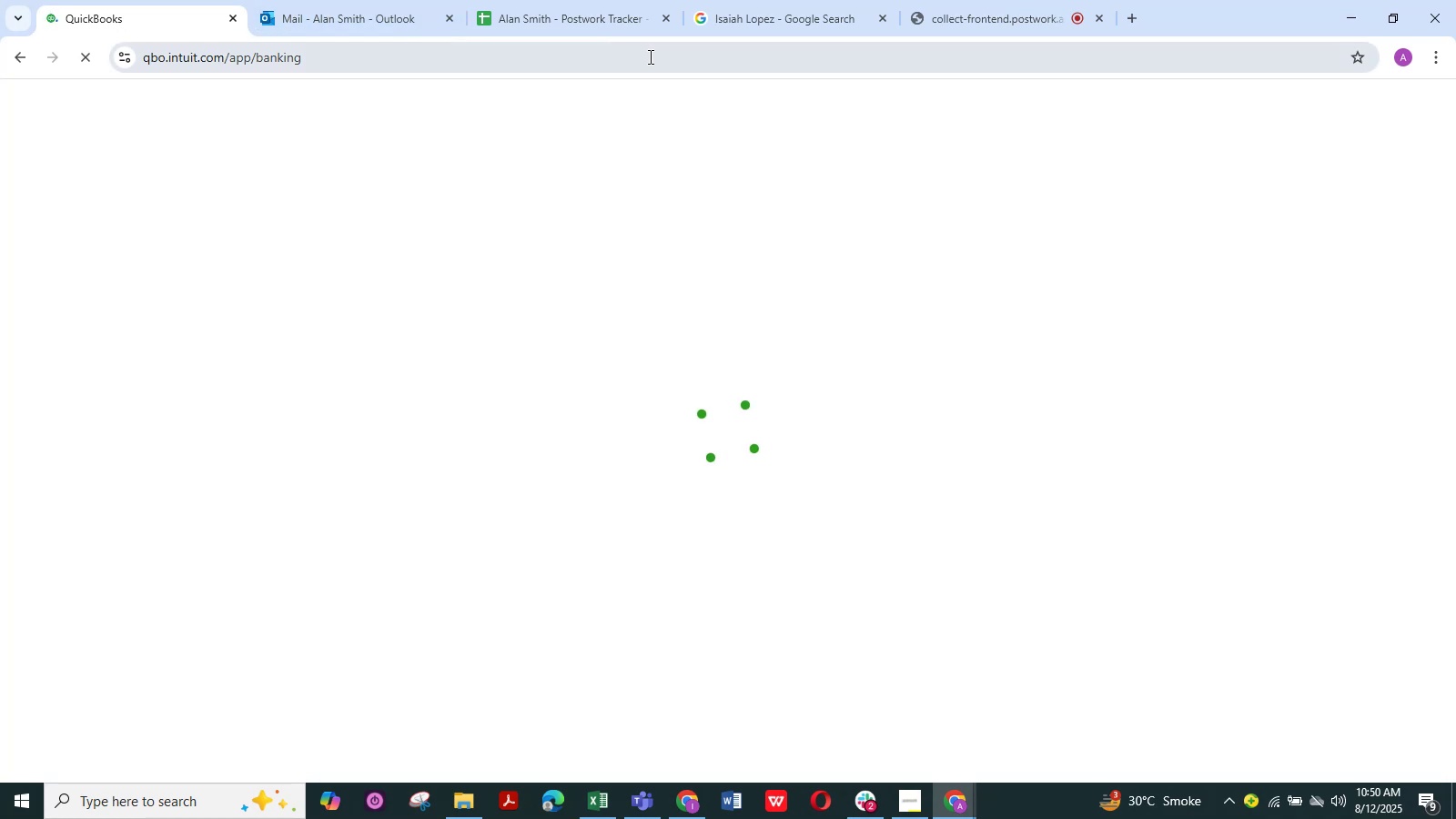 
wait(6.98)
 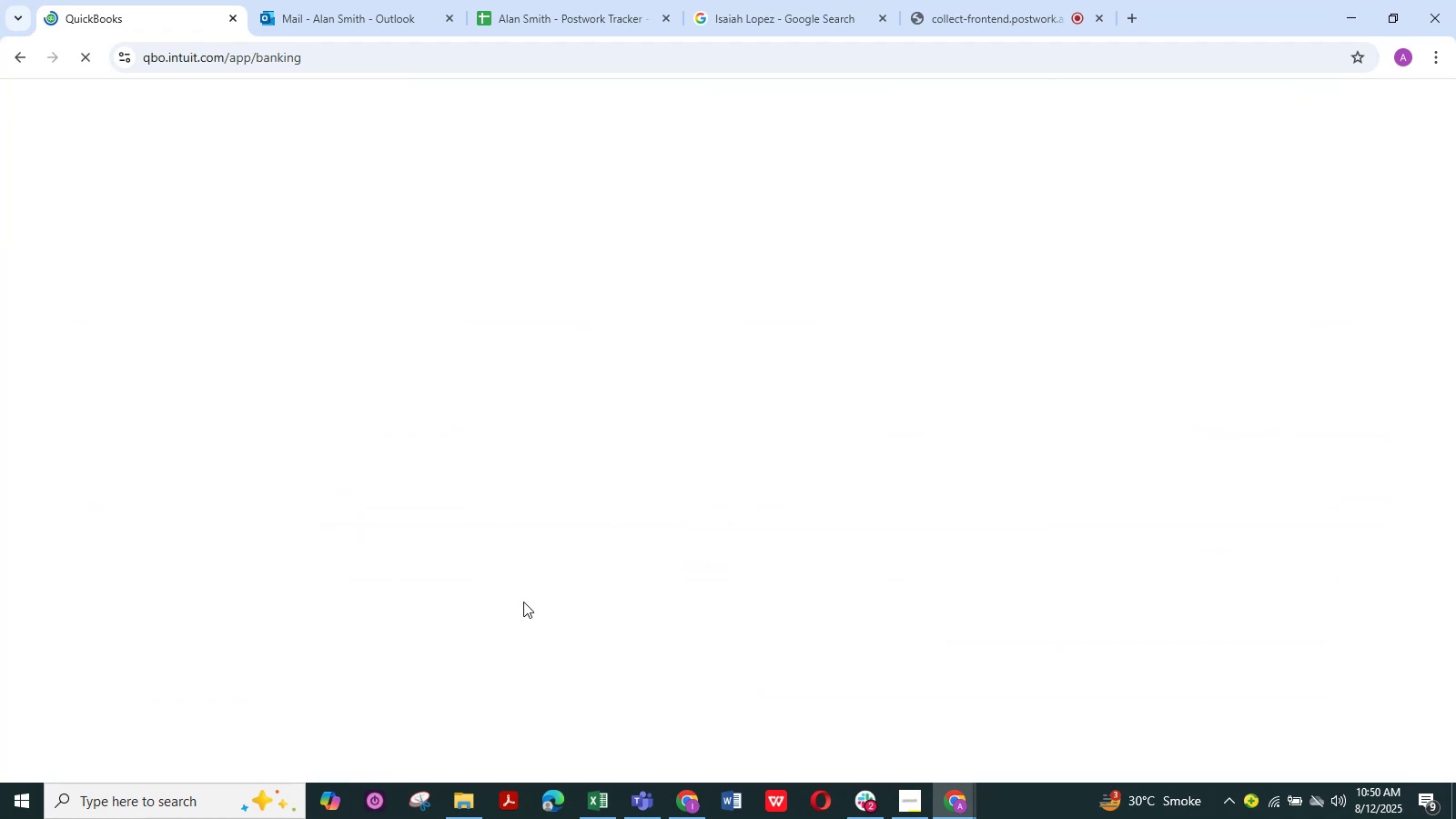 
left_click([991, 9])
 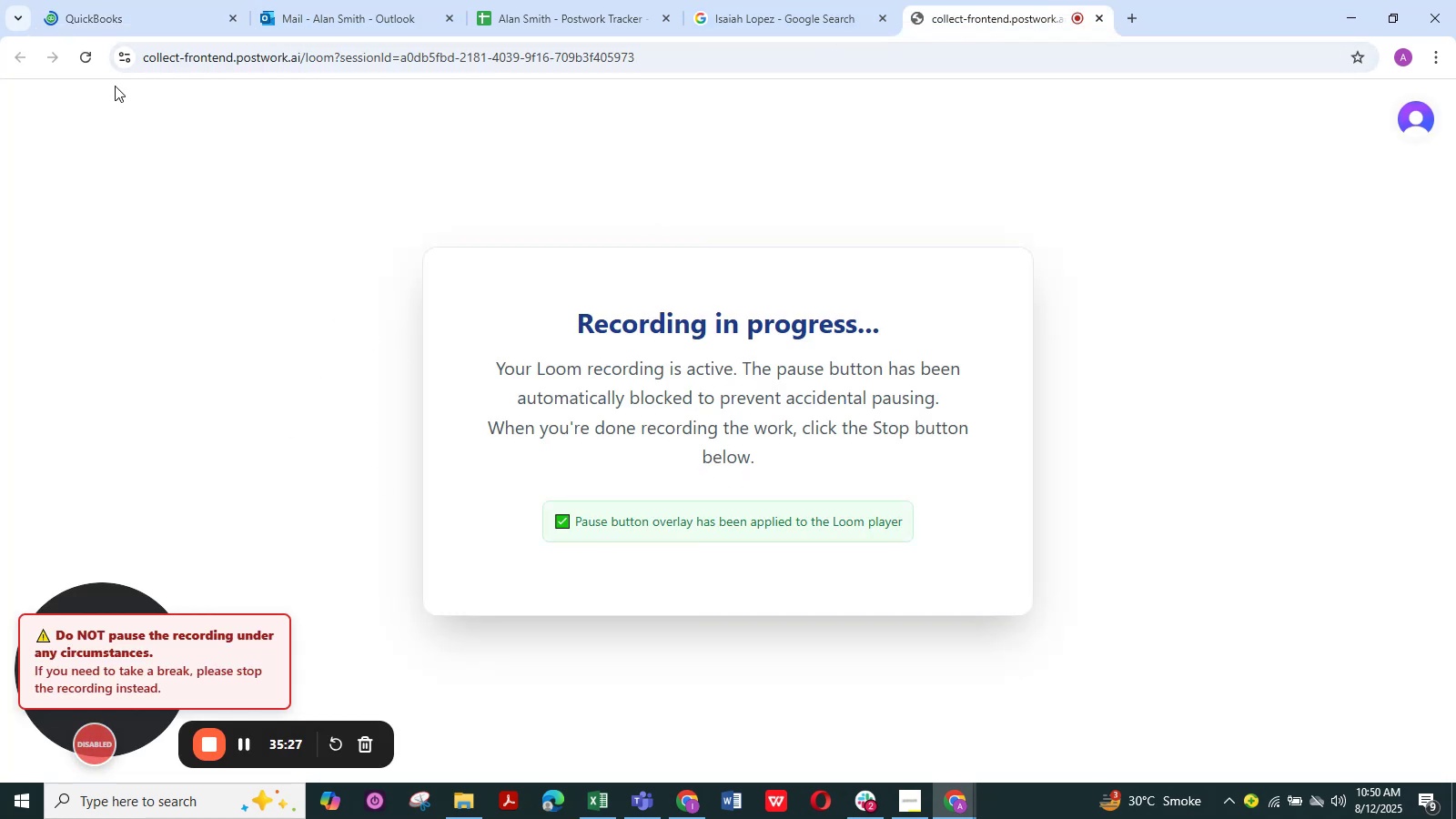 
left_click([114, 11])
 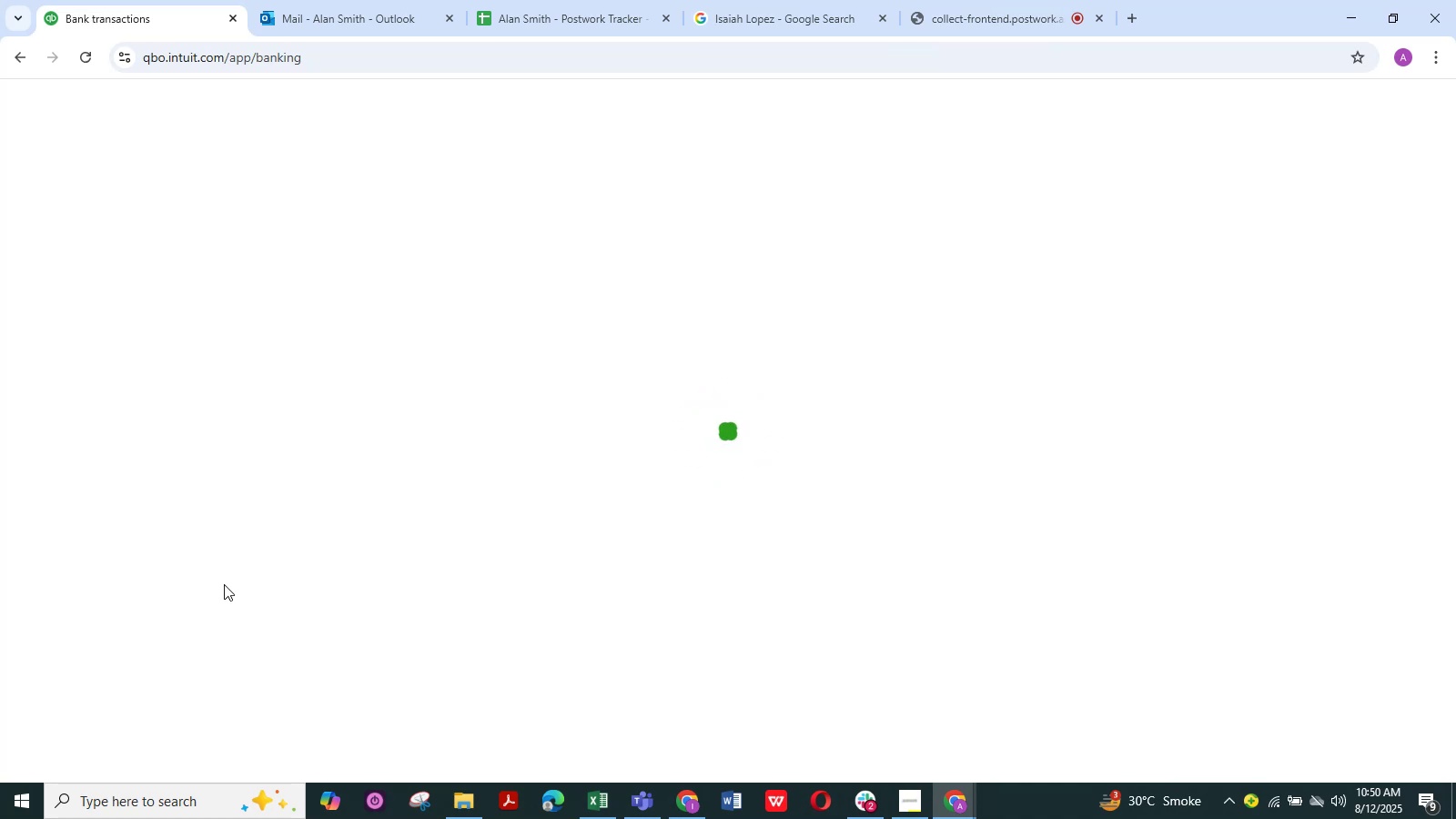 
wait(9.31)
 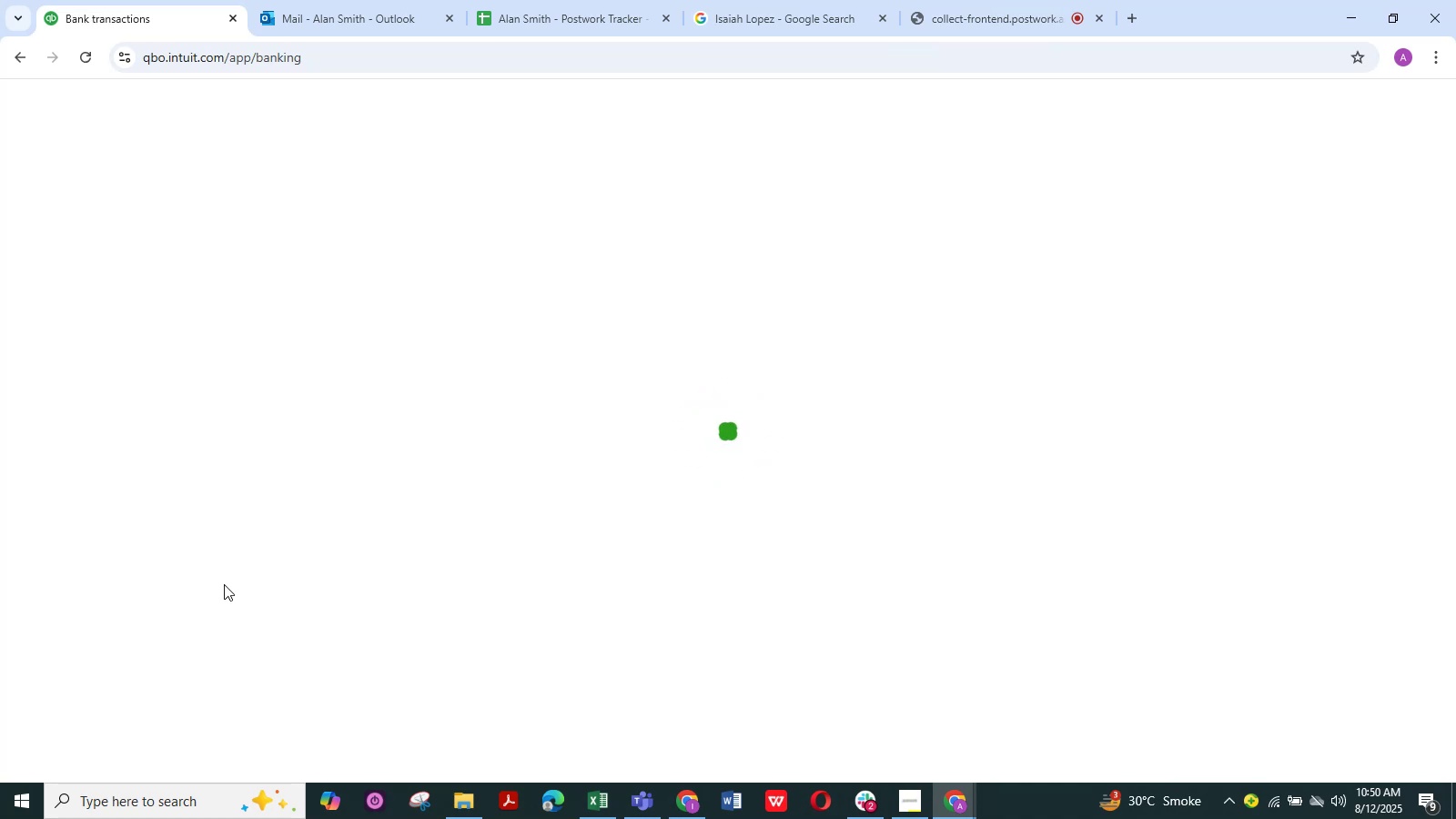 
mouse_move([333, 153])
 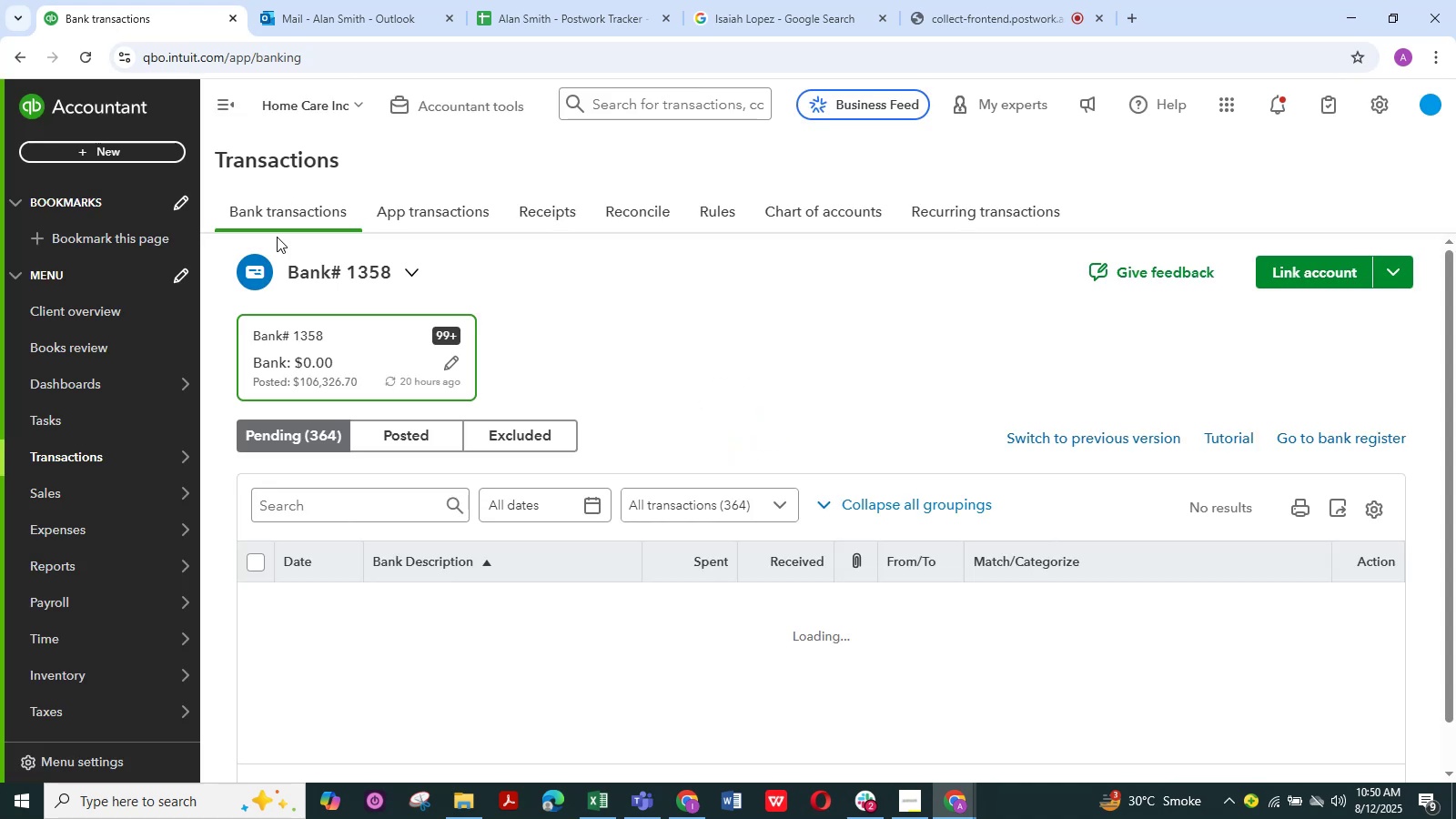 
mouse_move([256, 298])
 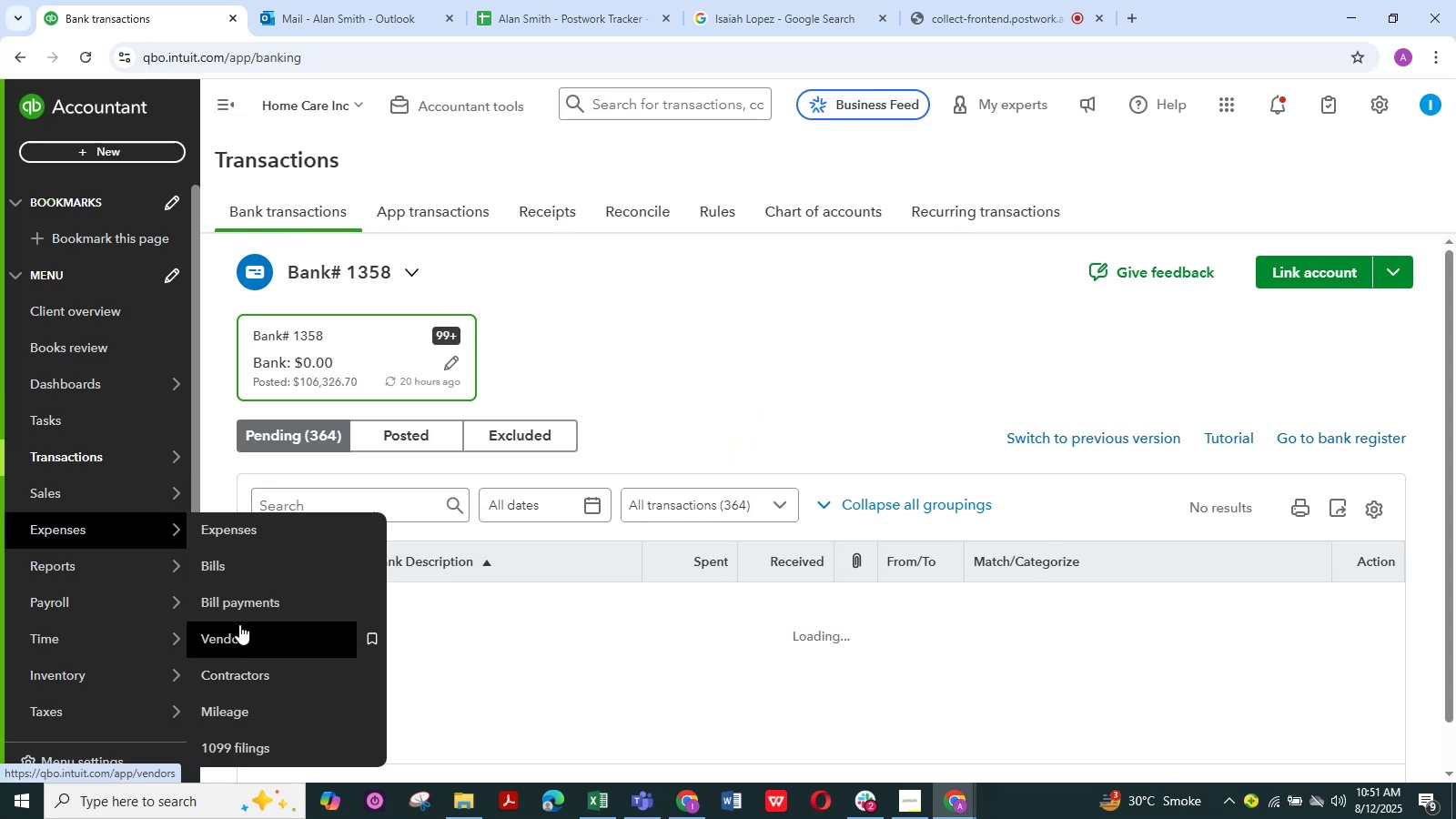 
scroll: coordinate [574, 588], scroll_direction: down, amount: 3.0
 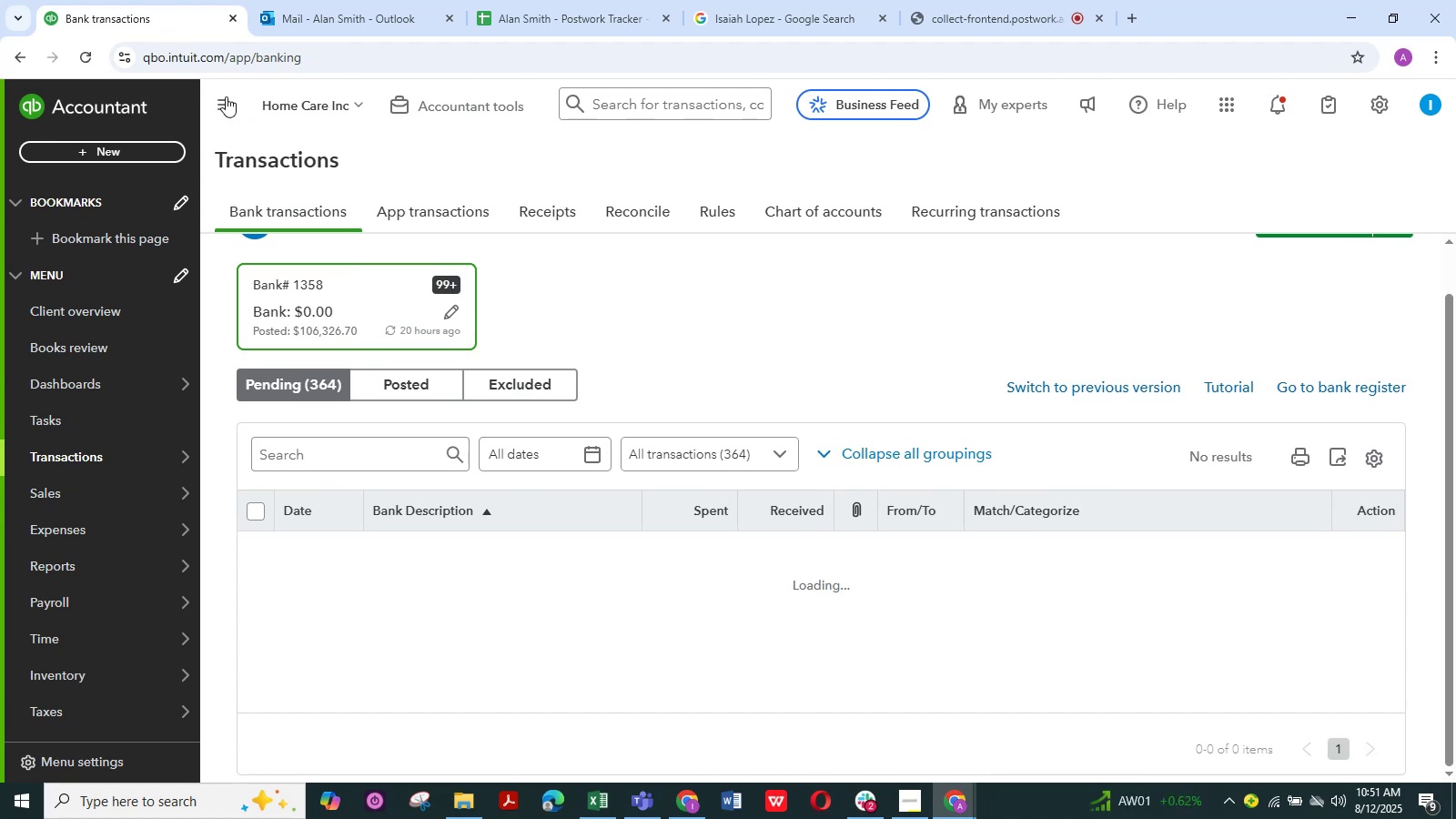 
left_click([222, 101])
 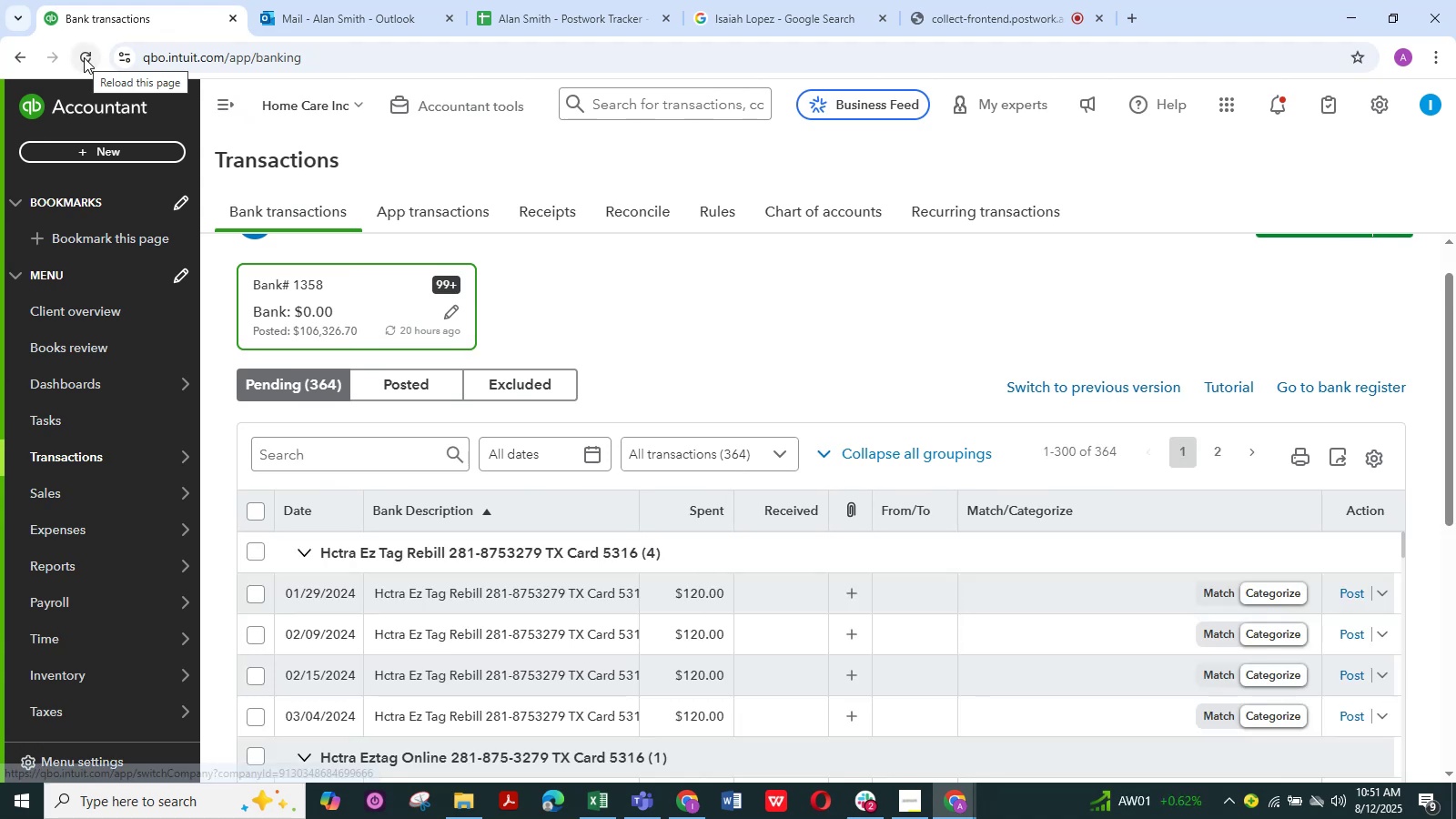 
left_click([84, 57])
 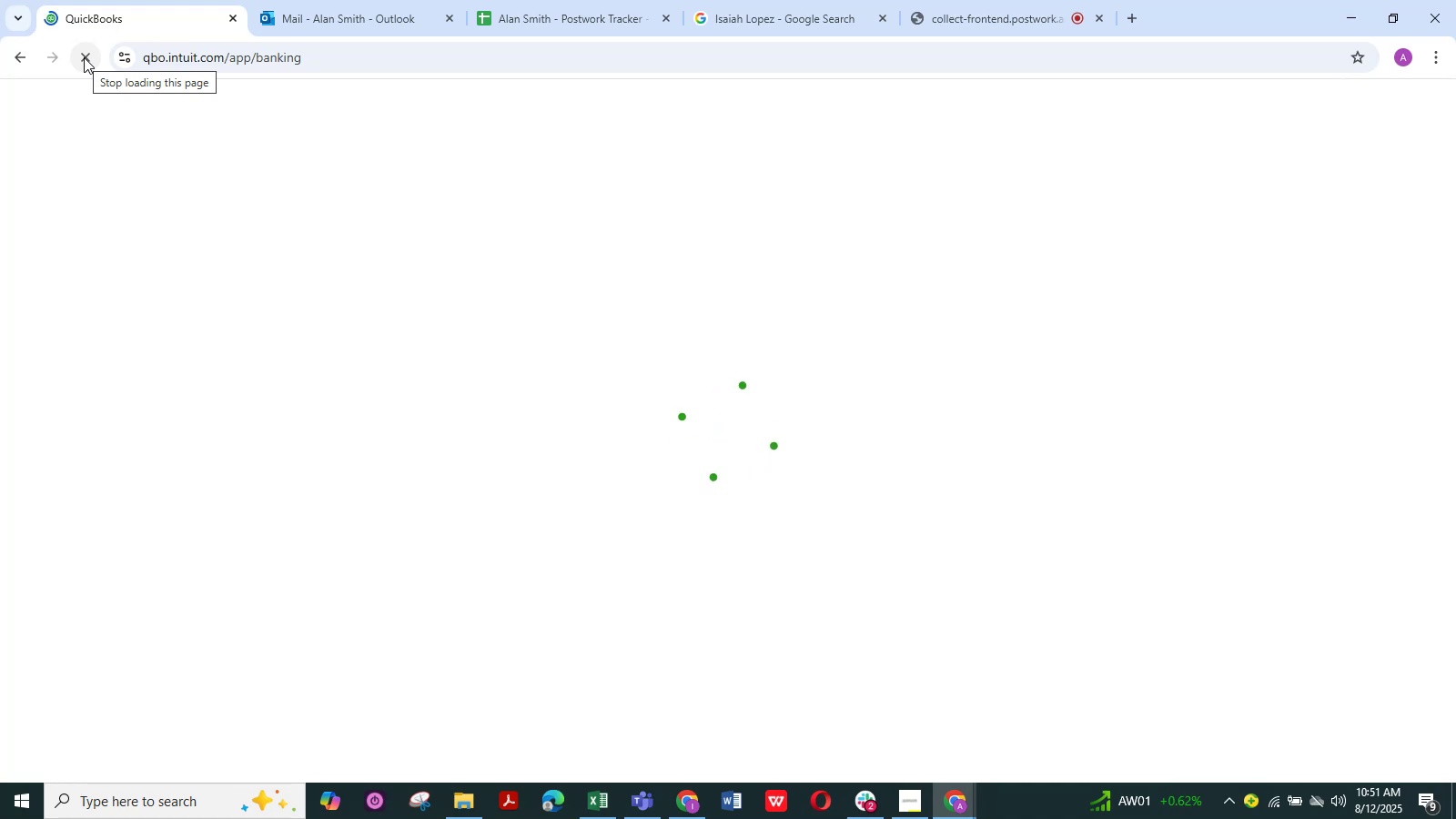 
wait(13.69)
 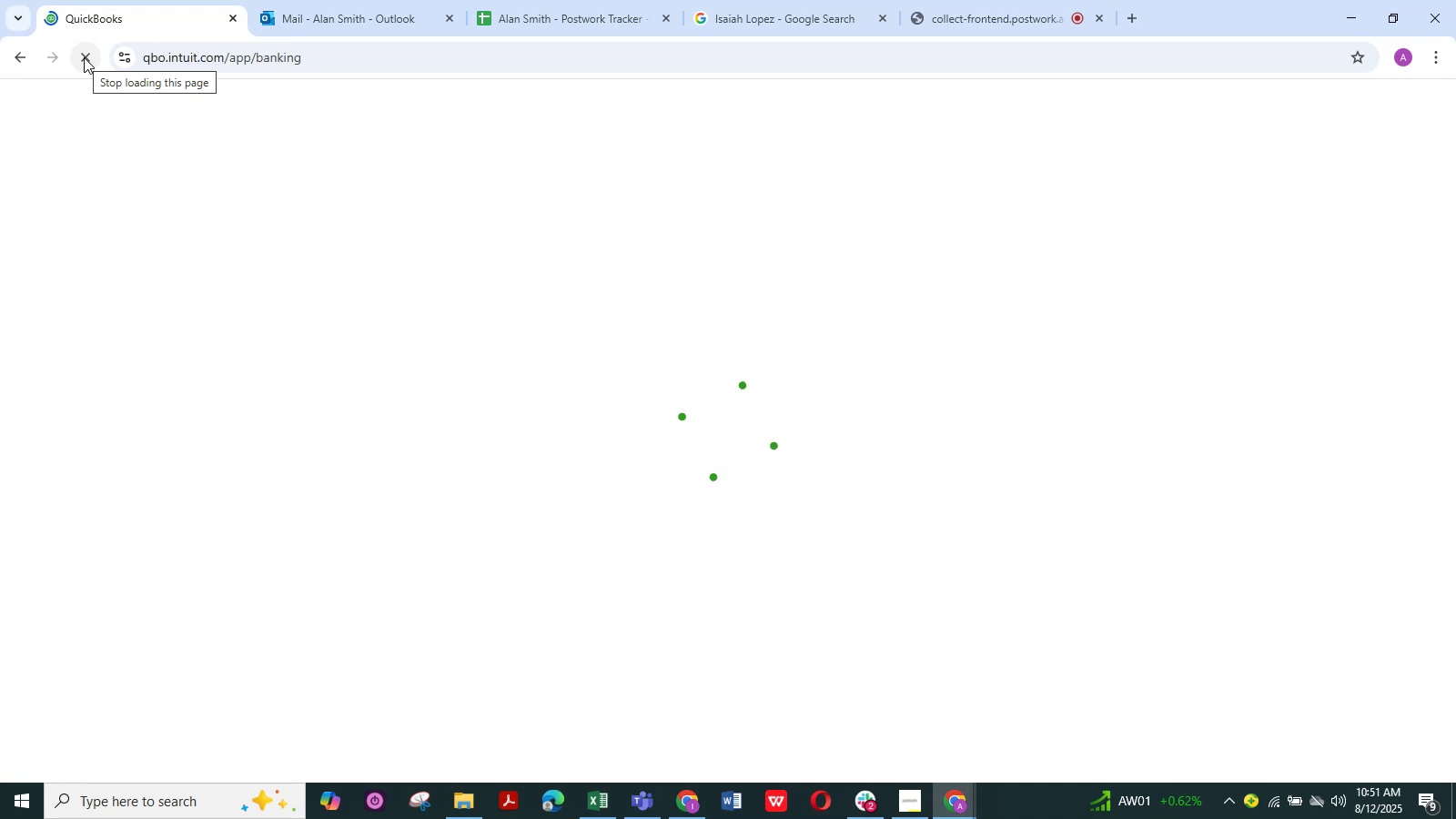 
left_click([369, 3])
 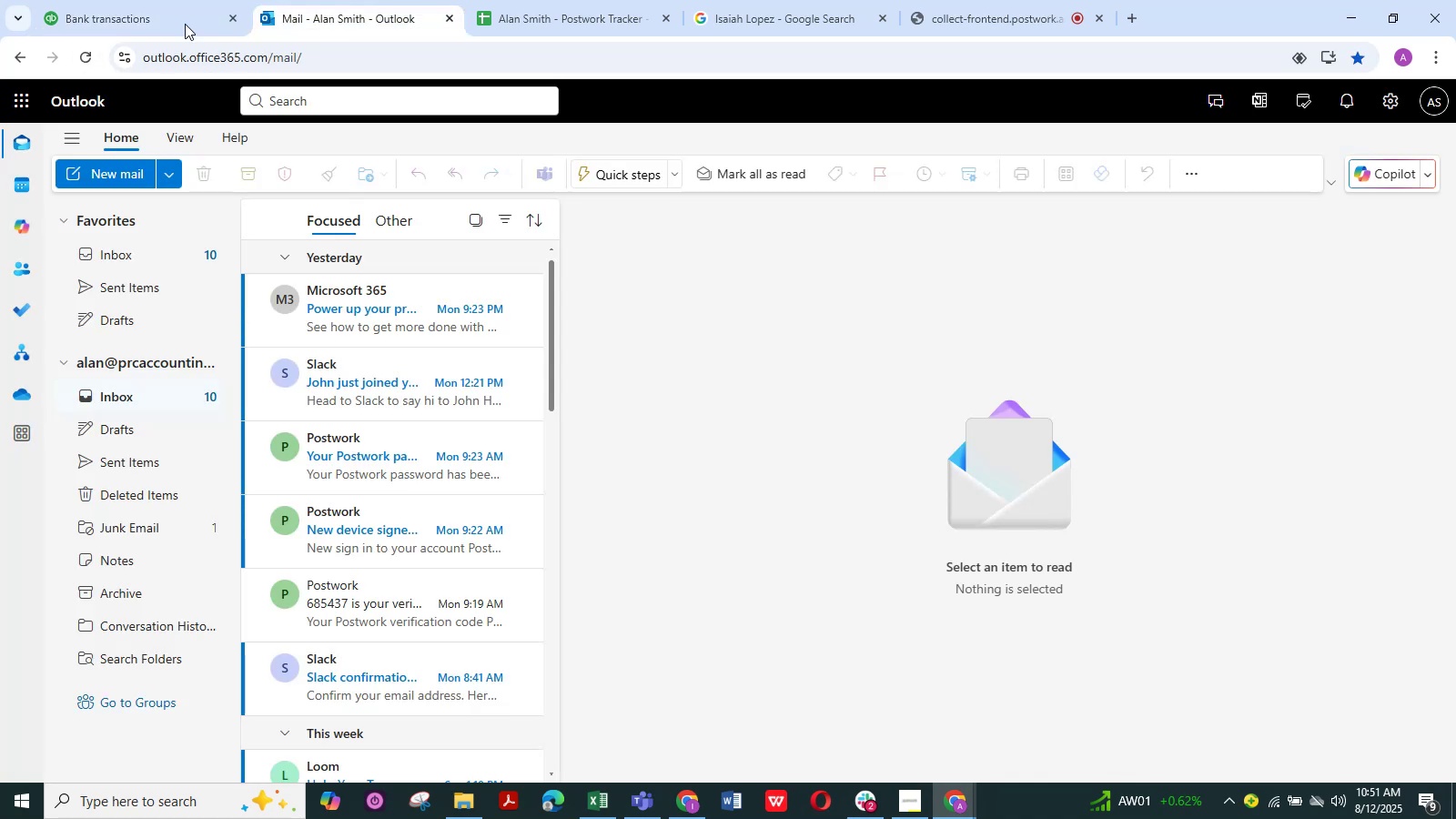 
mouse_move([167, 38])
 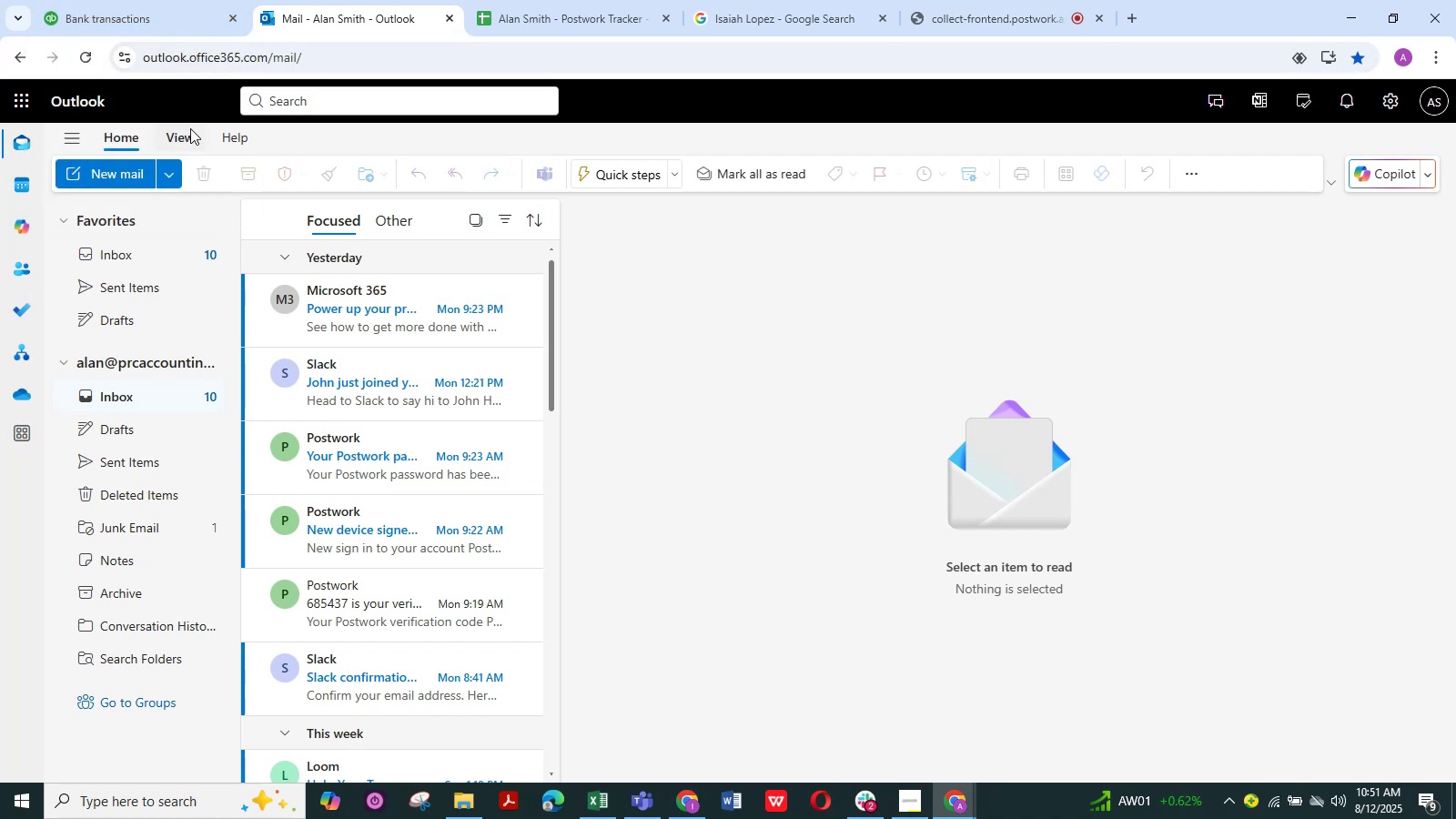 
scroll: coordinate [190, 128], scroll_direction: down, amount: 1.0
 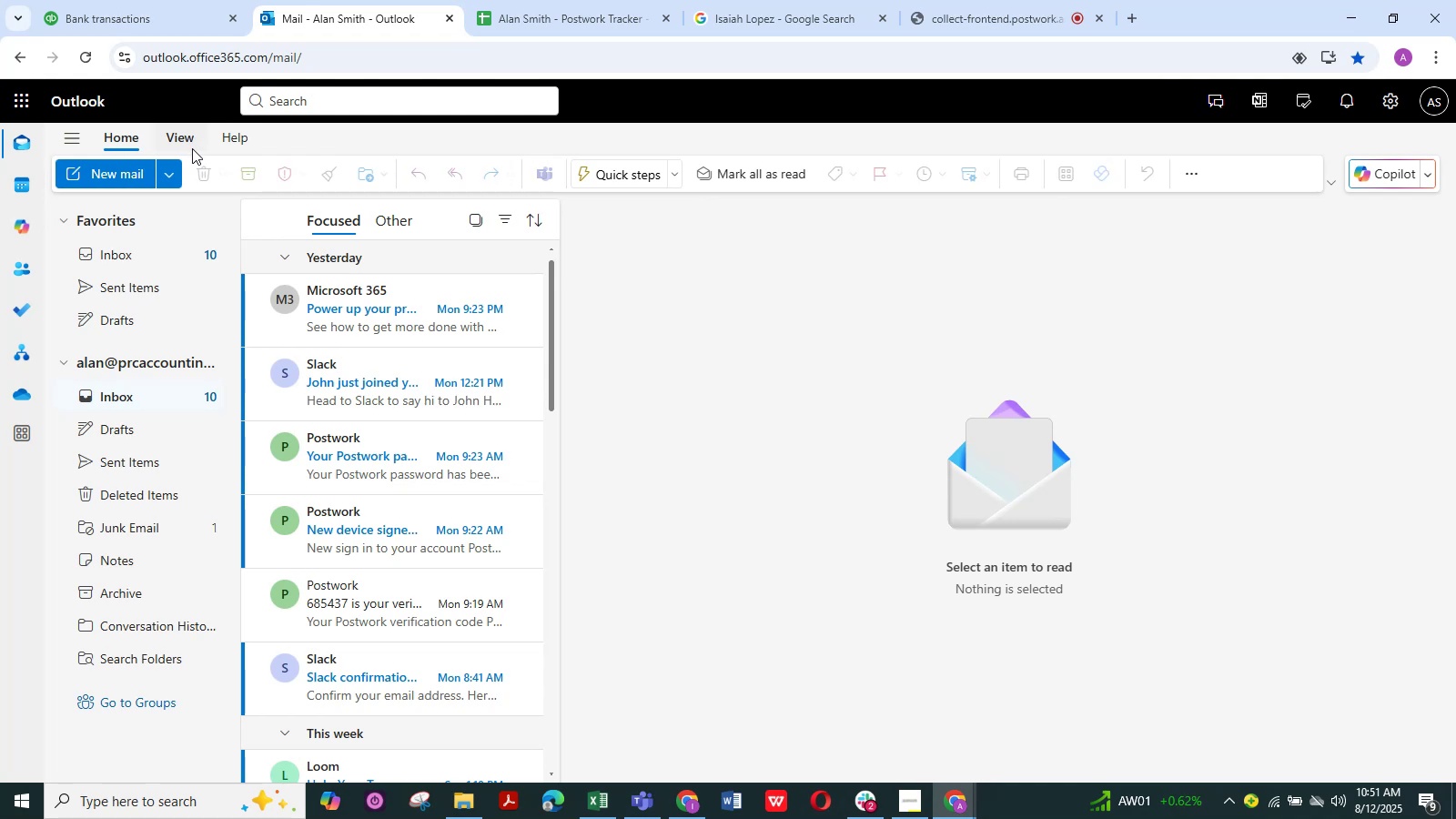 
wait(10.79)
 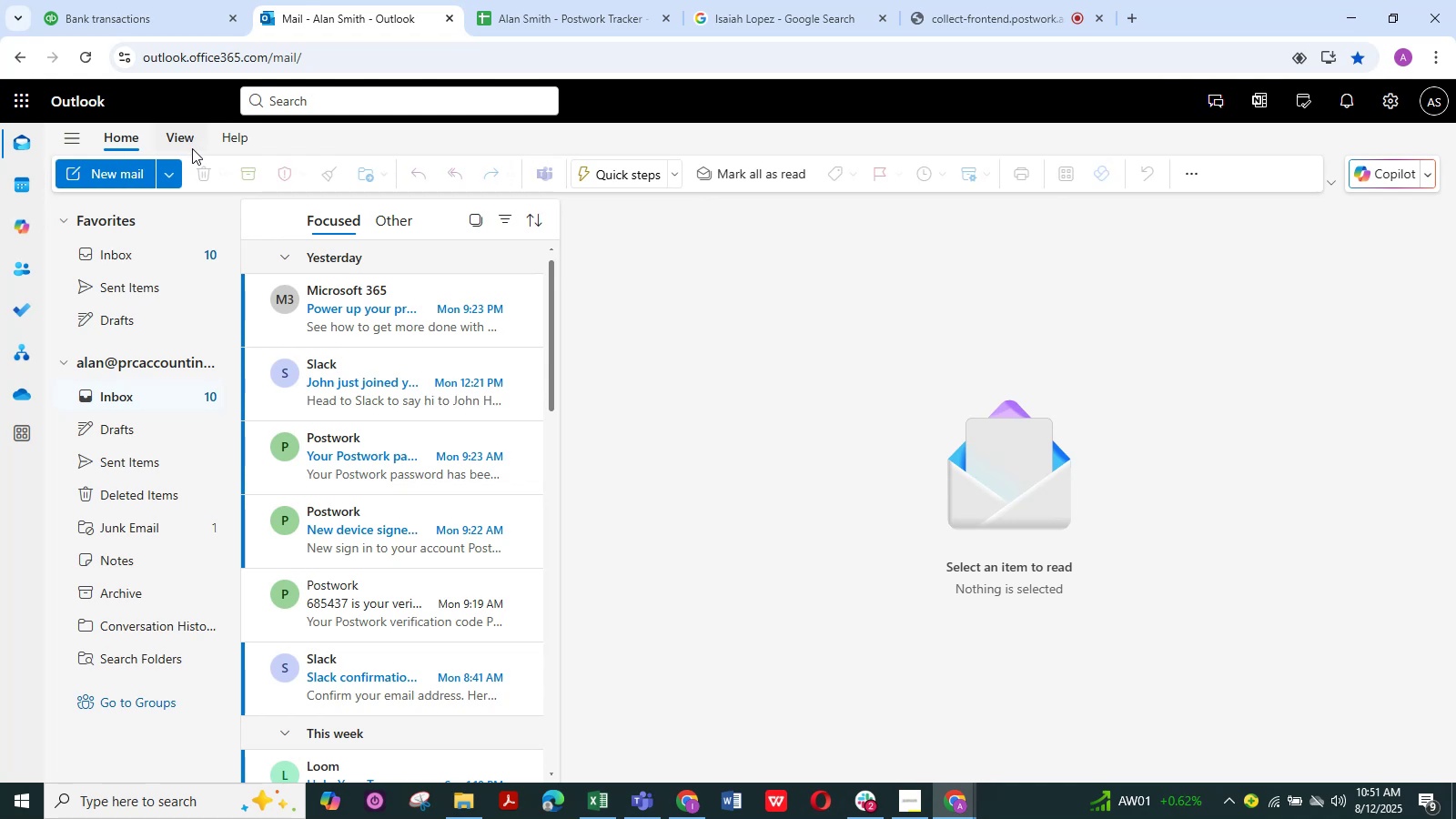 
left_click([126, 18])
 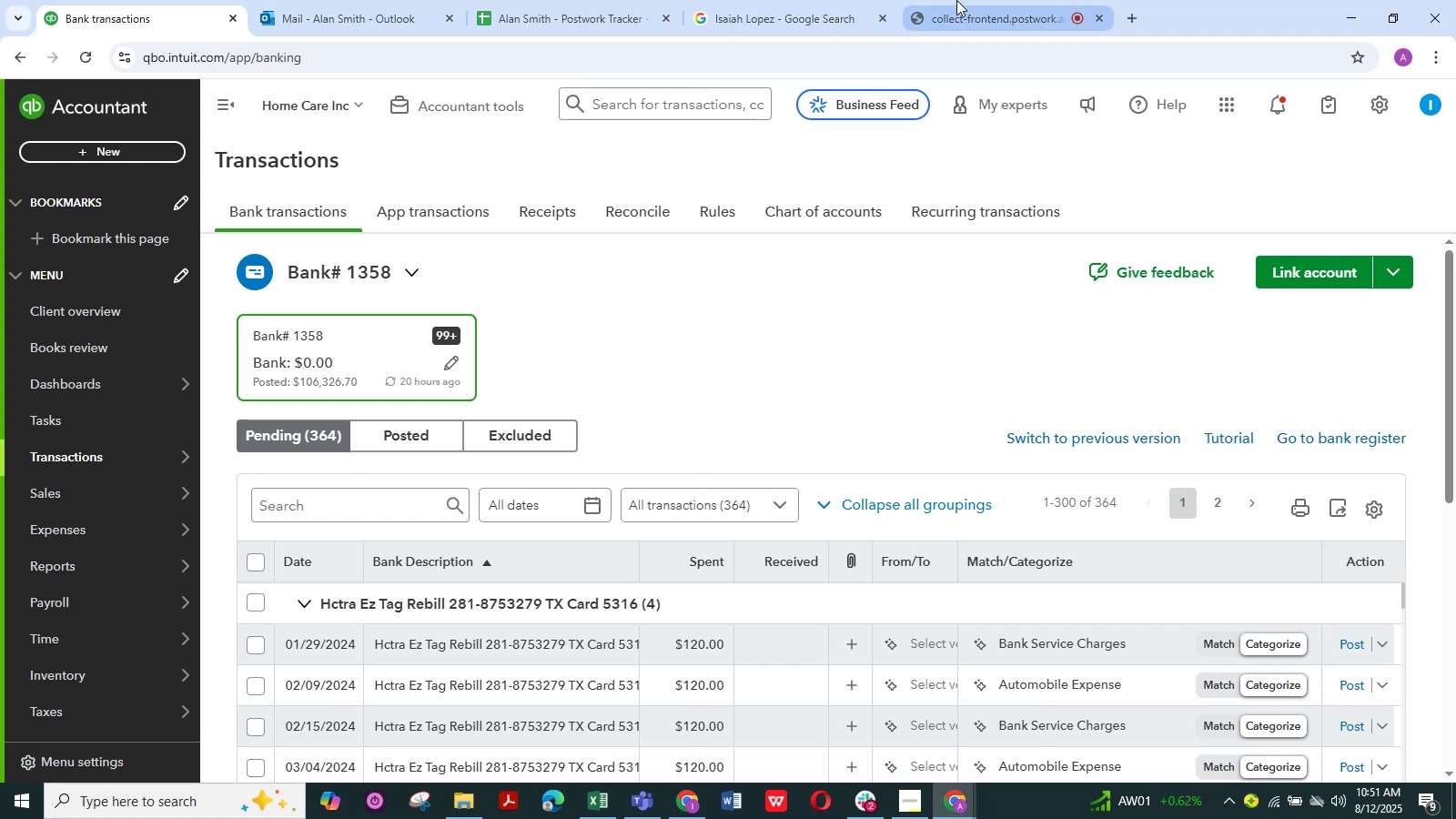 
left_click([999, 13])
 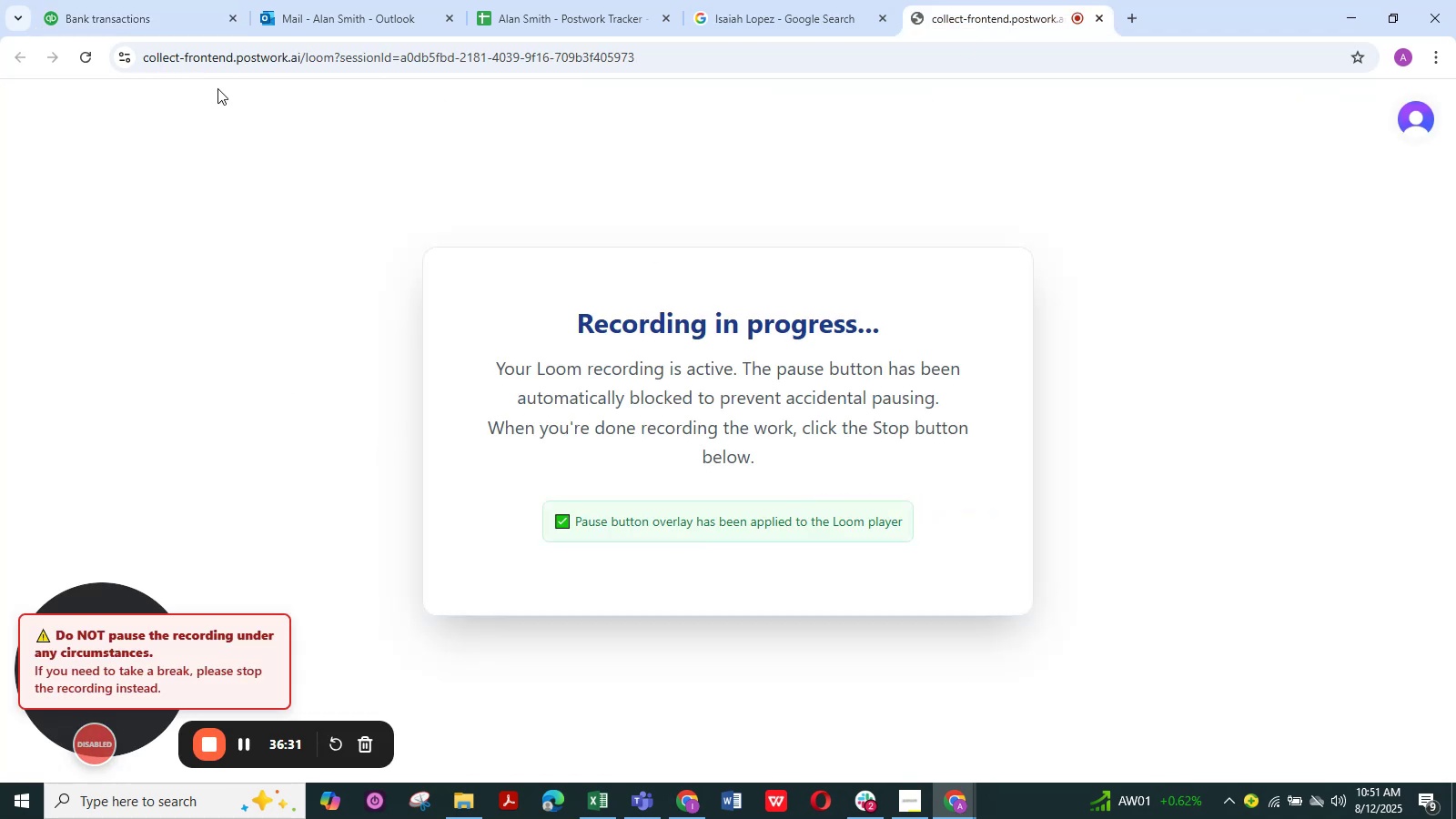 
left_click([125, 14])
 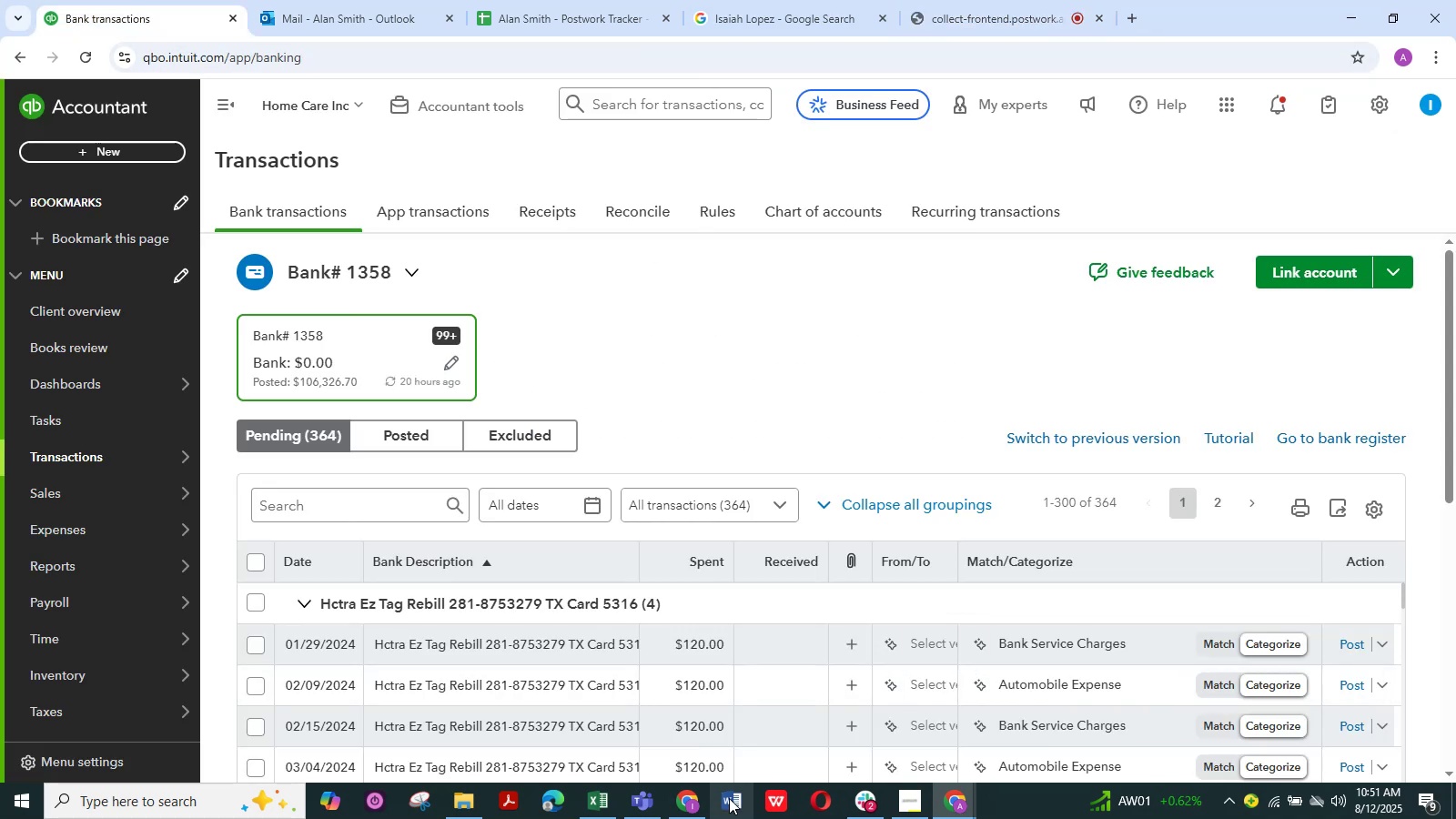 
wait(8.1)
 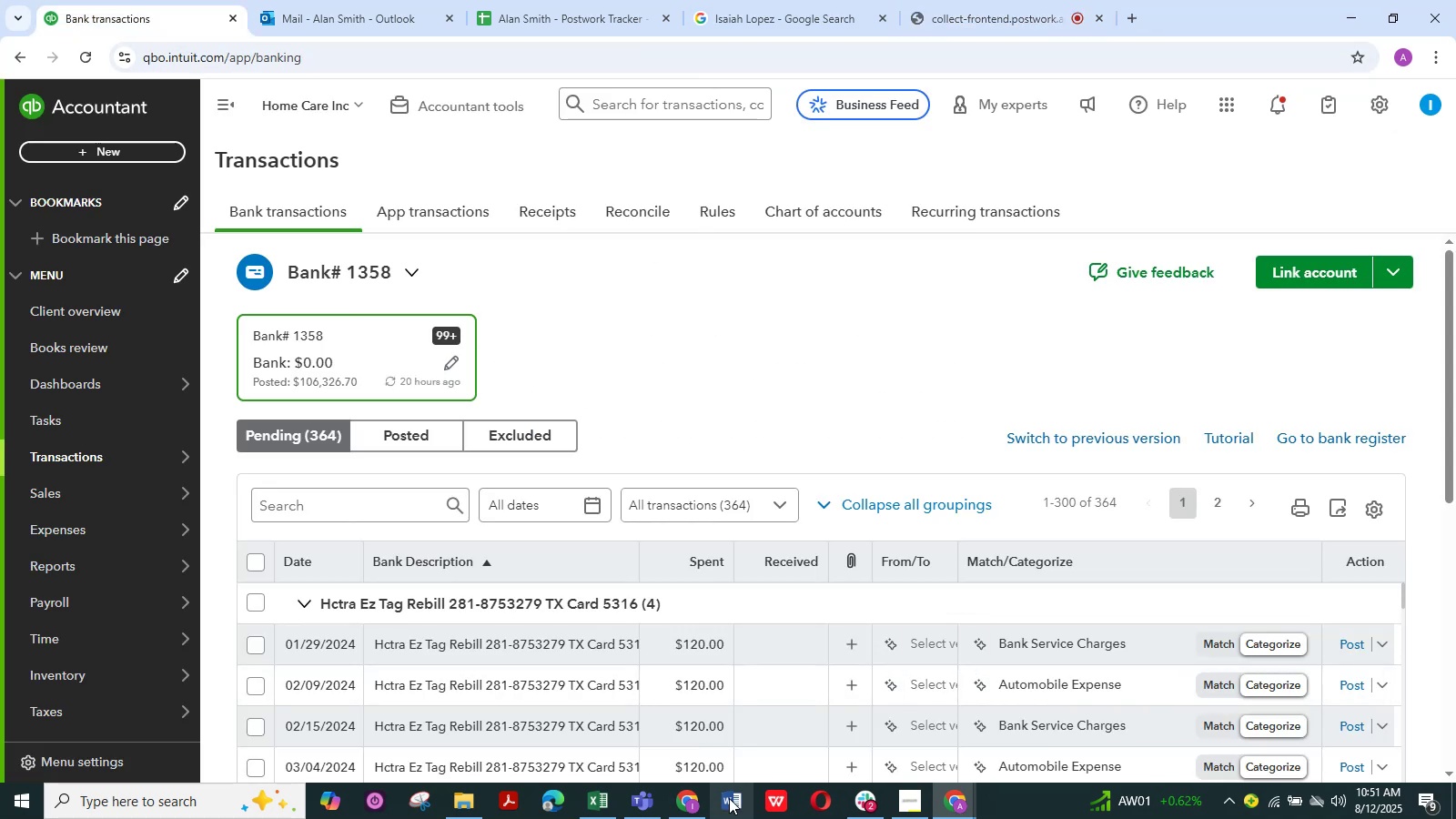 
scroll: coordinate [616, 319], scroll_direction: up, amount: 1.0
 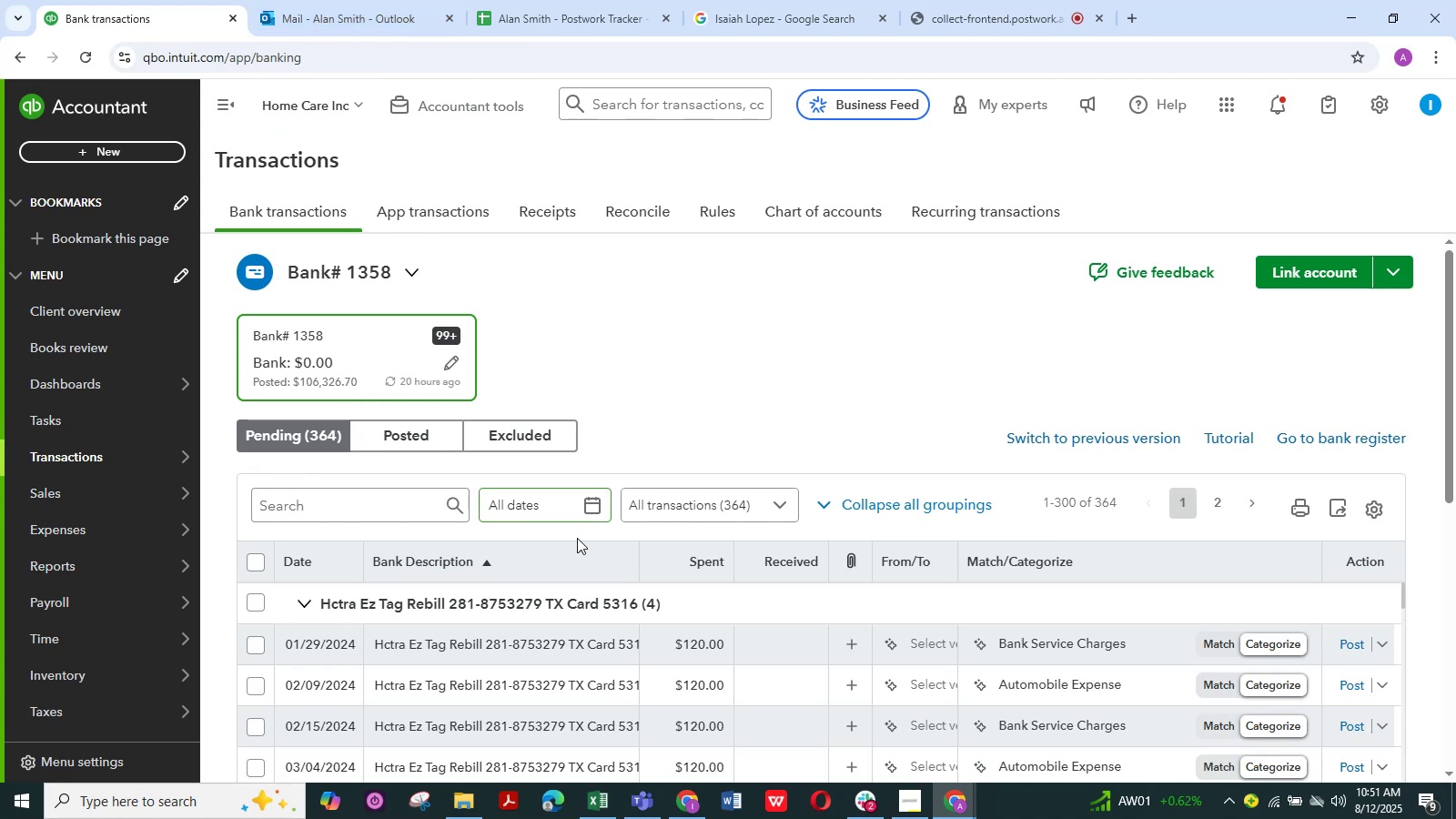 
scroll: coordinate [918, 407], scroll_direction: down, amount: 5.0
 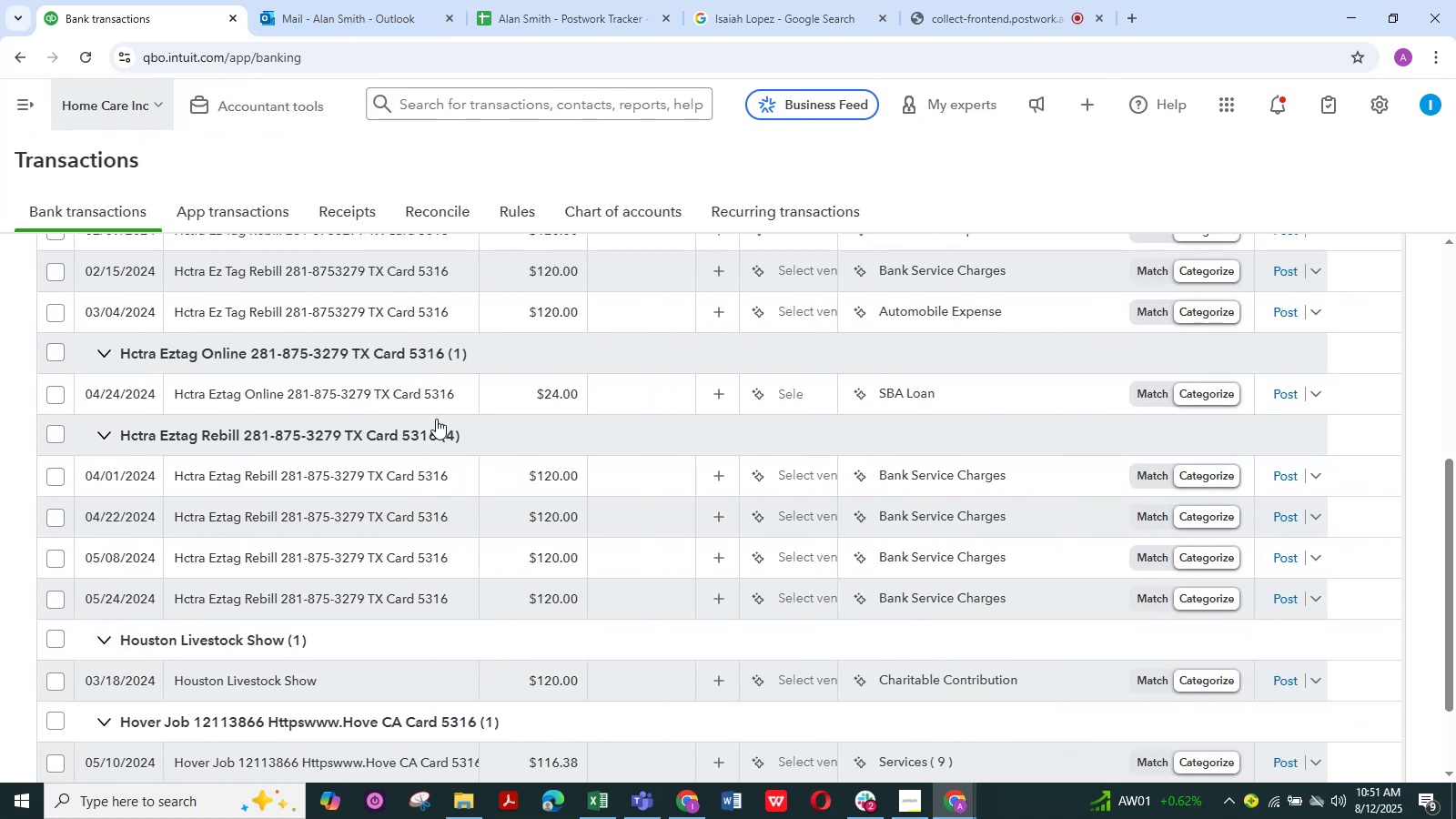 
scroll: coordinate [359, 389], scroll_direction: up, amount: 7.0
 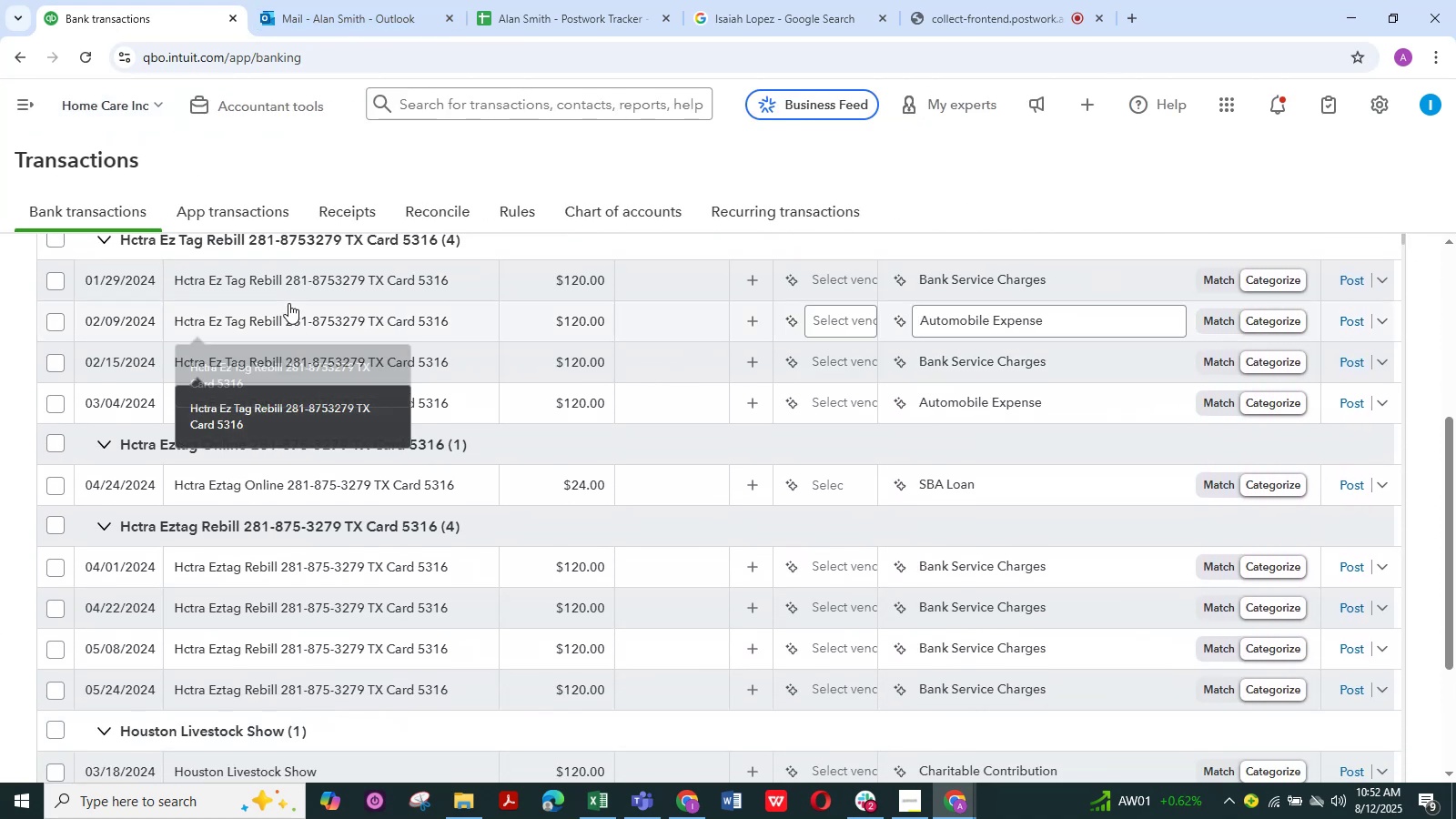 
left_click([276, 279])
 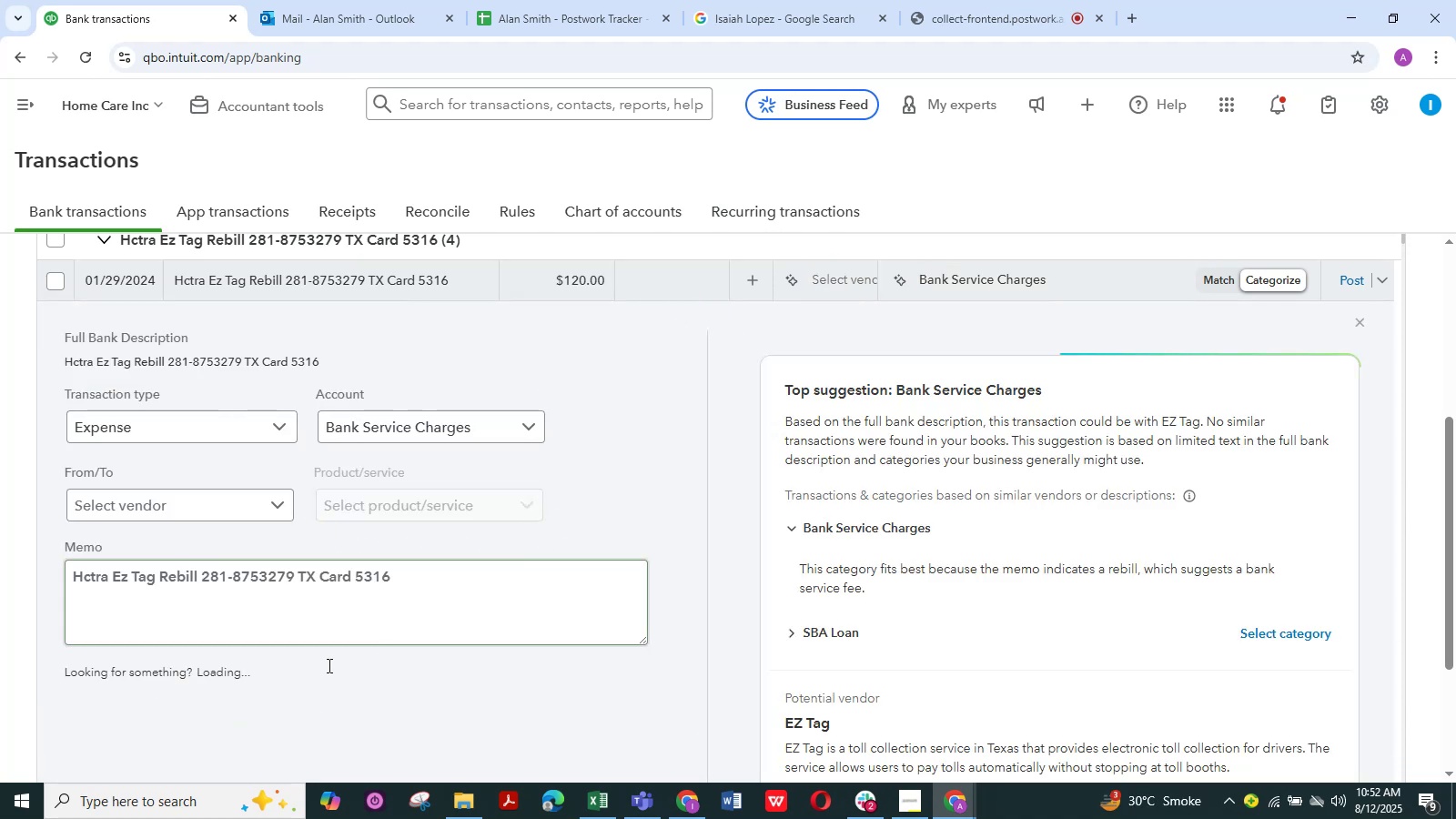 
wait(5.43)
 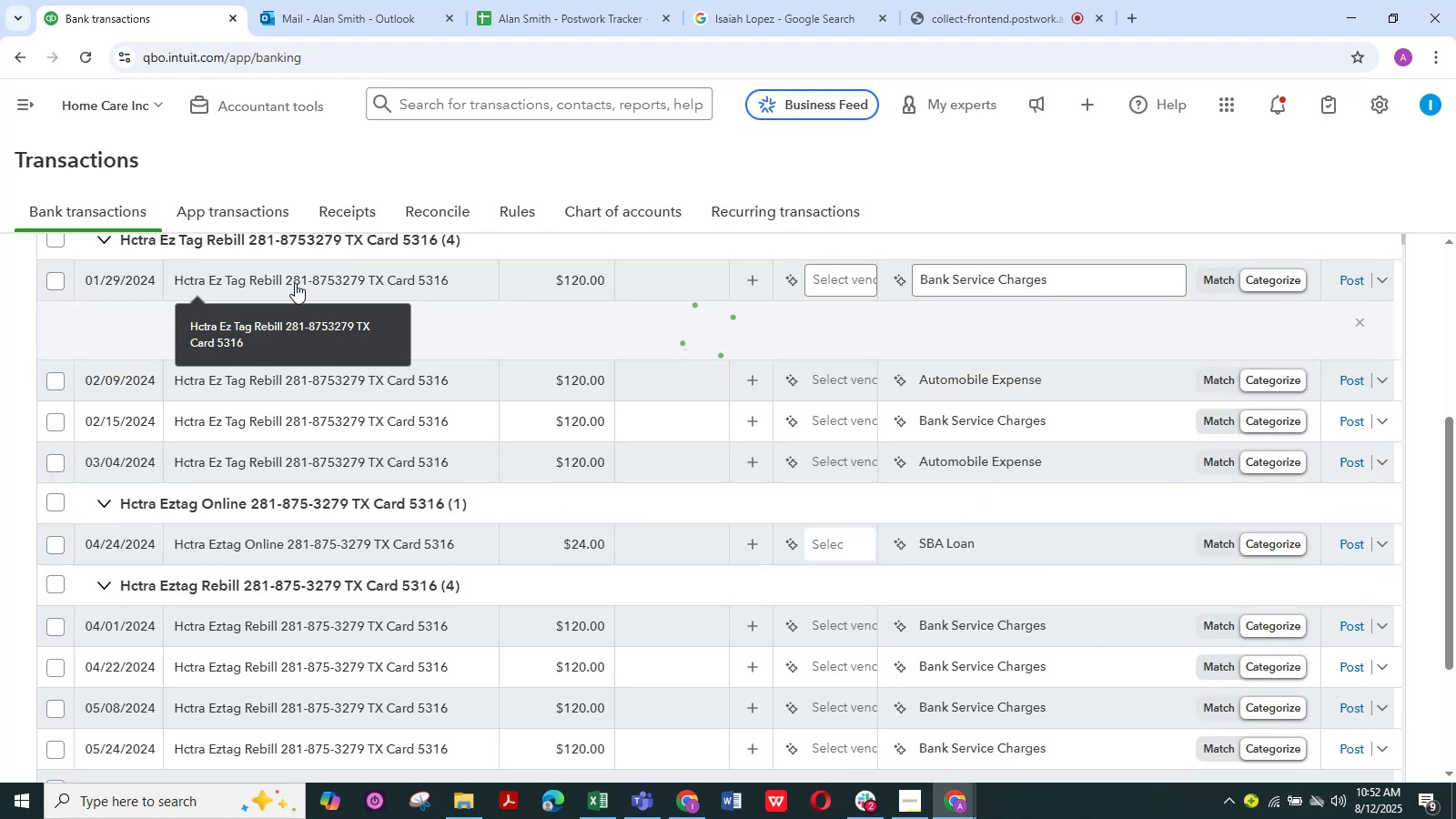 
left_click_drag(start_coordinate=[201, 577], to_coordinate=[68, 574])
 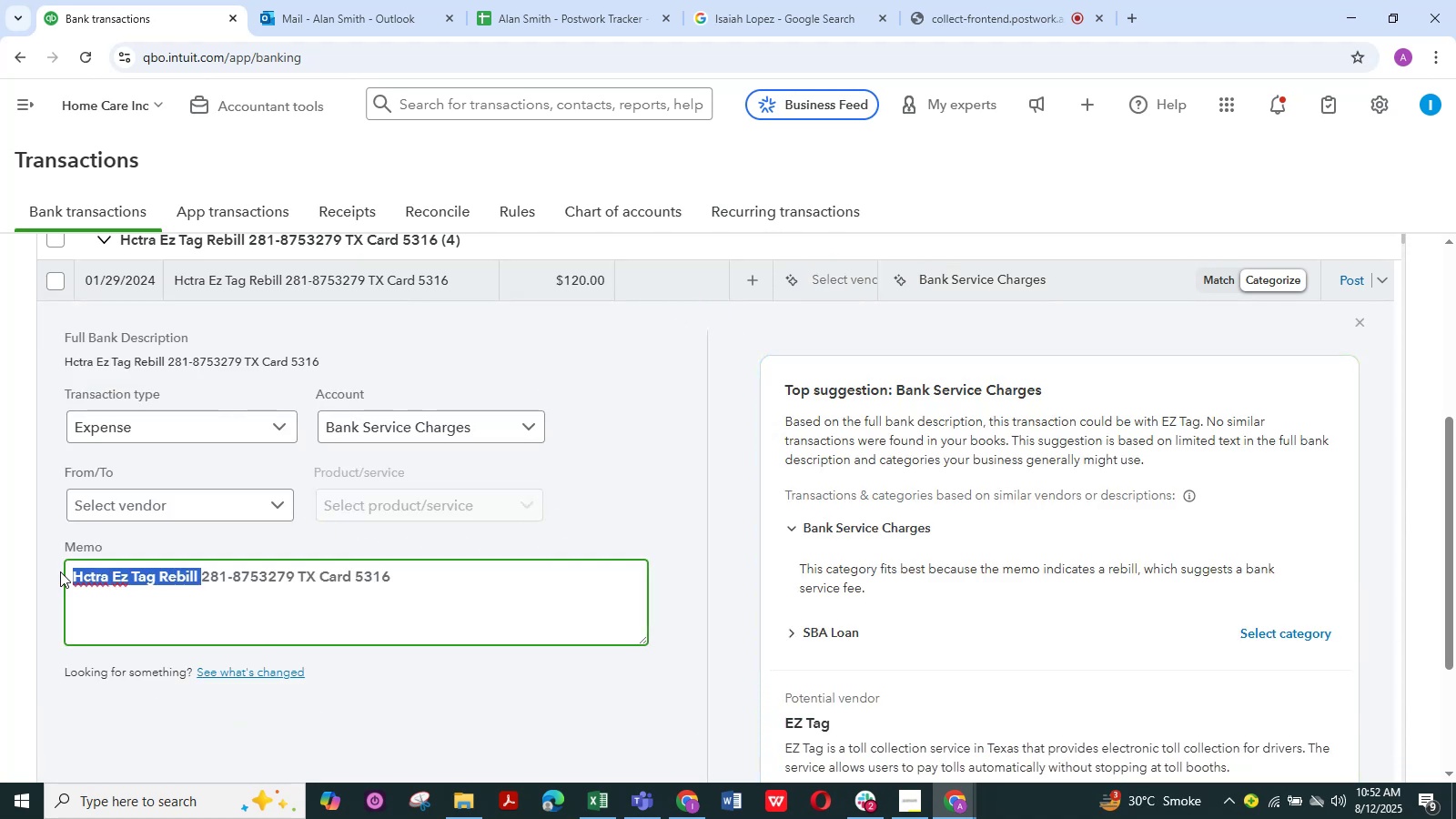 
key(Control+C)
 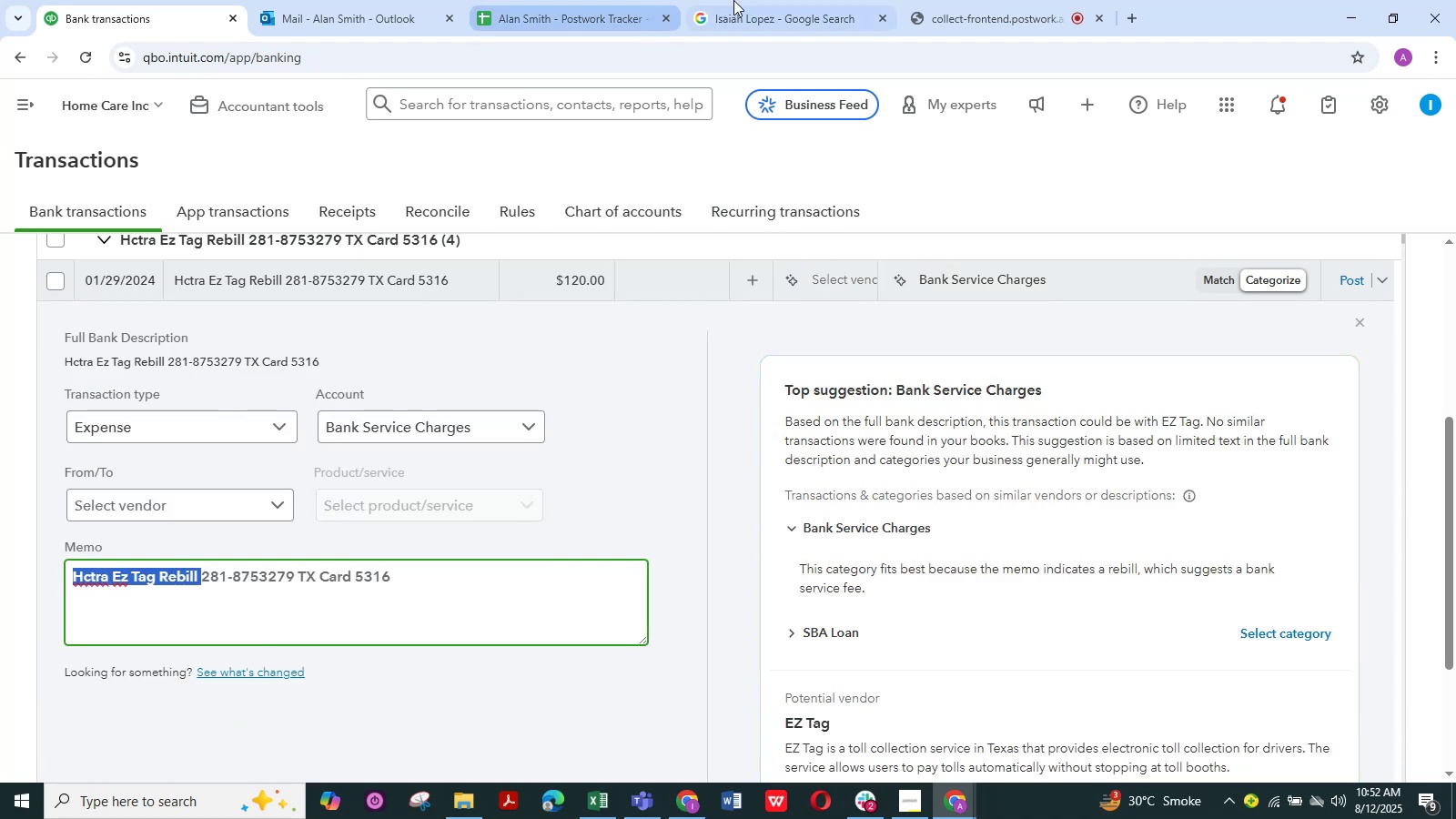 
left_click([756, 5])
 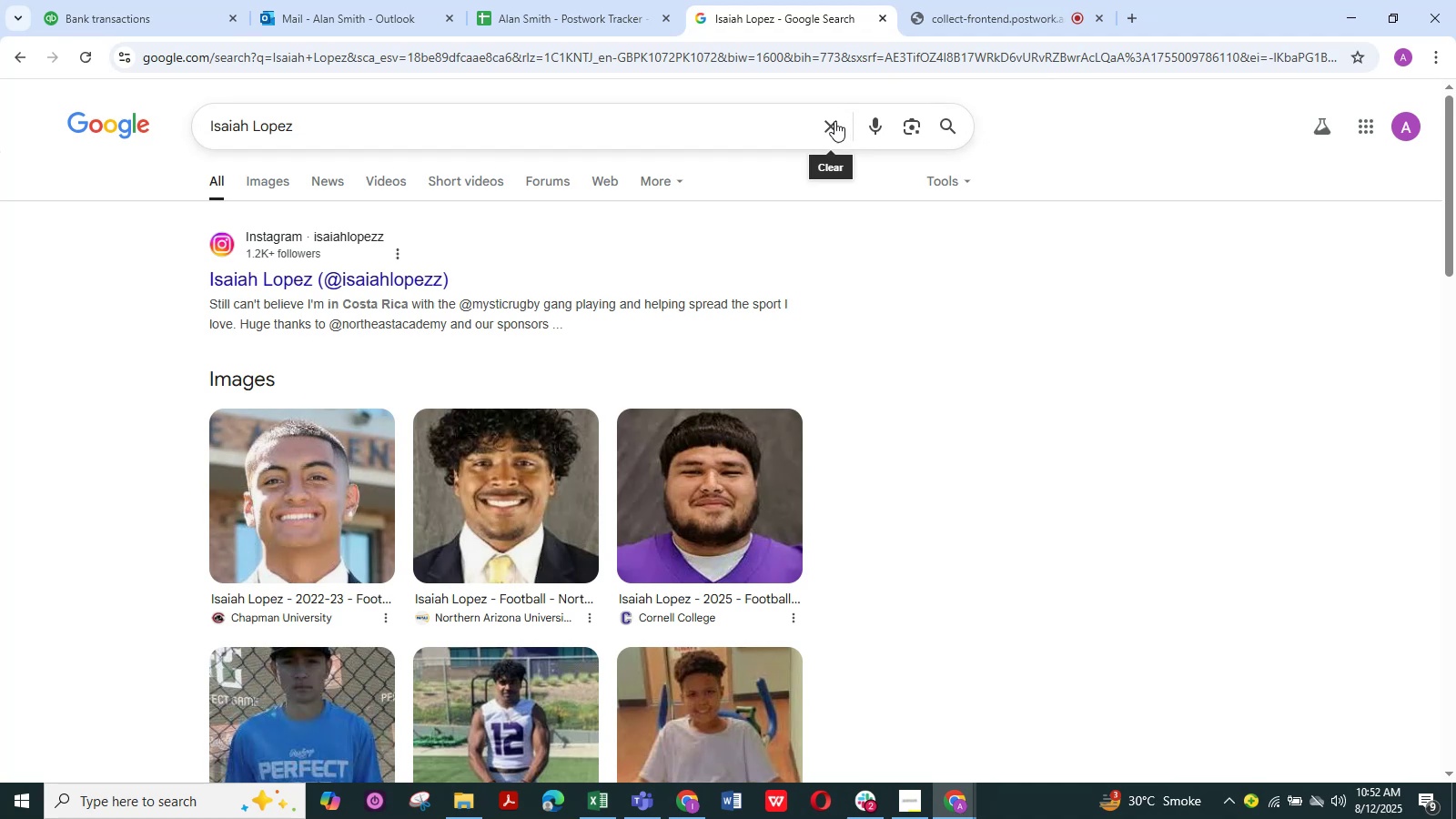 
double_click([683, 116])
 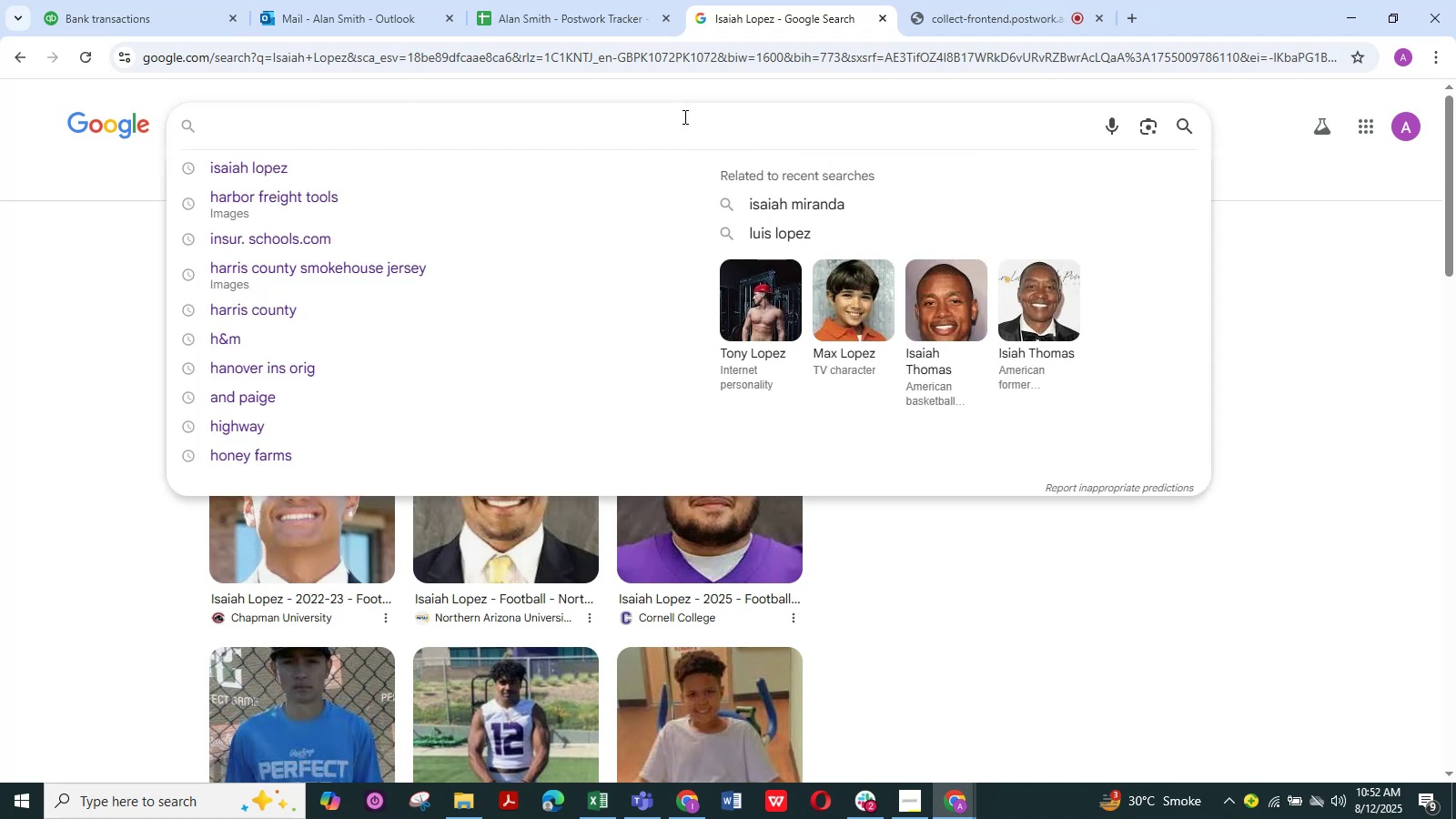 
key(Control+V)
 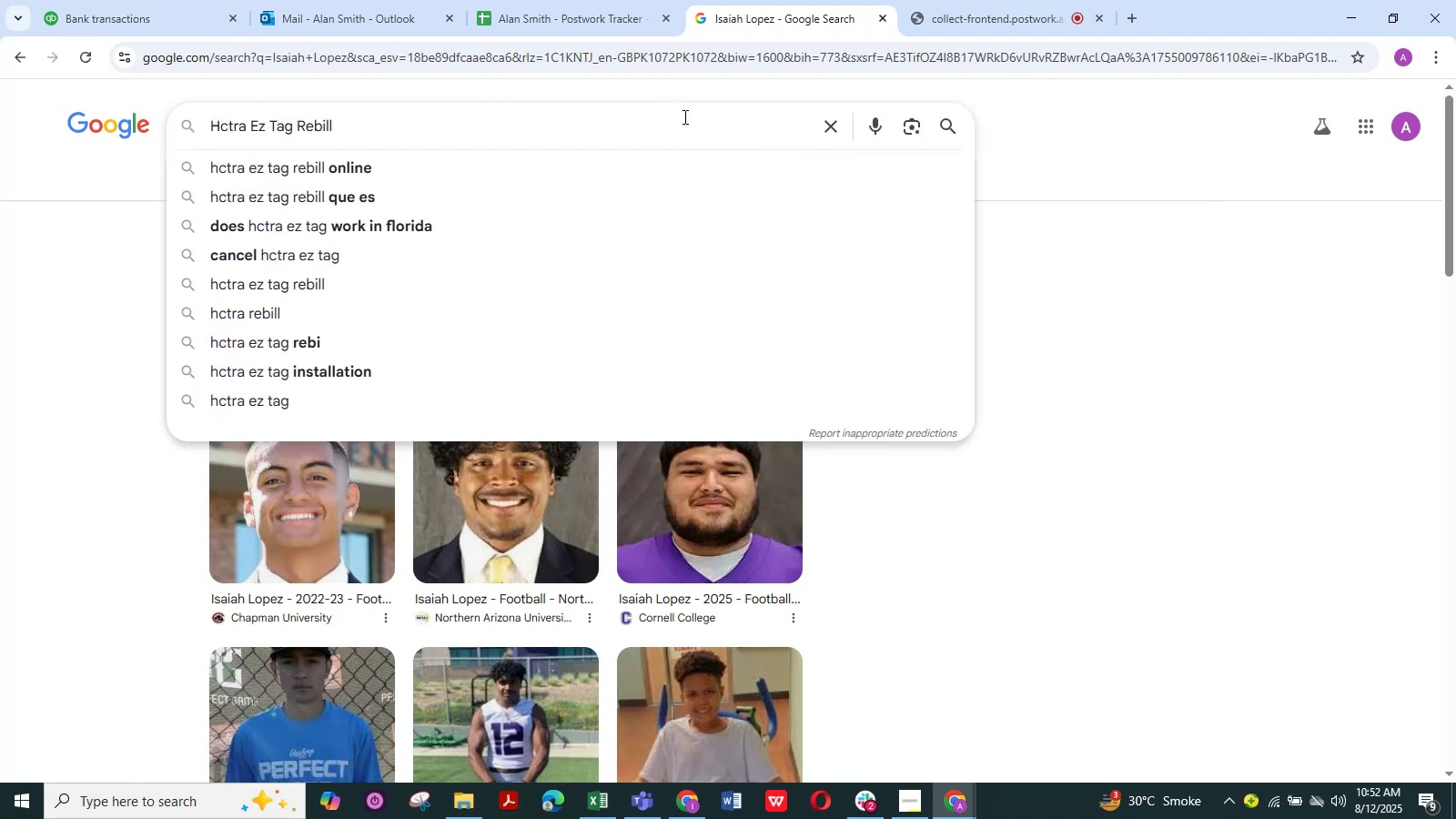 
key(NumpadEnter)
 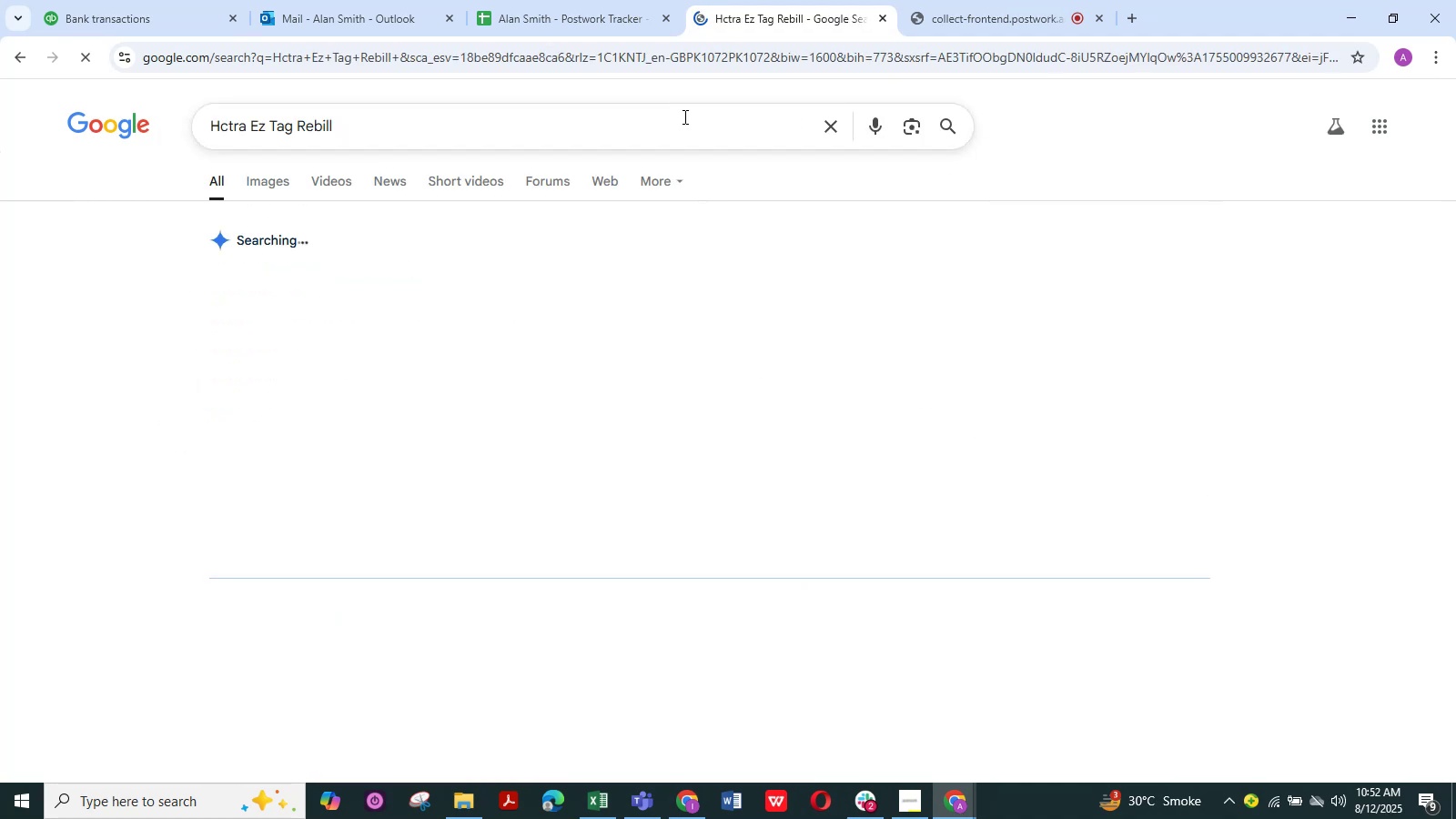 
mouse_move([665, 143])
 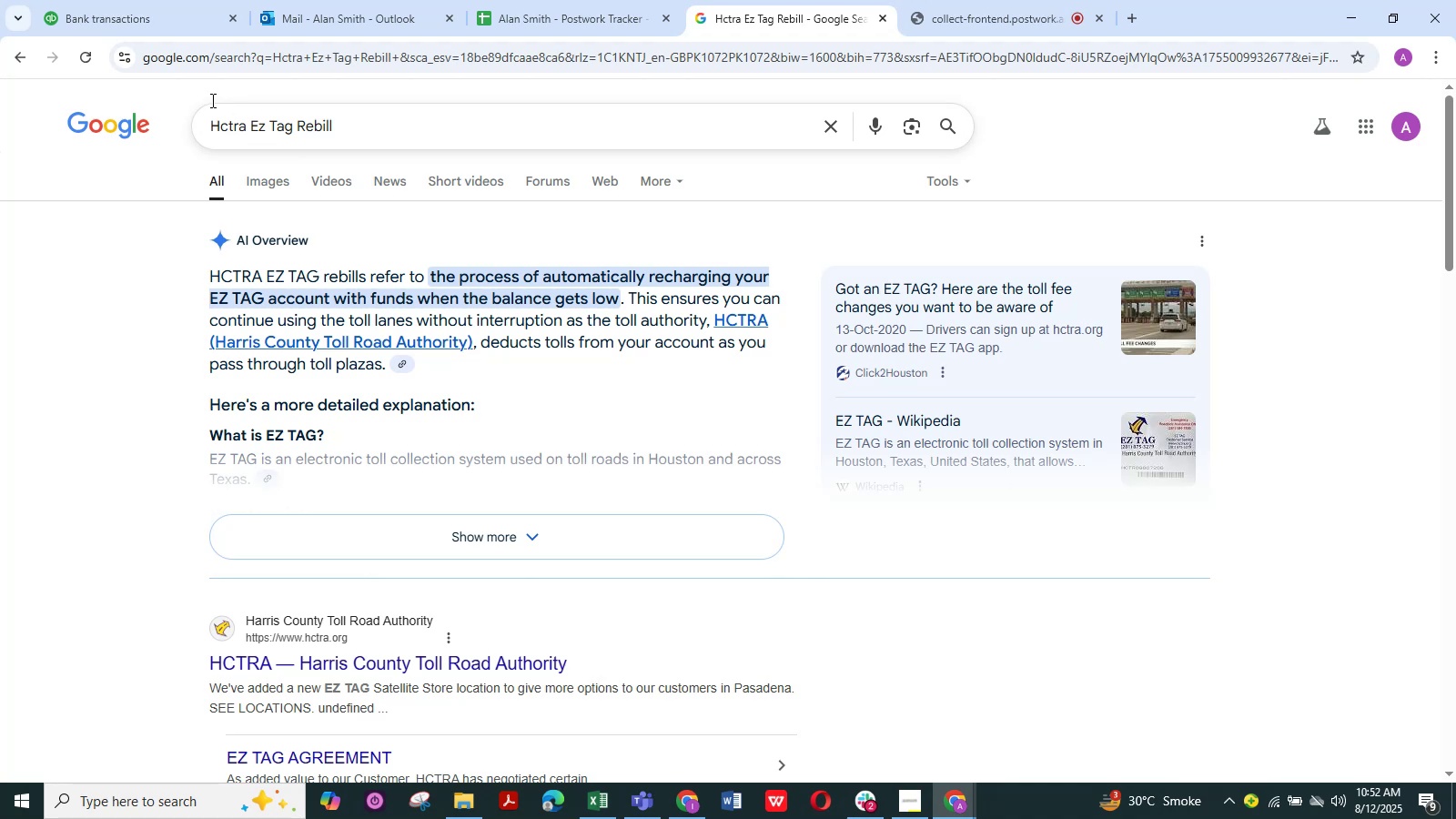 
left_click([103, 26])
 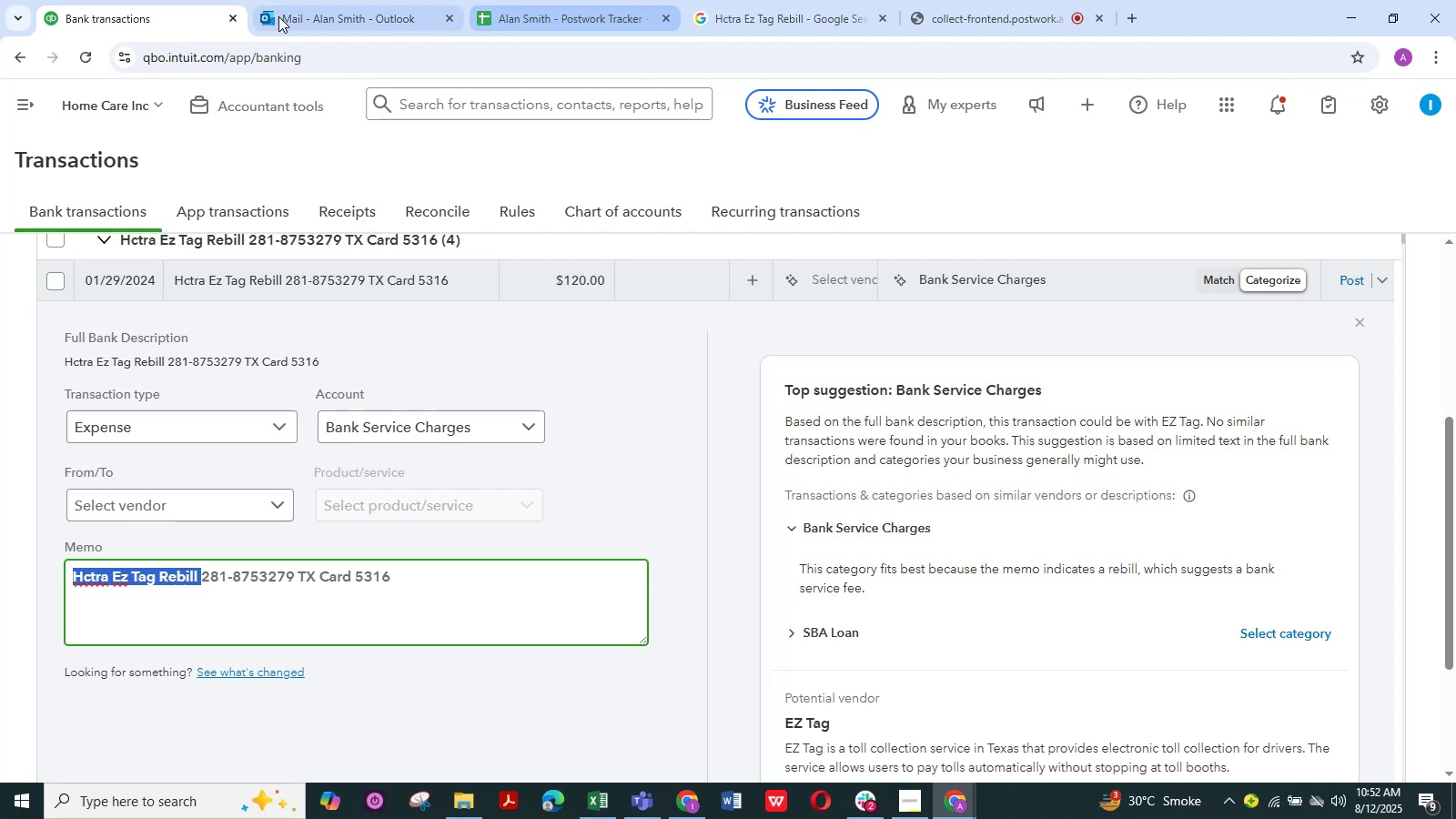 
wait(14.56)
 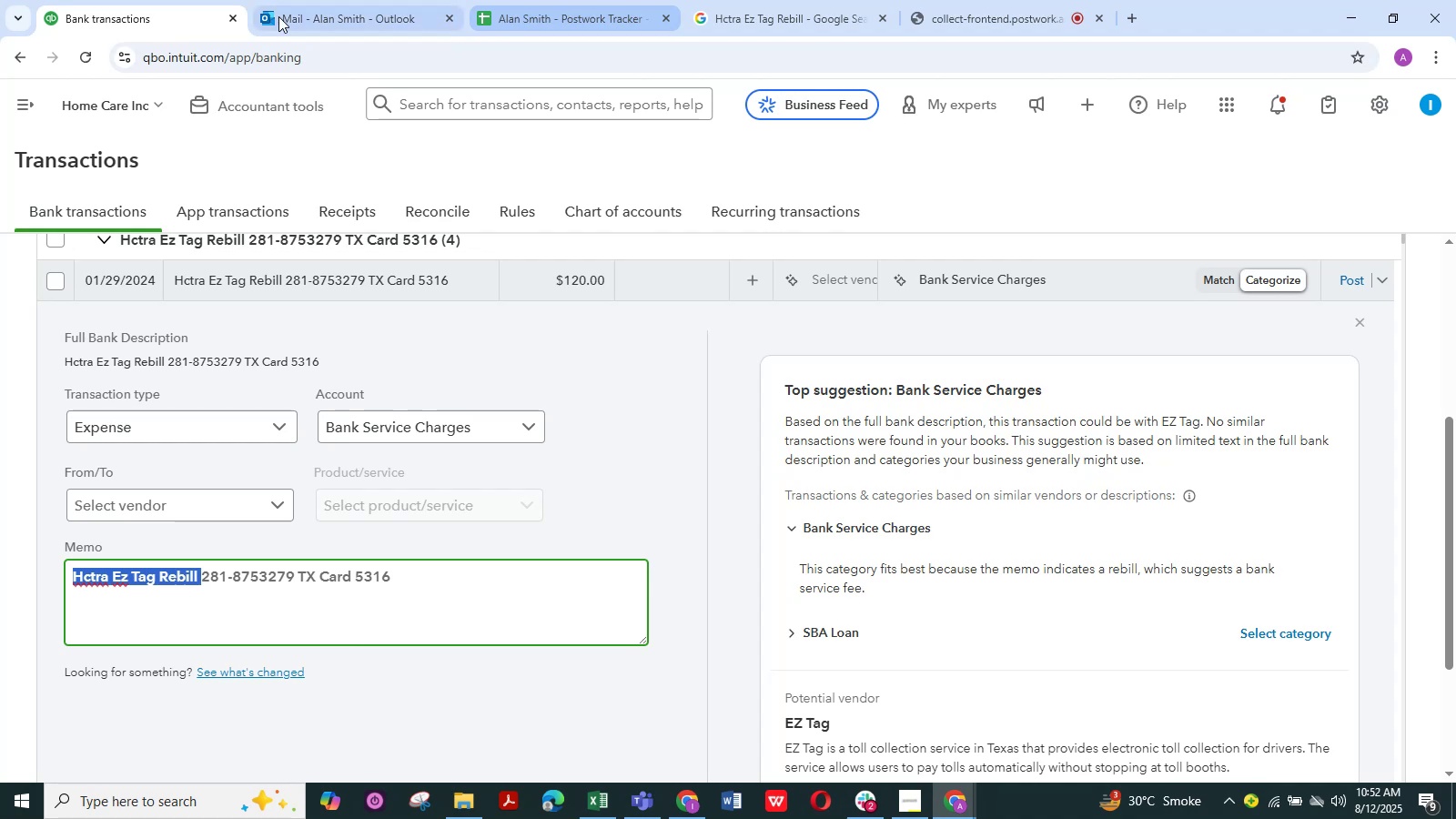 
left_click([524, 422])
 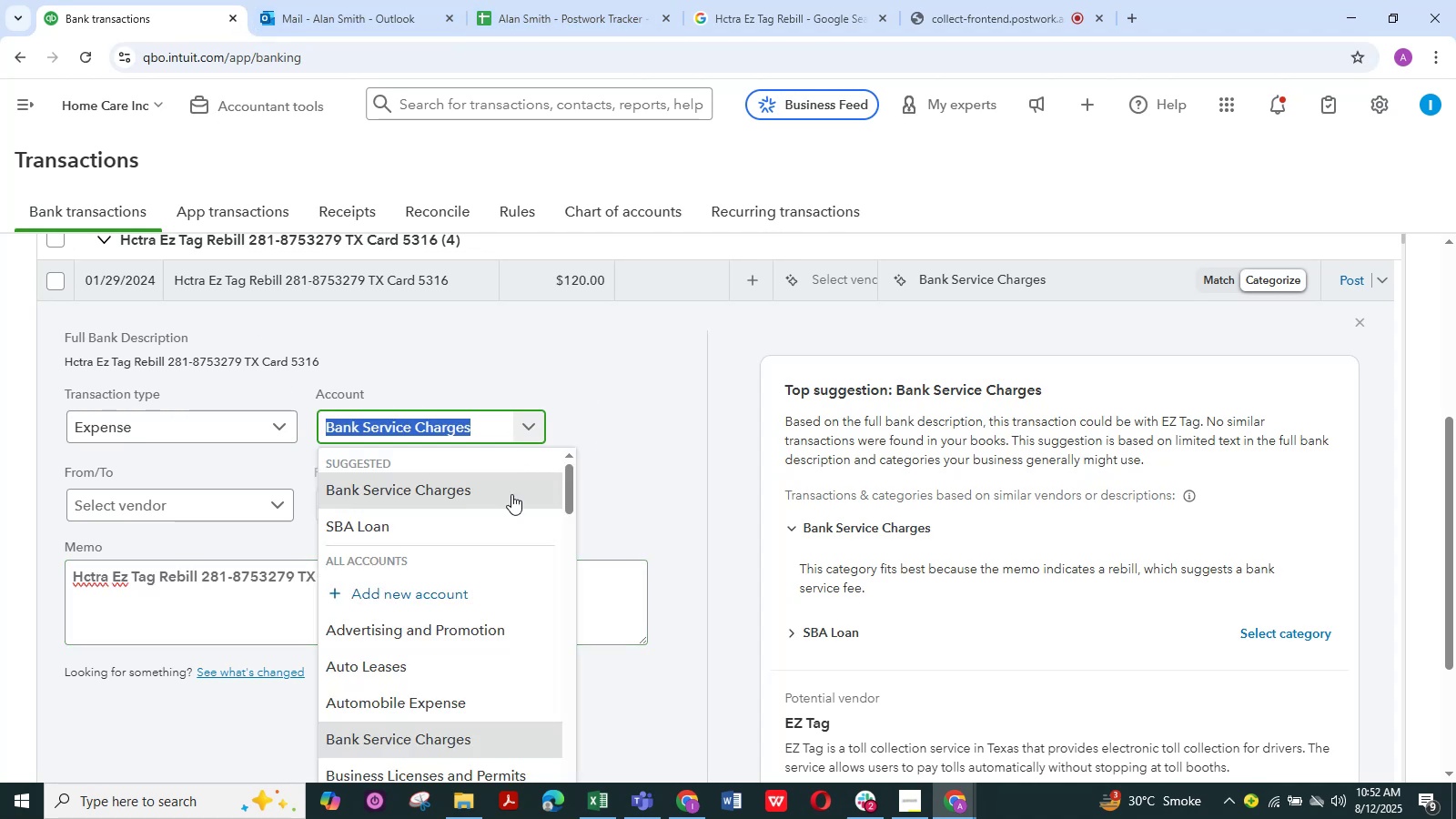 
scroll: coordinate [470, 615], scroll_direction: down, amount: 11.0
 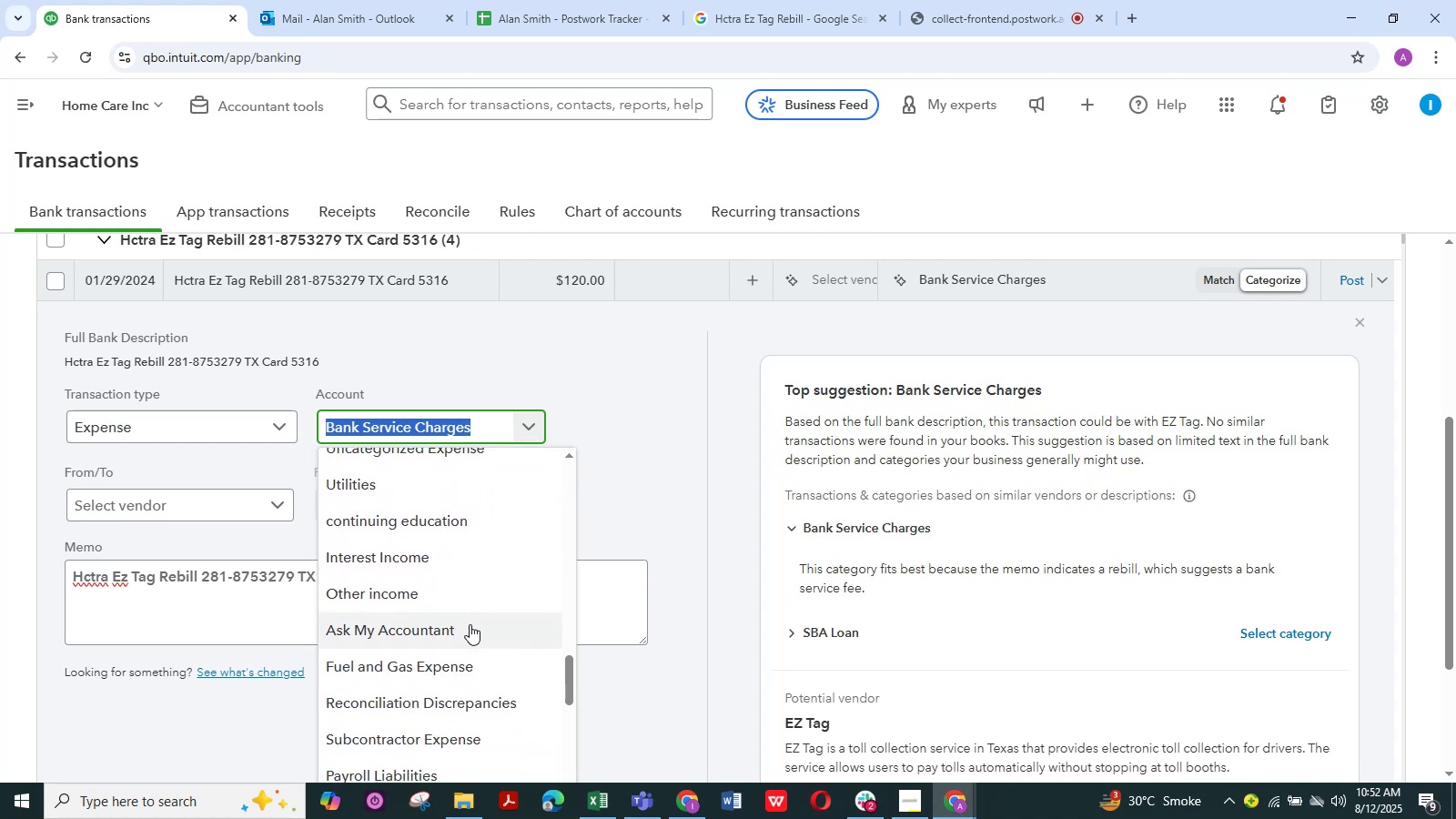 
left_click([469, 625])
 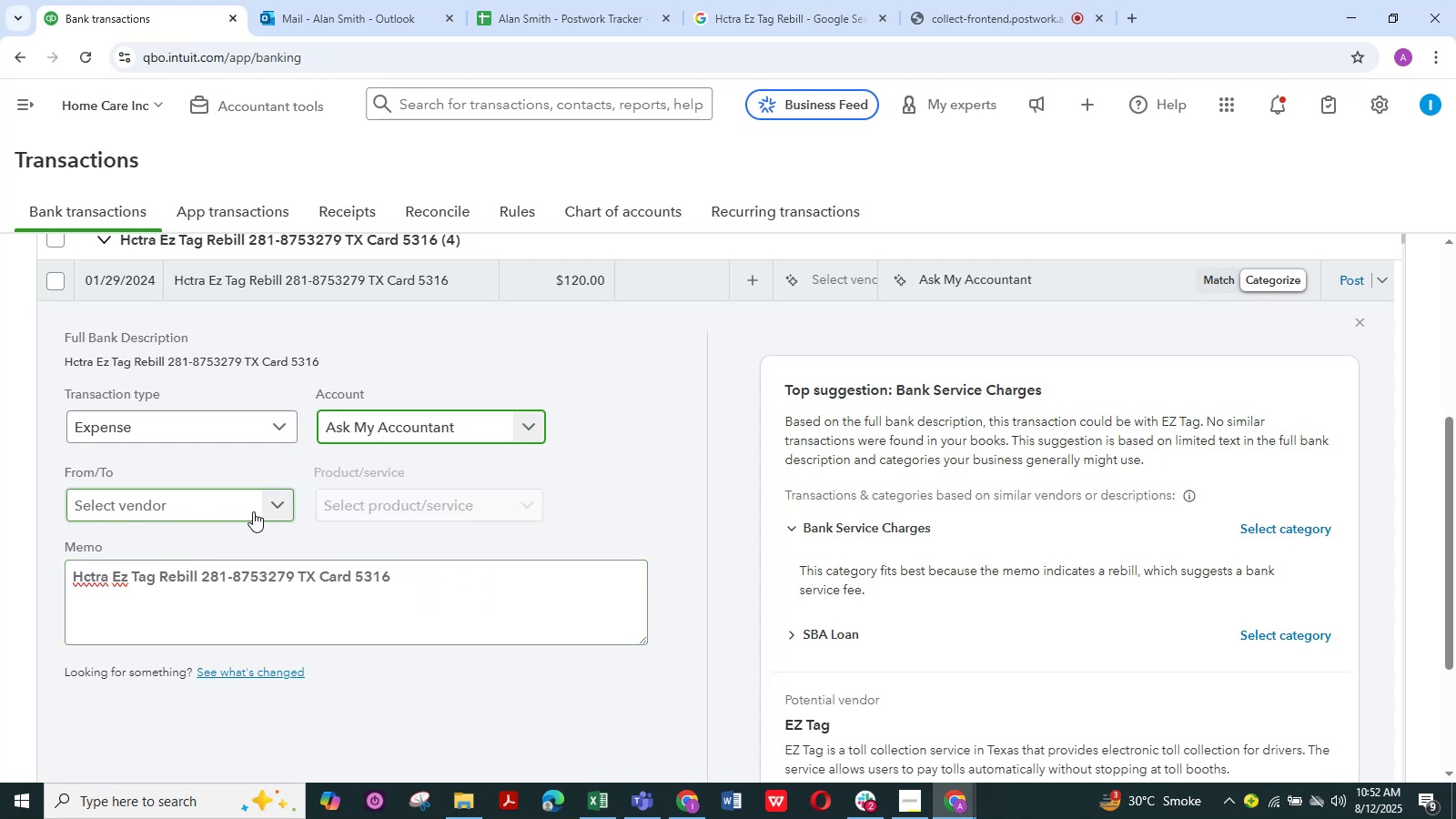 
scroll: coordinate [268, 642], scroll_direction: down, amount: 4.0
 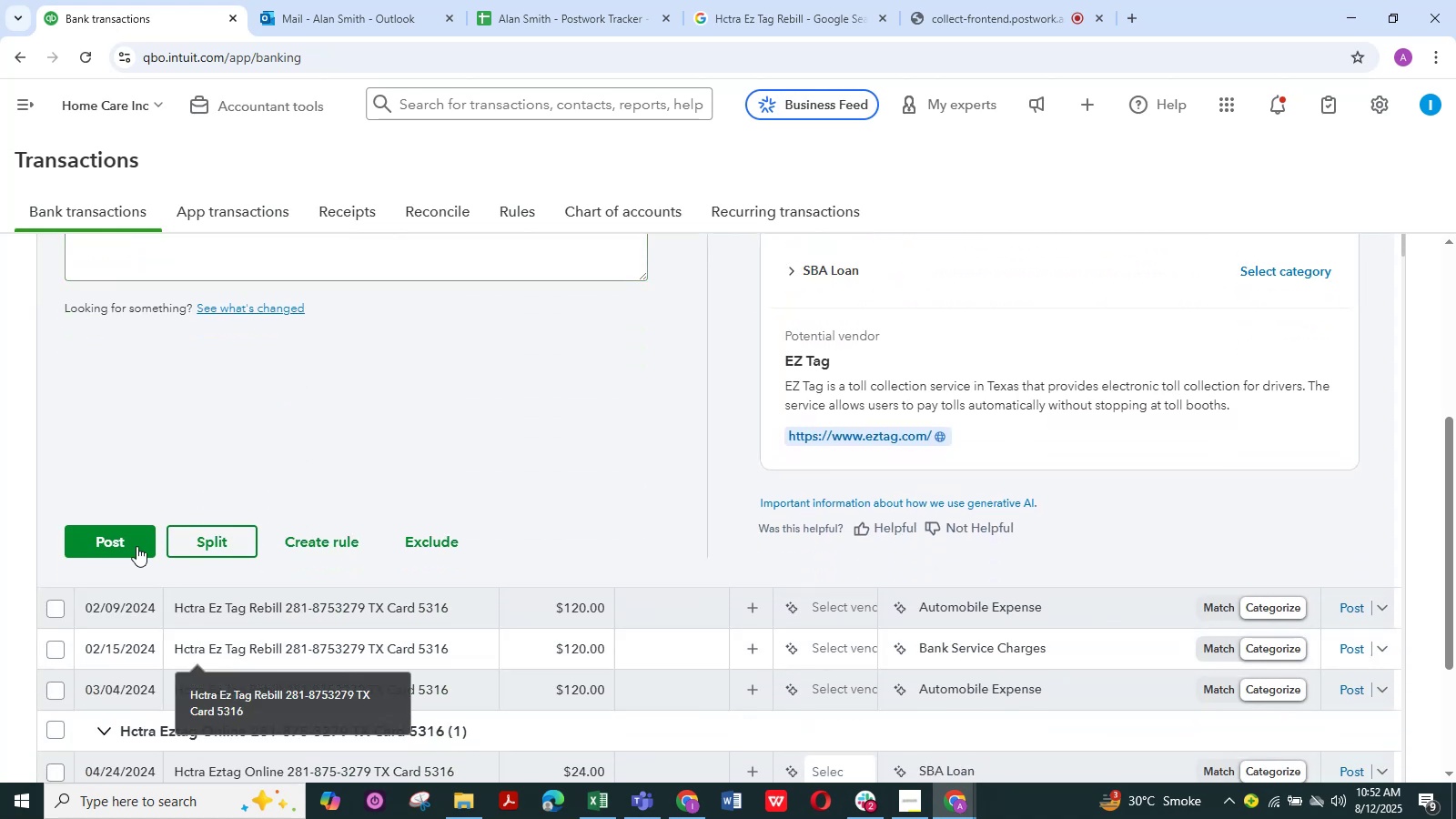 
left_click([127, 545])
 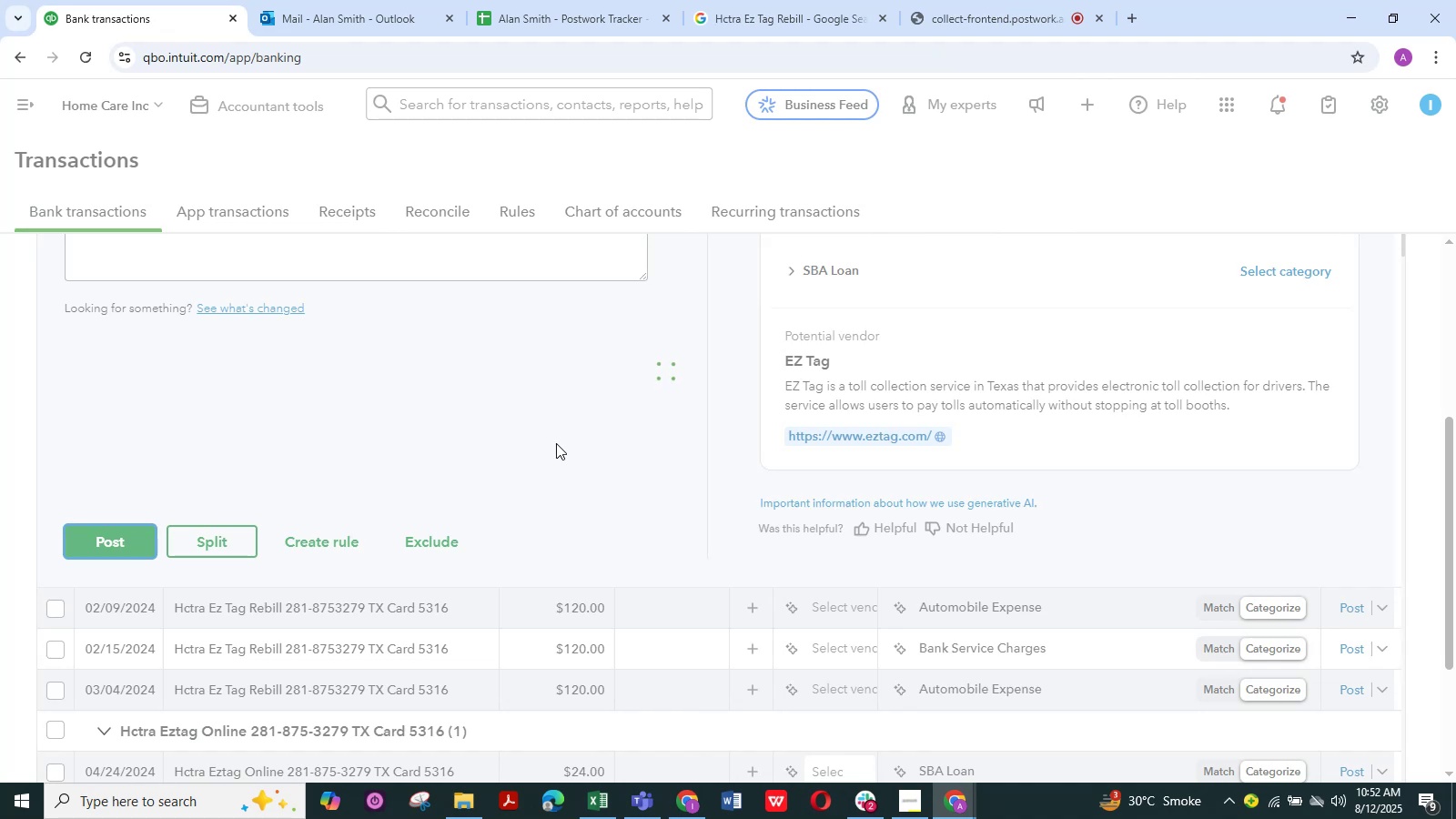 
scroll: coordinate [410, 453], scroll_direction: up, amount: 8.0
 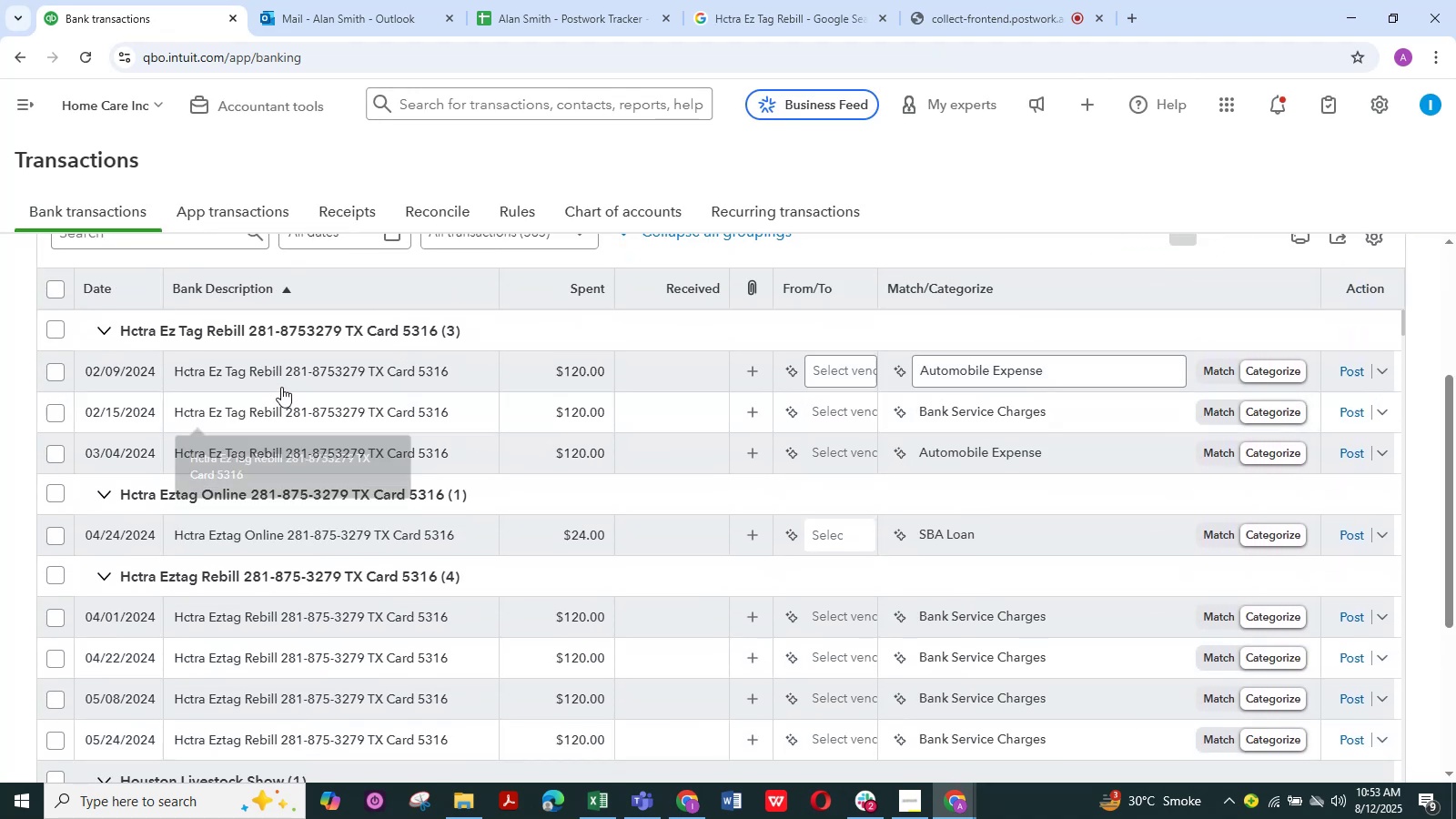 
left_click([273, 371])
 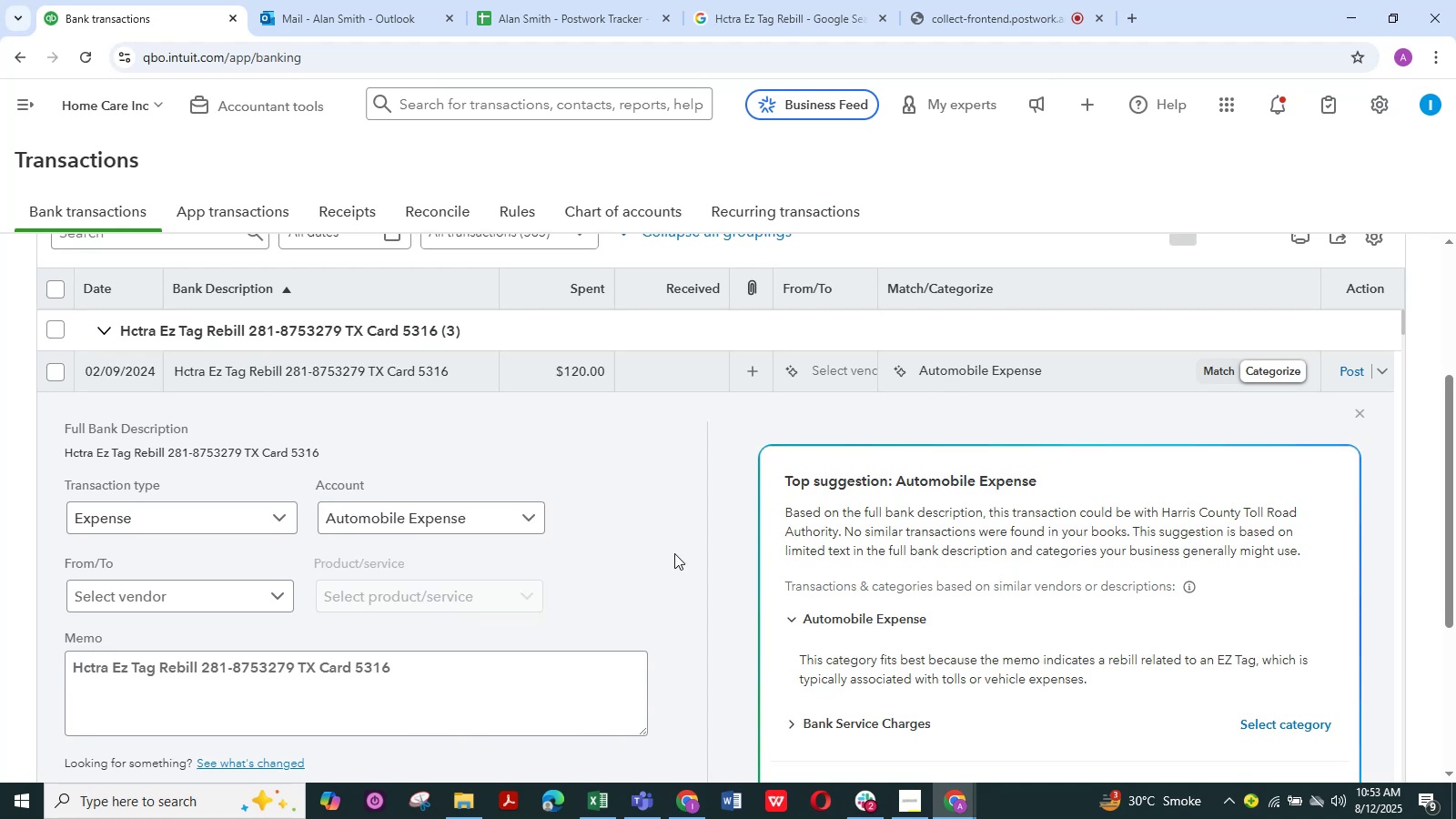 
left_click([527, 521])
 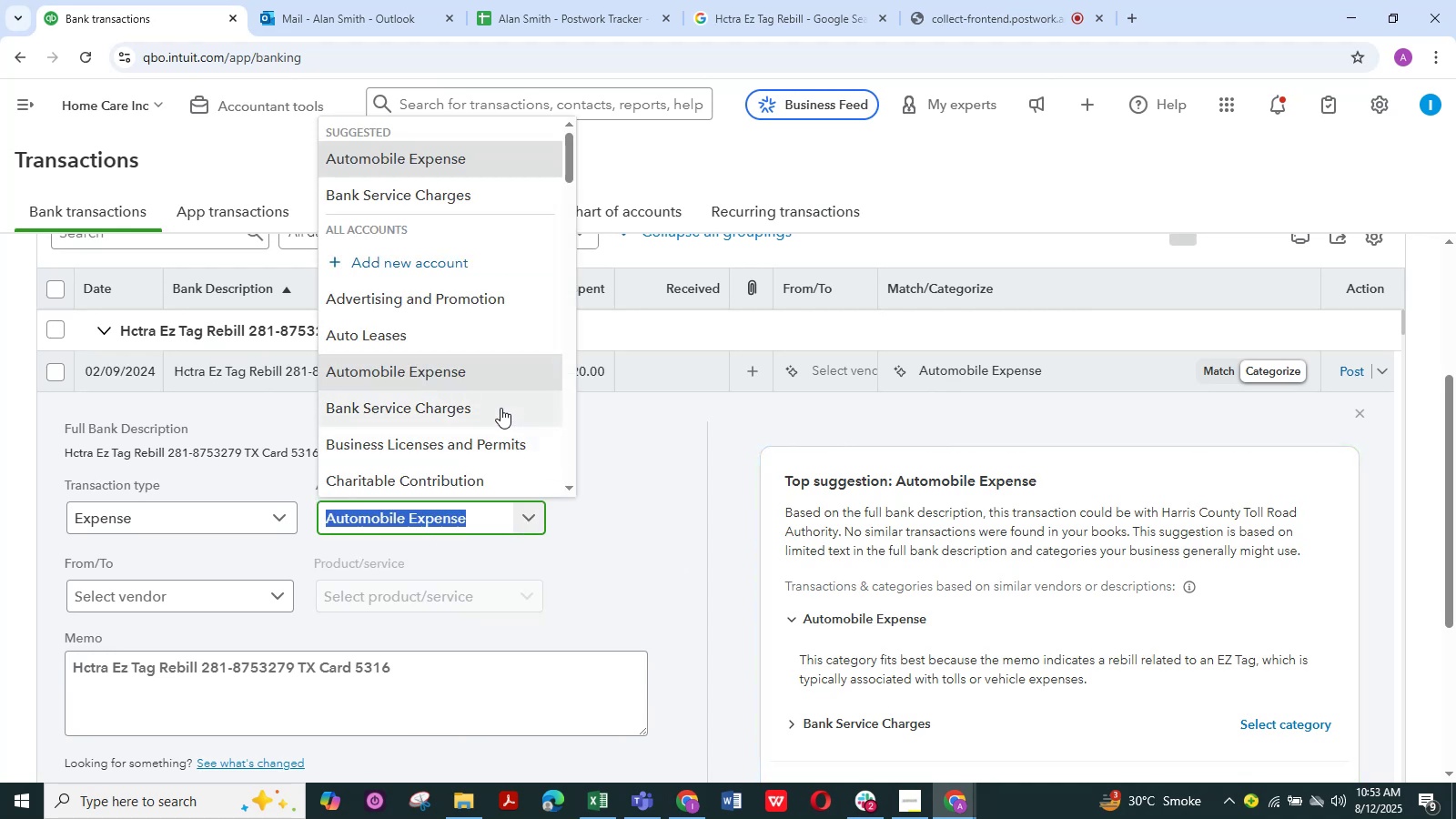 
scroll: coordinate [500, 408], scroll_direction: down, amount: 7.0
 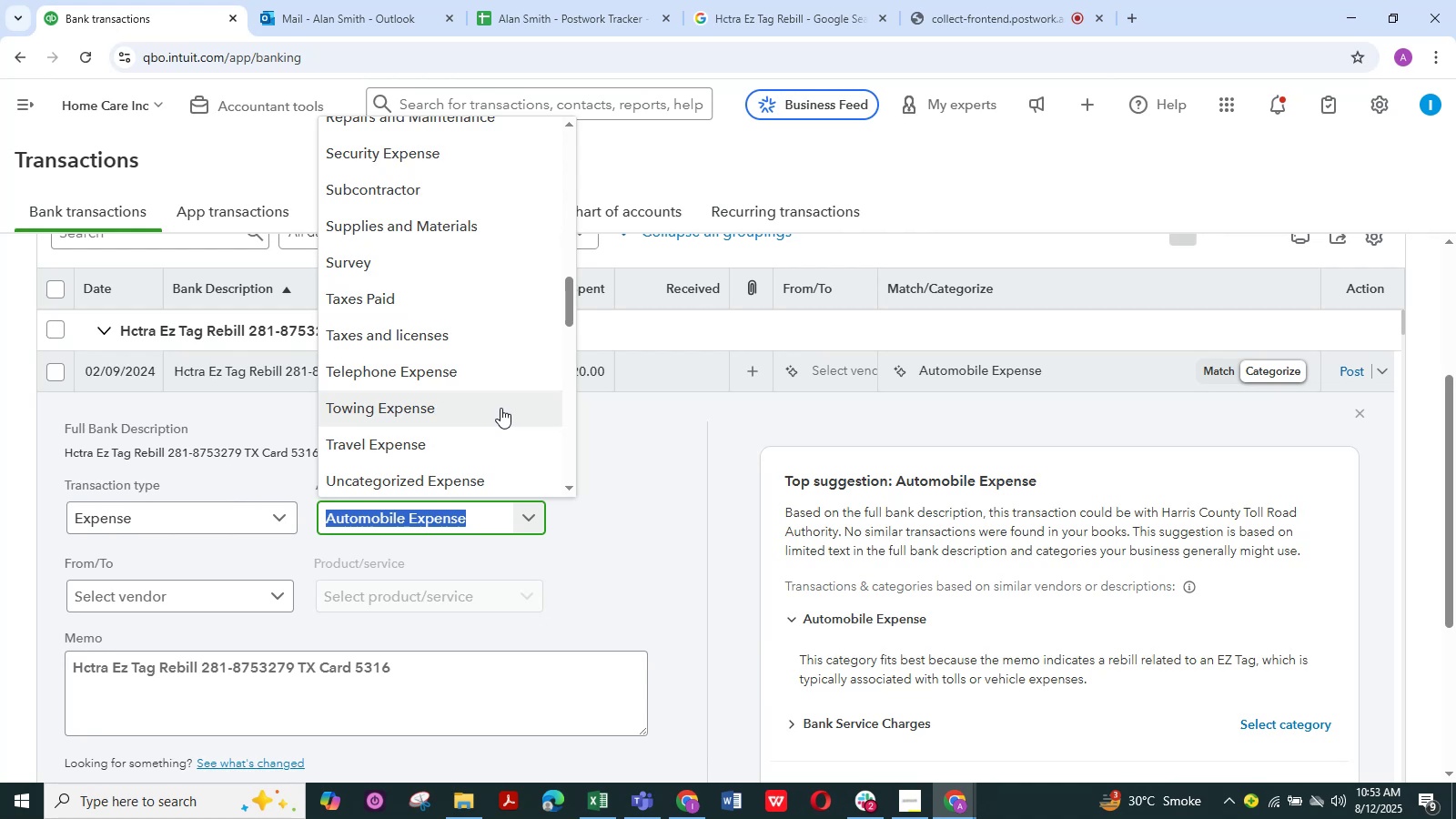 
wait(31.25)
 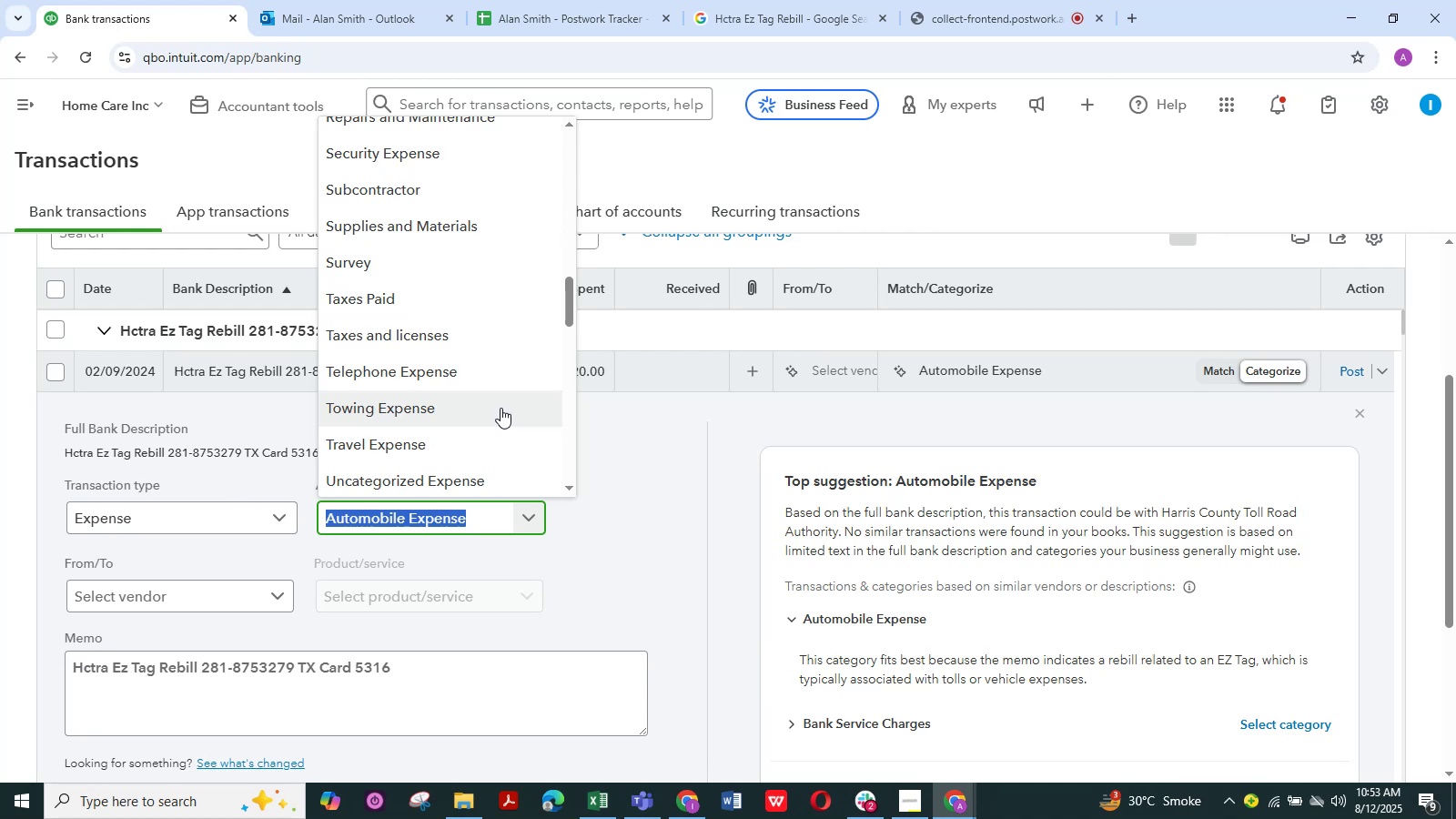 
left_click([675, 523])
 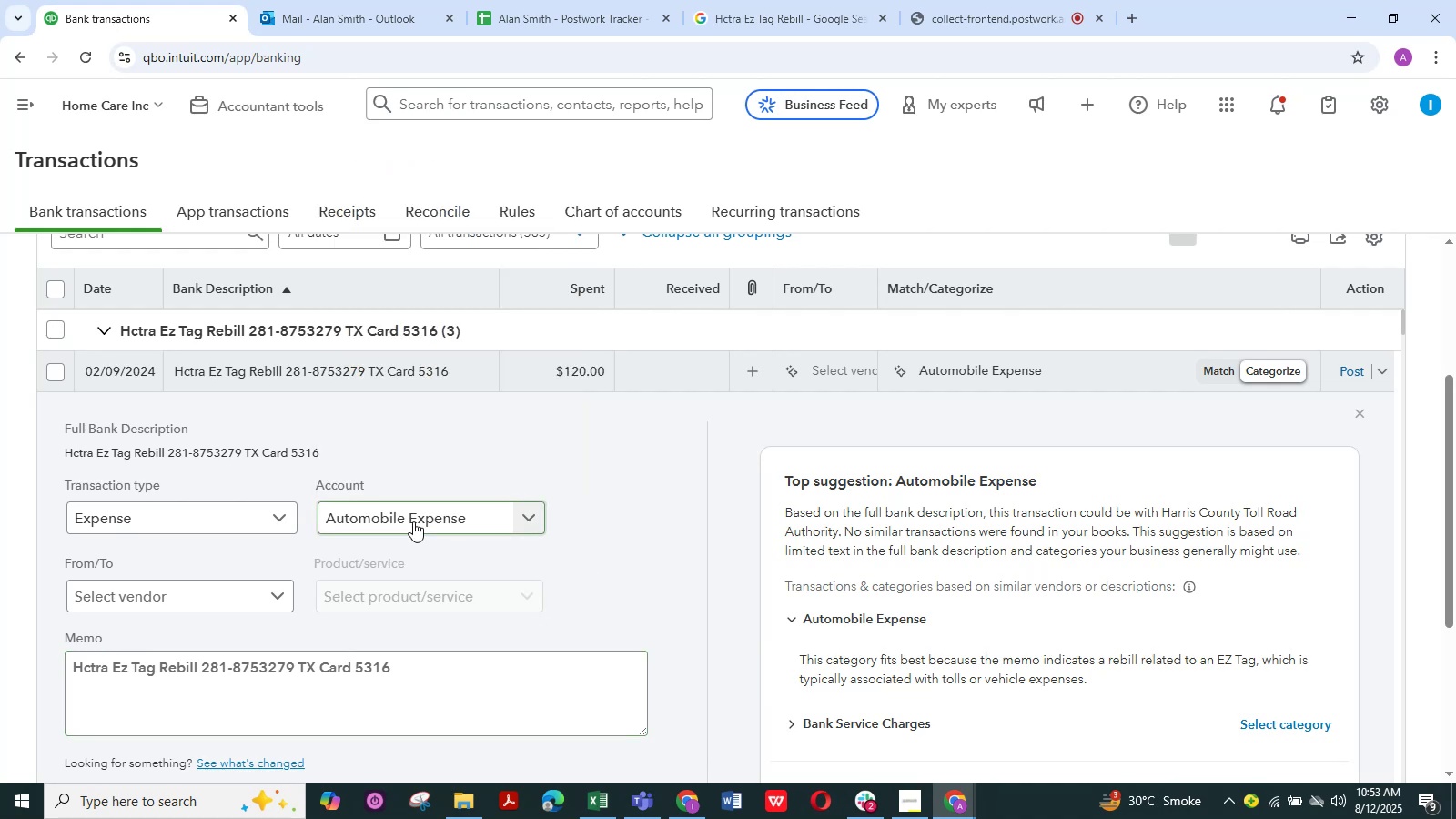 
scroll: coordinate [410, 530], scroll_direction: up, amount: 1.0
 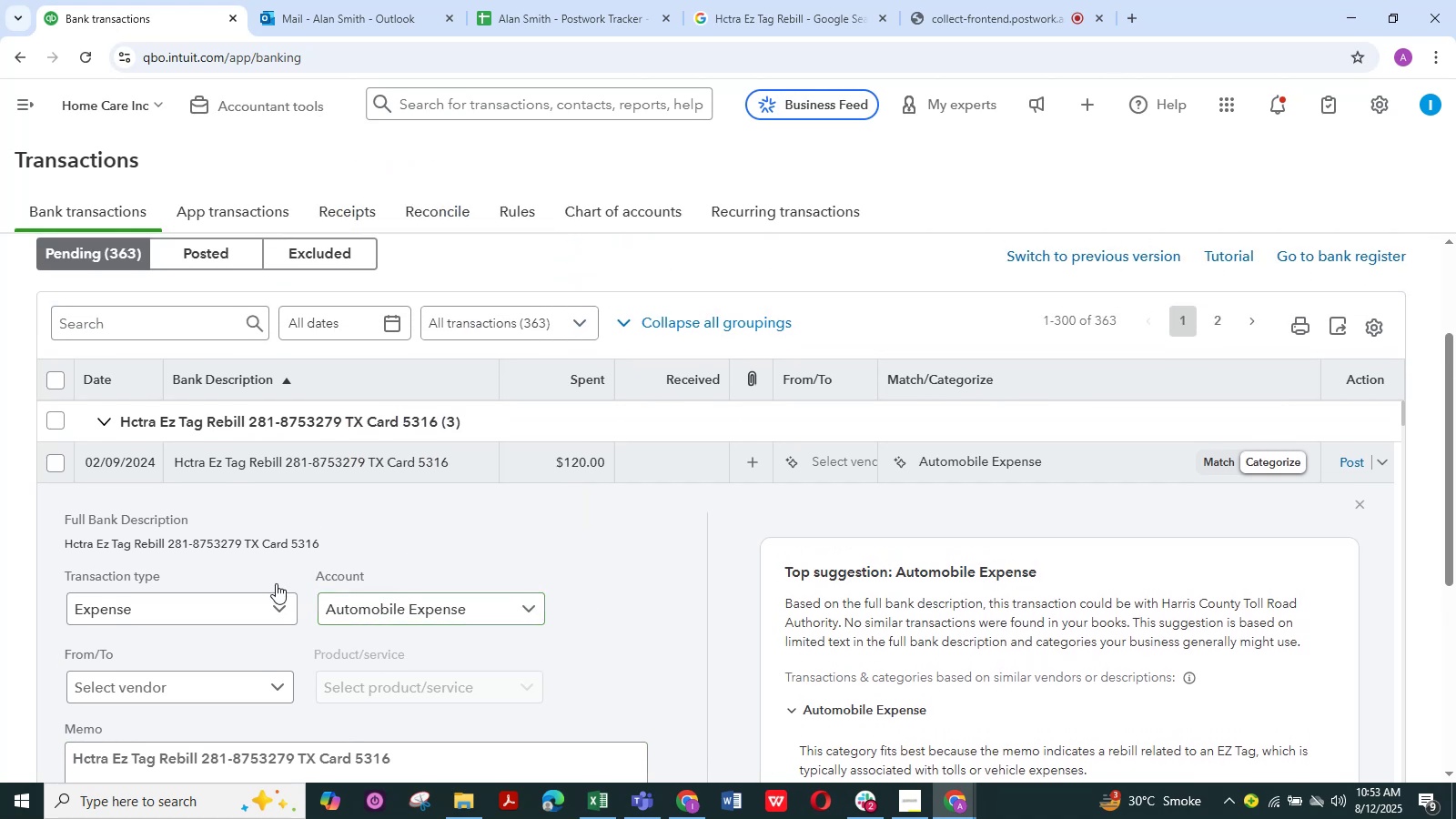 
scroll: coordinate [258, 583], scroll_direction: down, amount: 3.0
 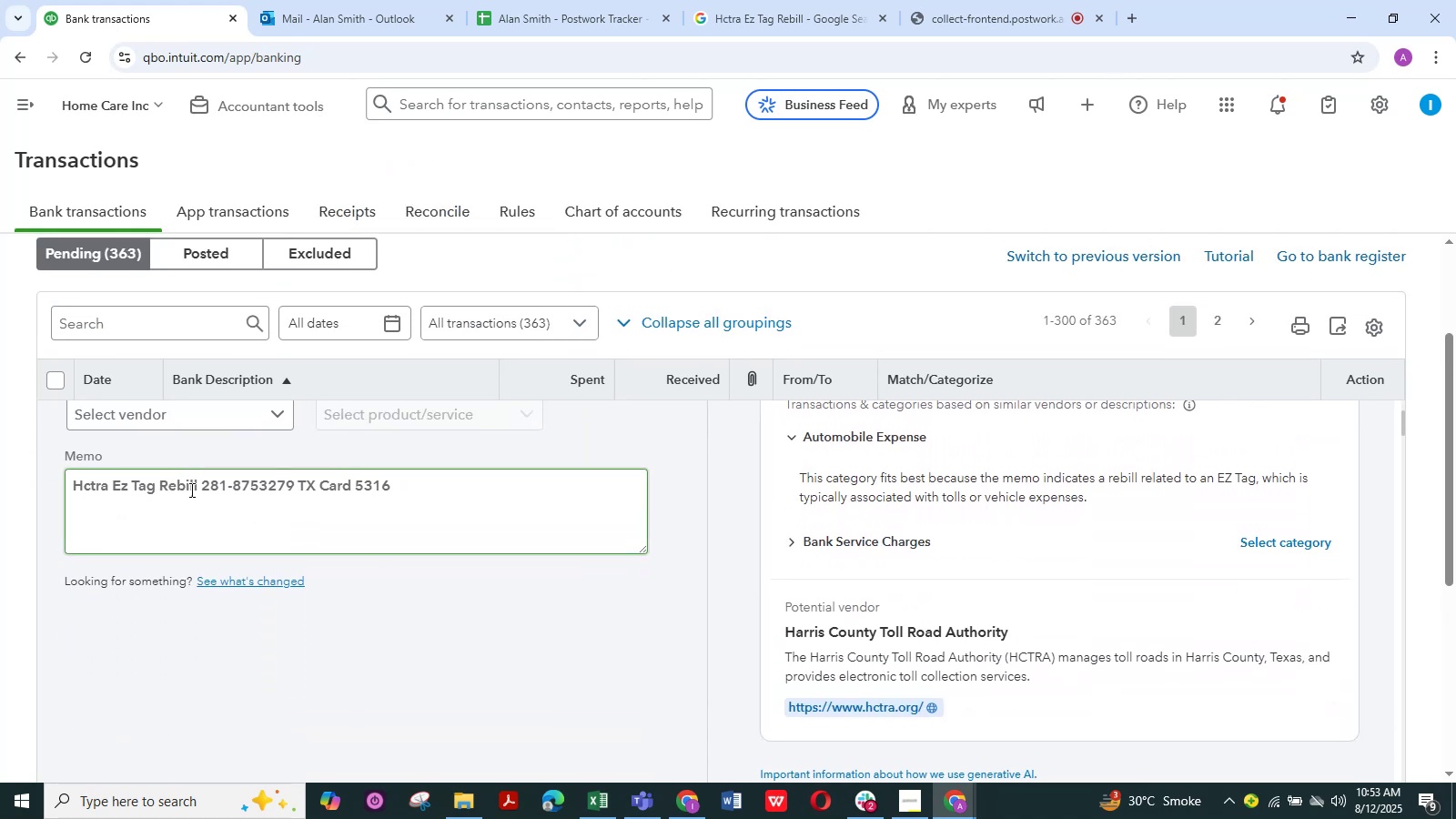 
left_click_drag(start_coordinate=[201, 489], to_coordinate=[26, 490])
 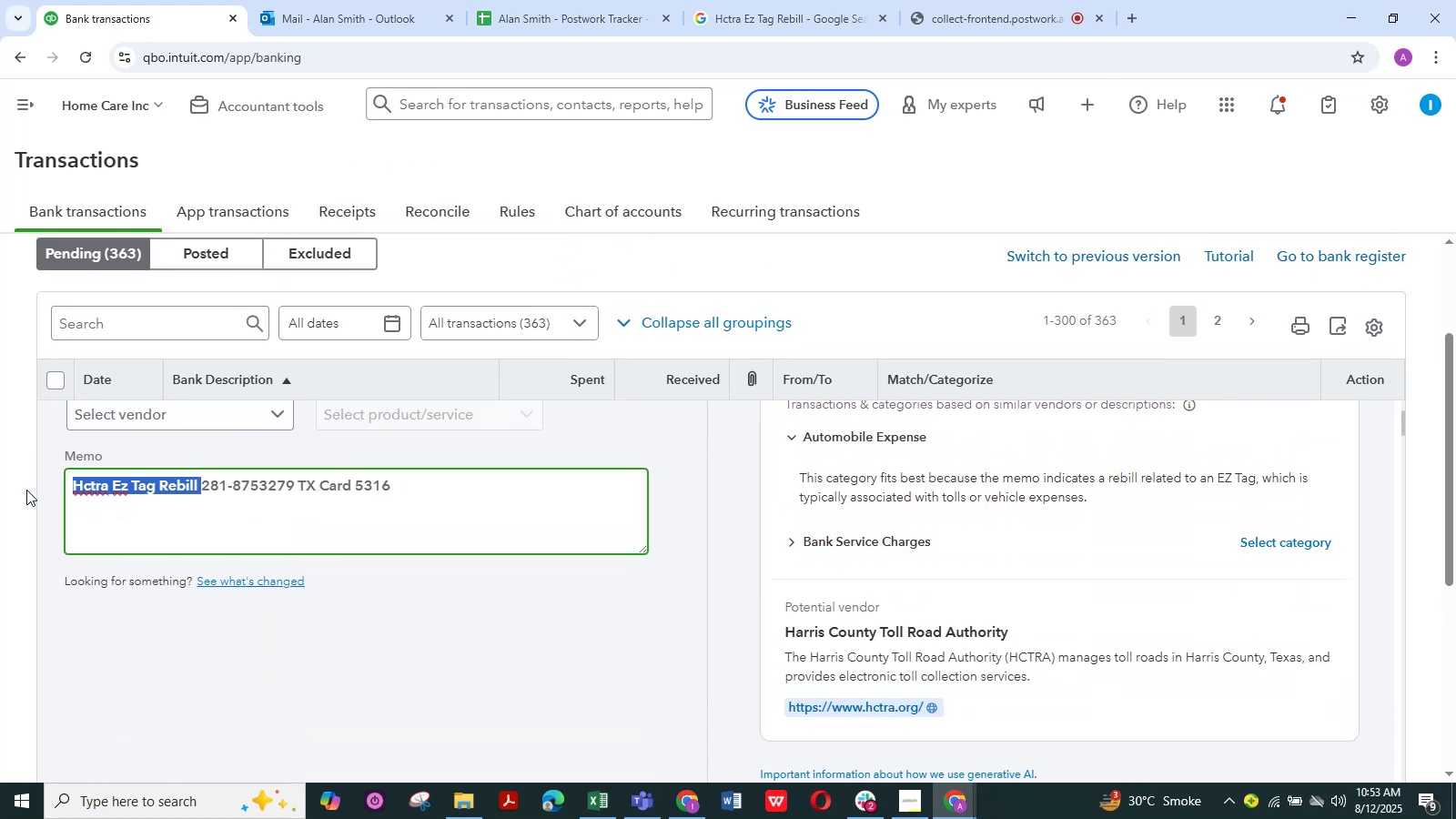 
key(Control+C)
 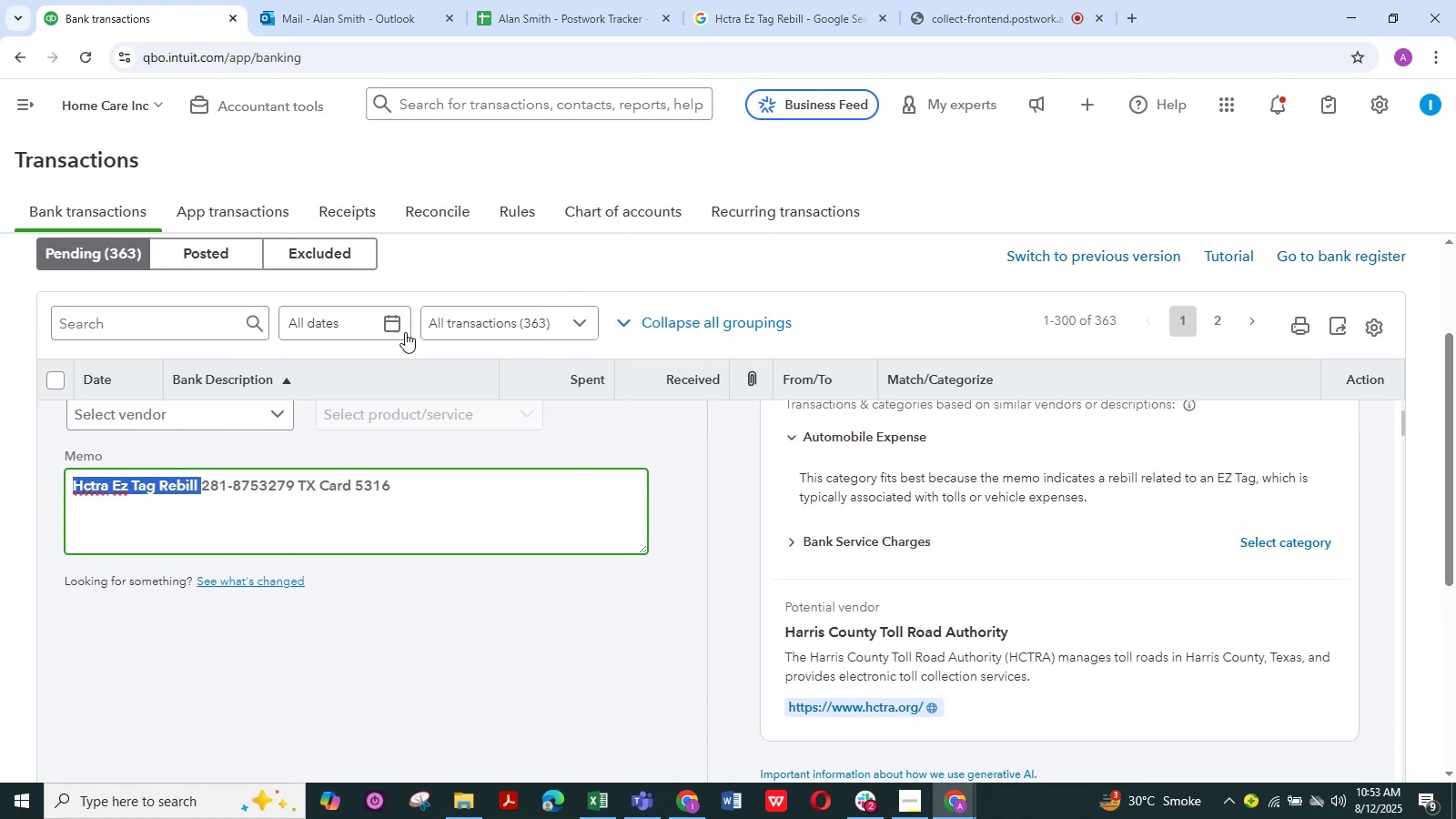 
left_click([760, 25])
 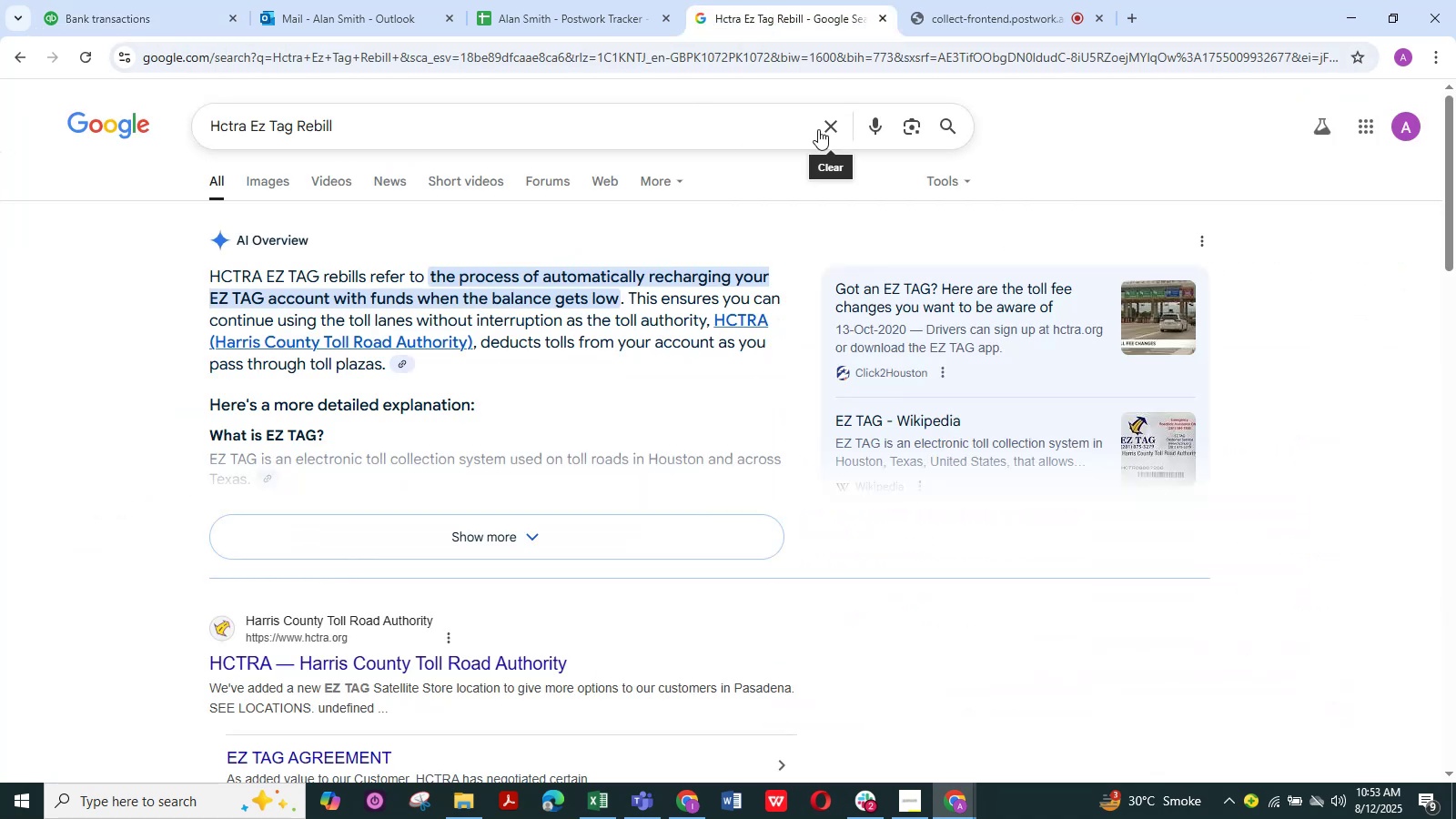 
left_click([825, 126])
 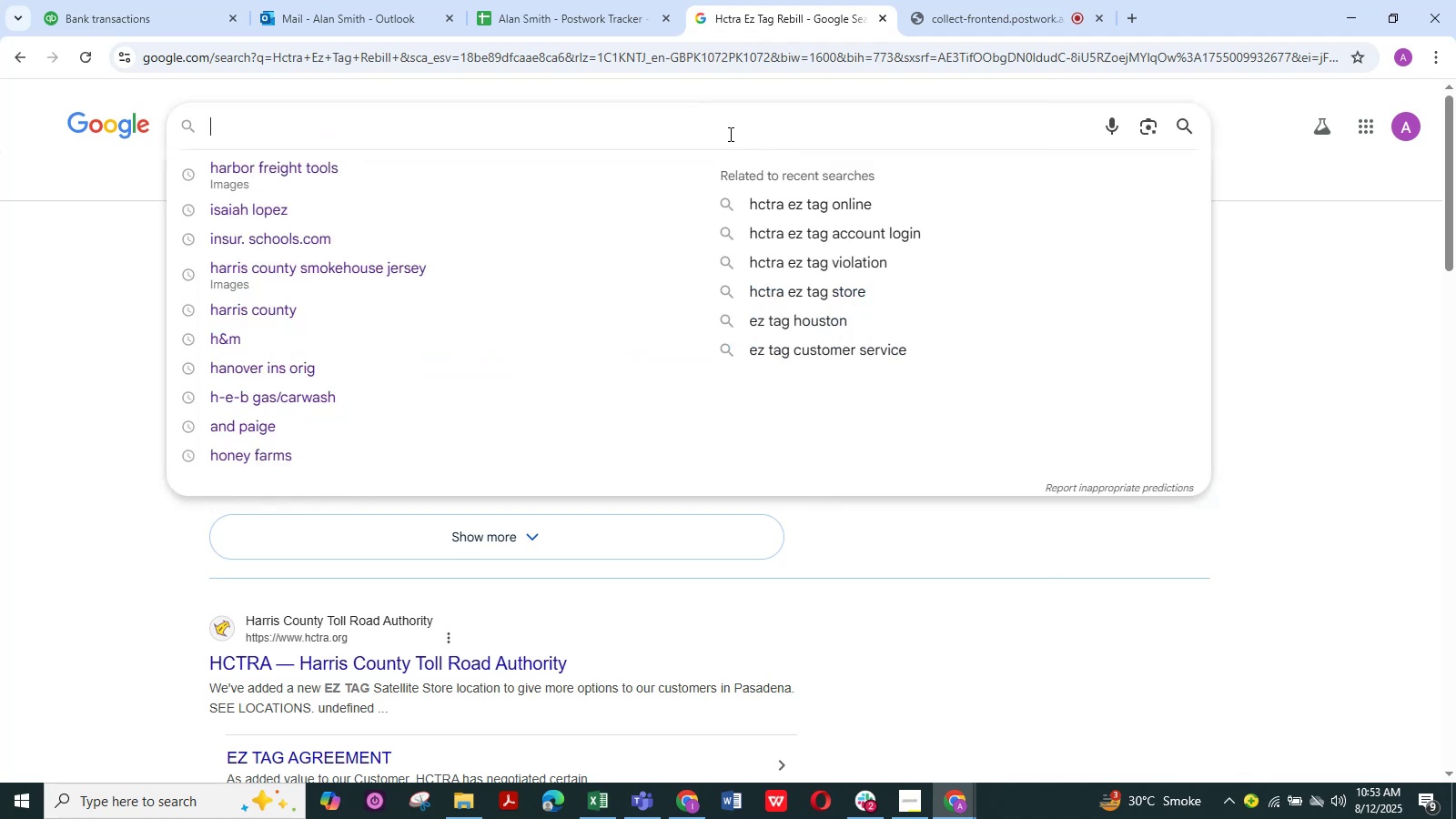 
left_click([729, 134])
 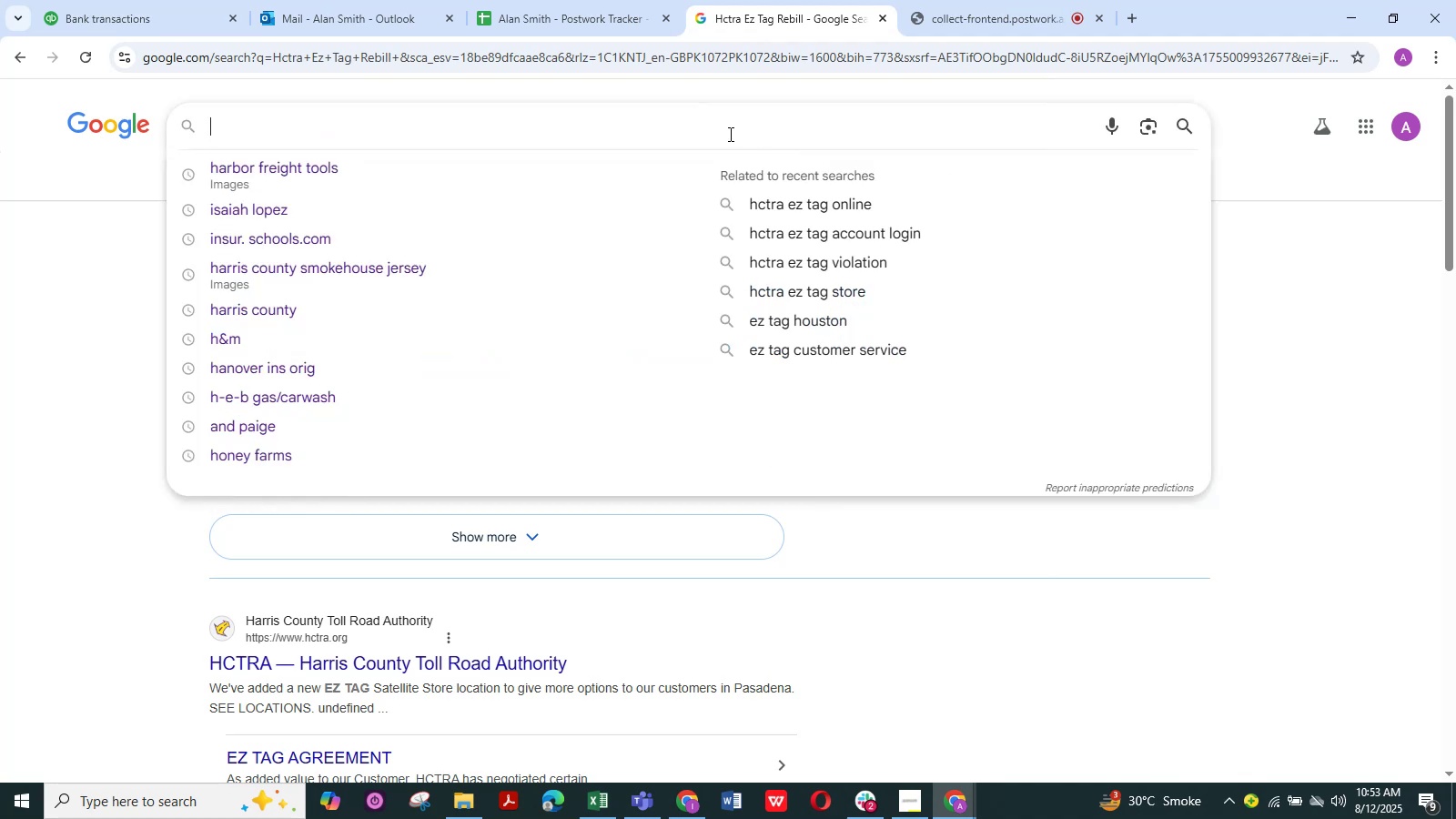 
key(Control+V)
 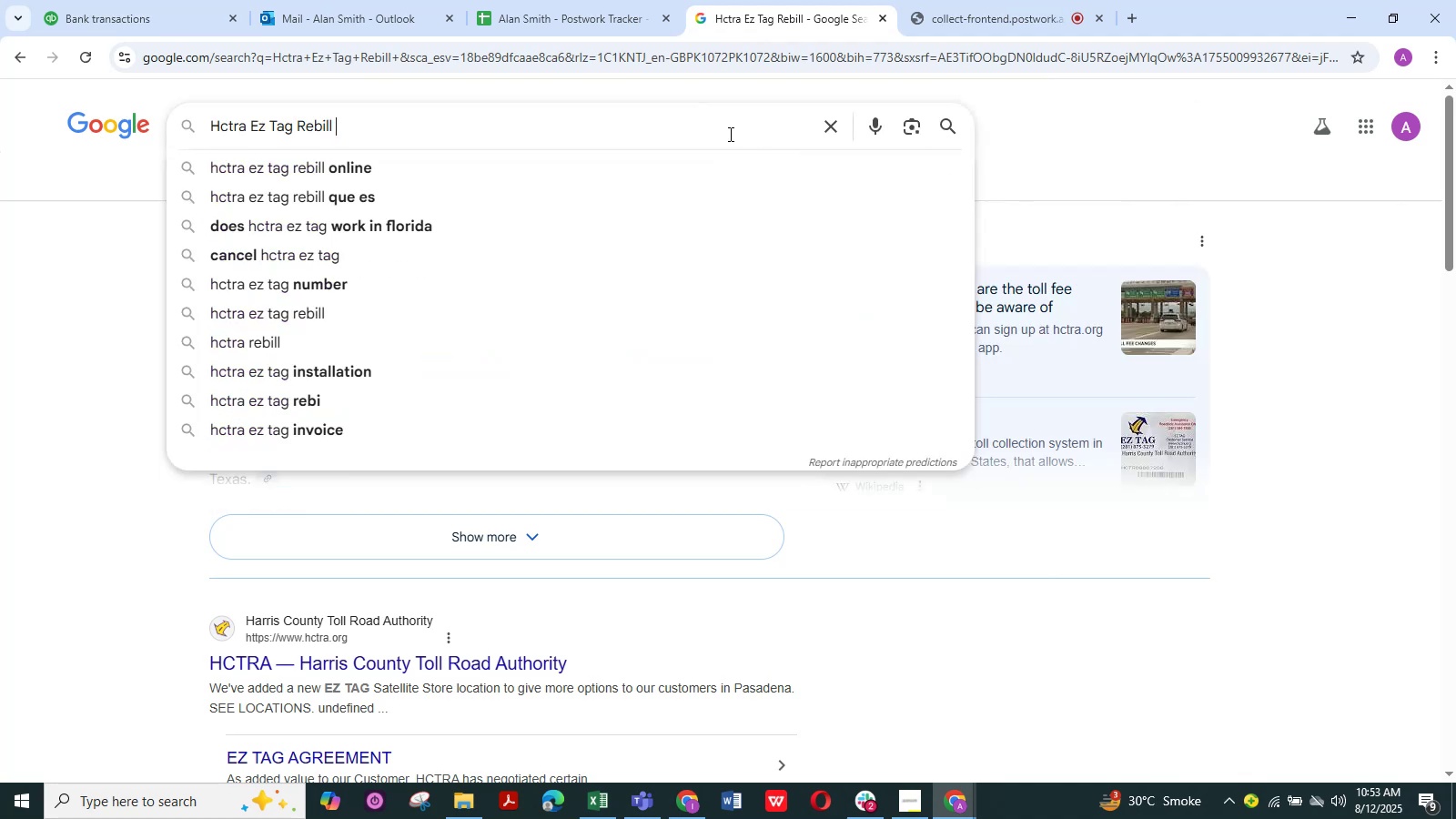 
key(NumpadEnter)
 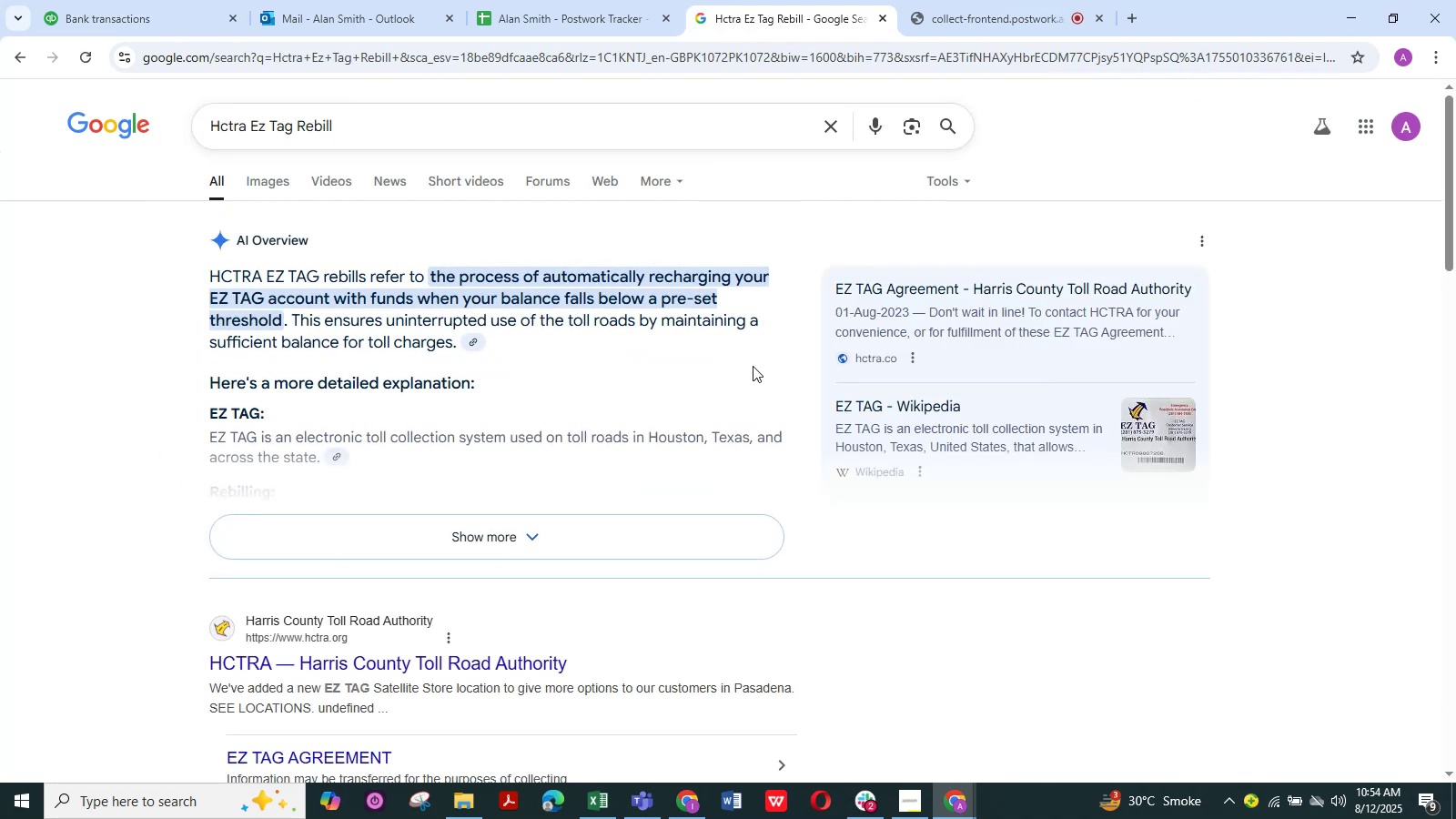 
wait(5.98)
 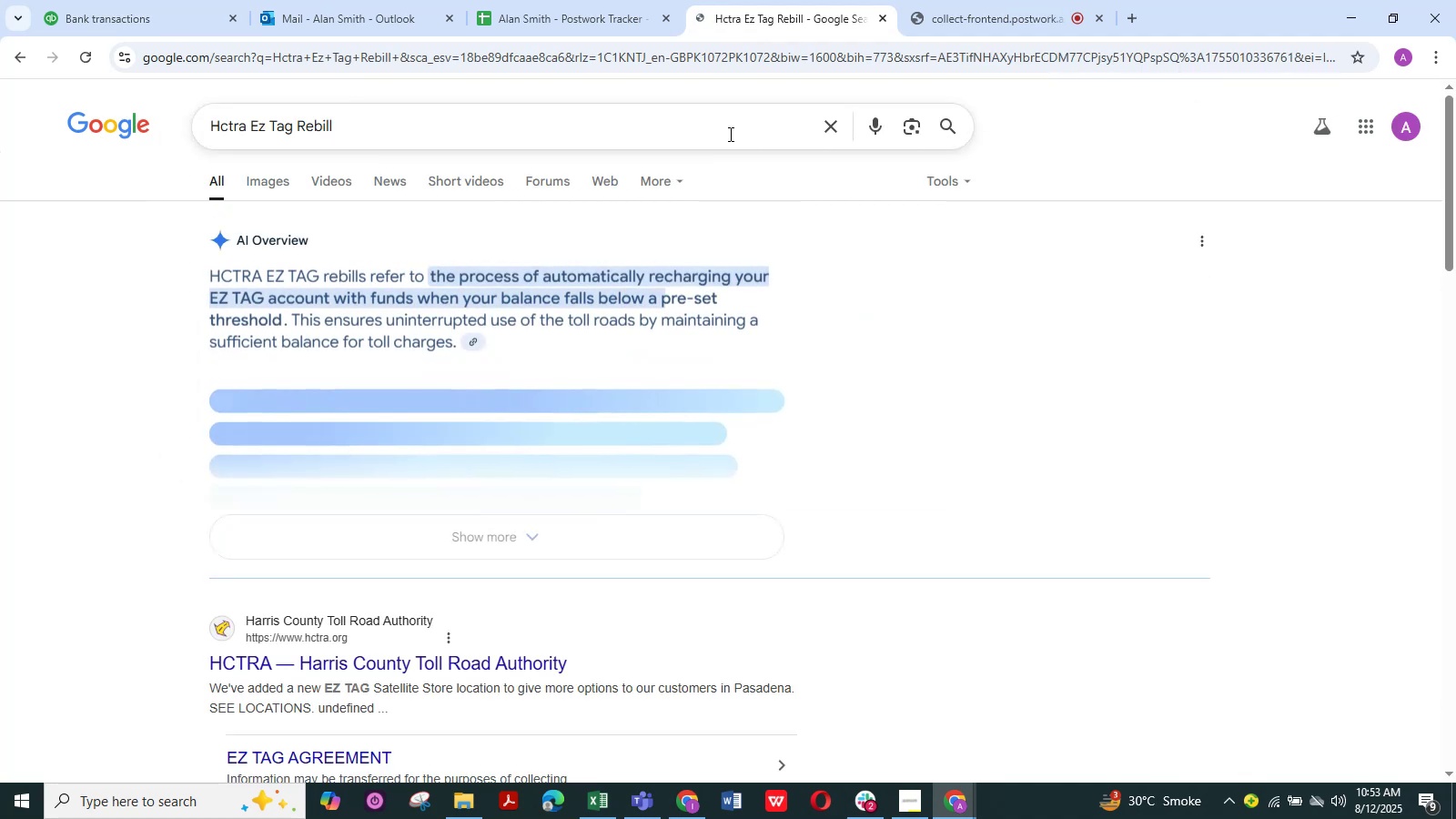 
scroll: coordinate [987, 420], scroll_direction: down, amount: 11.0
 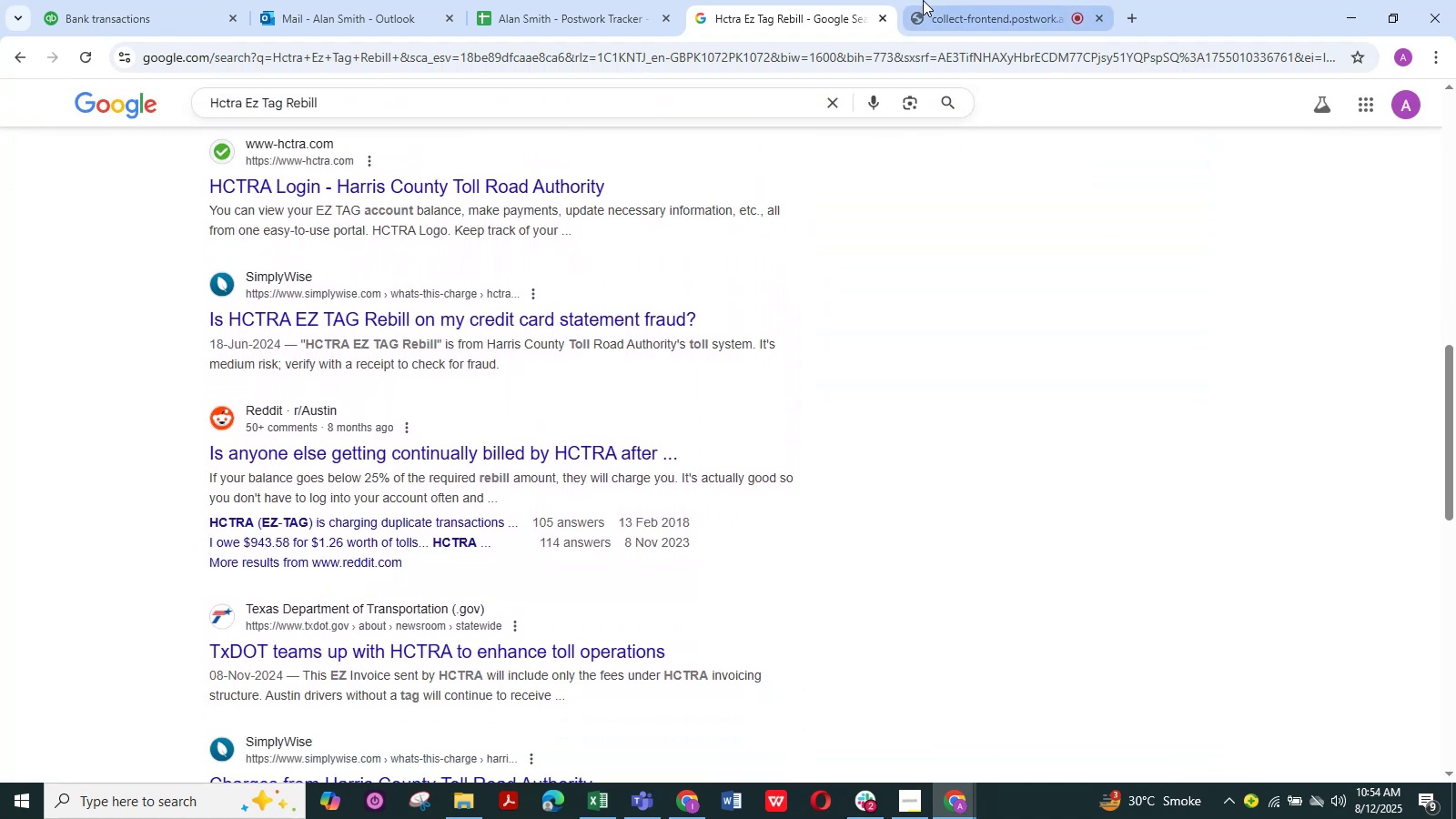 
left_click([952, 5])
 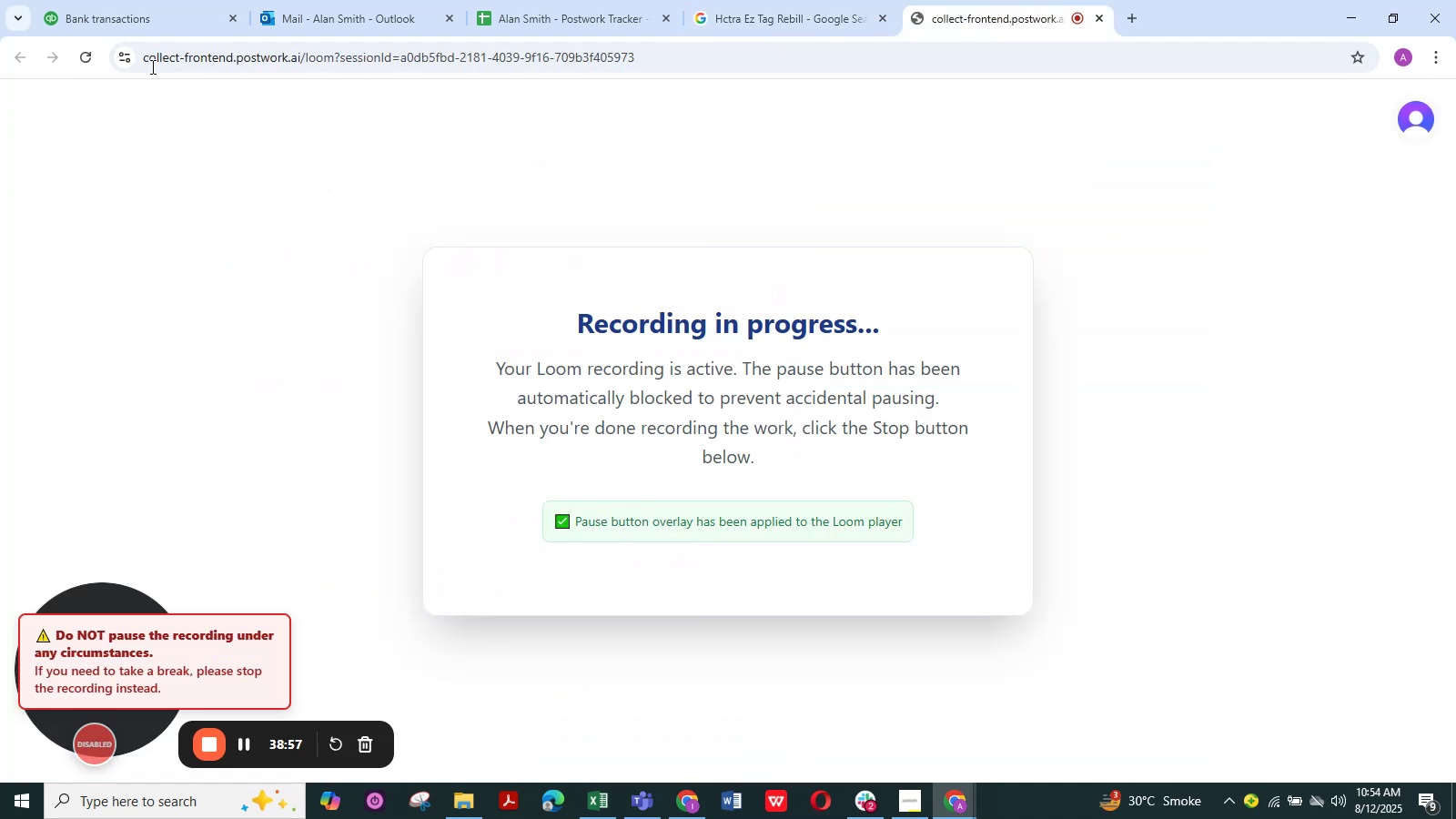 
left_click([152, 13])
 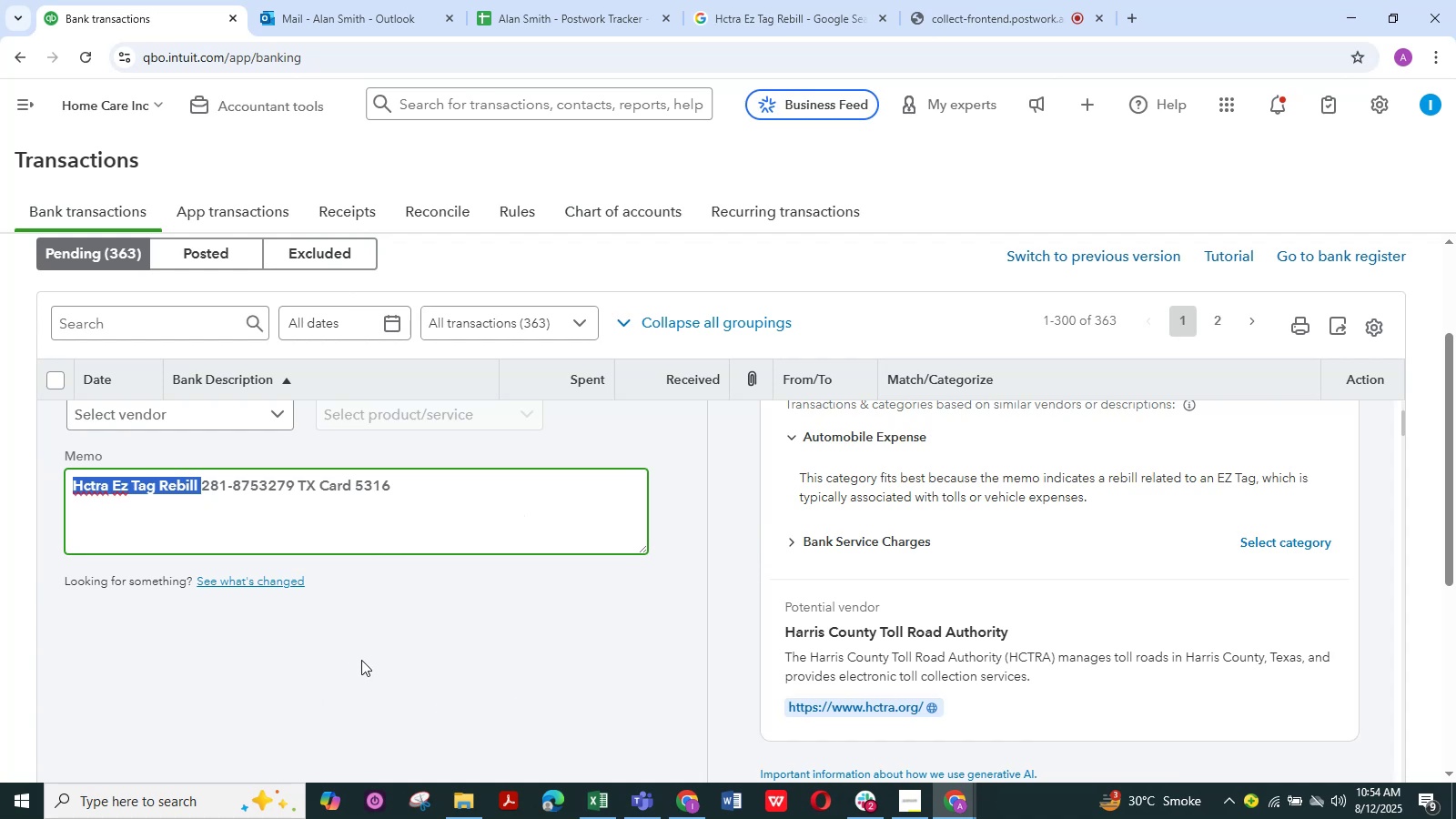 
wait(13.78)
 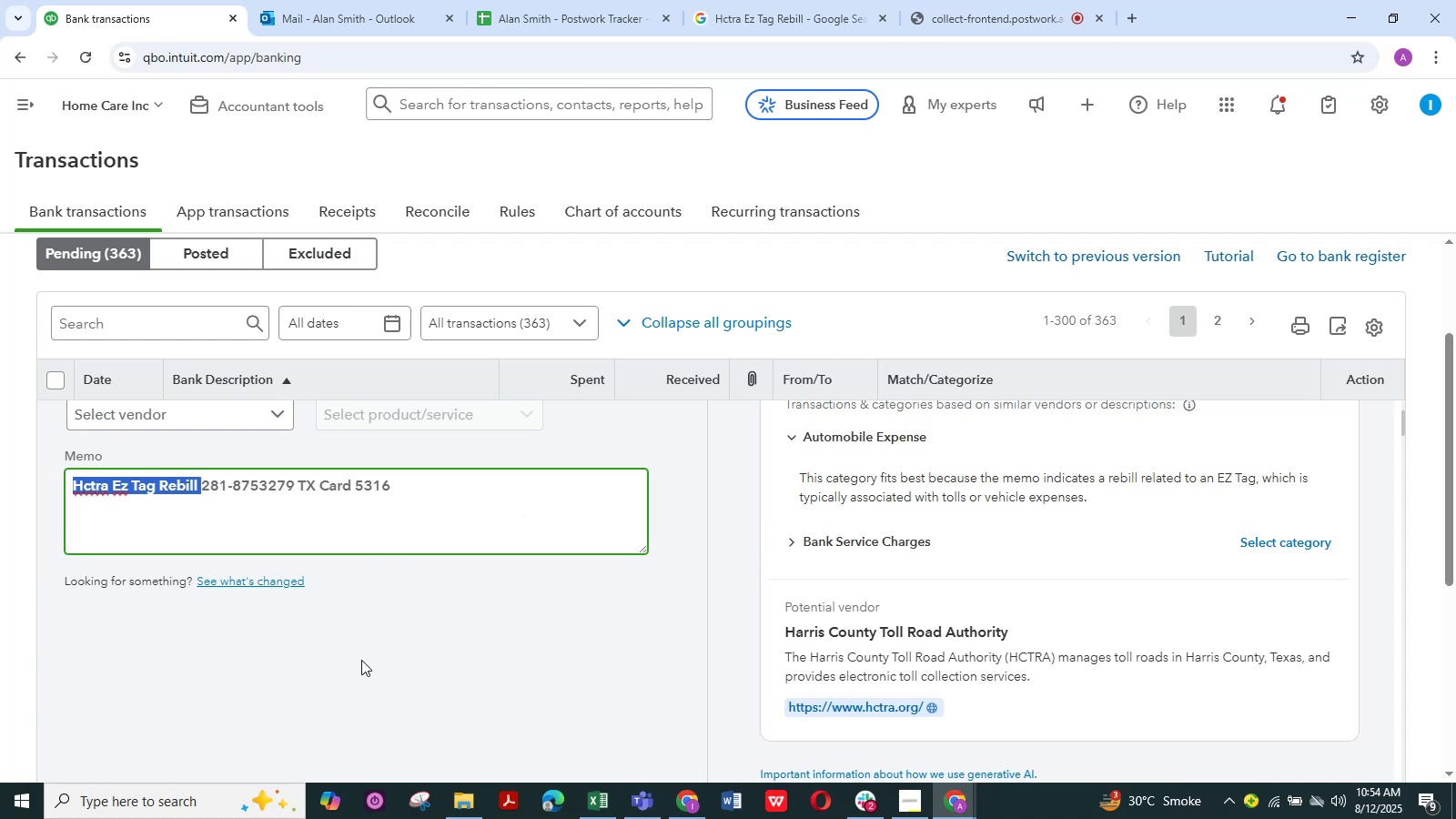 
scroll: coordinate [352, 630], scroll_direction: down, amount: 2.0
 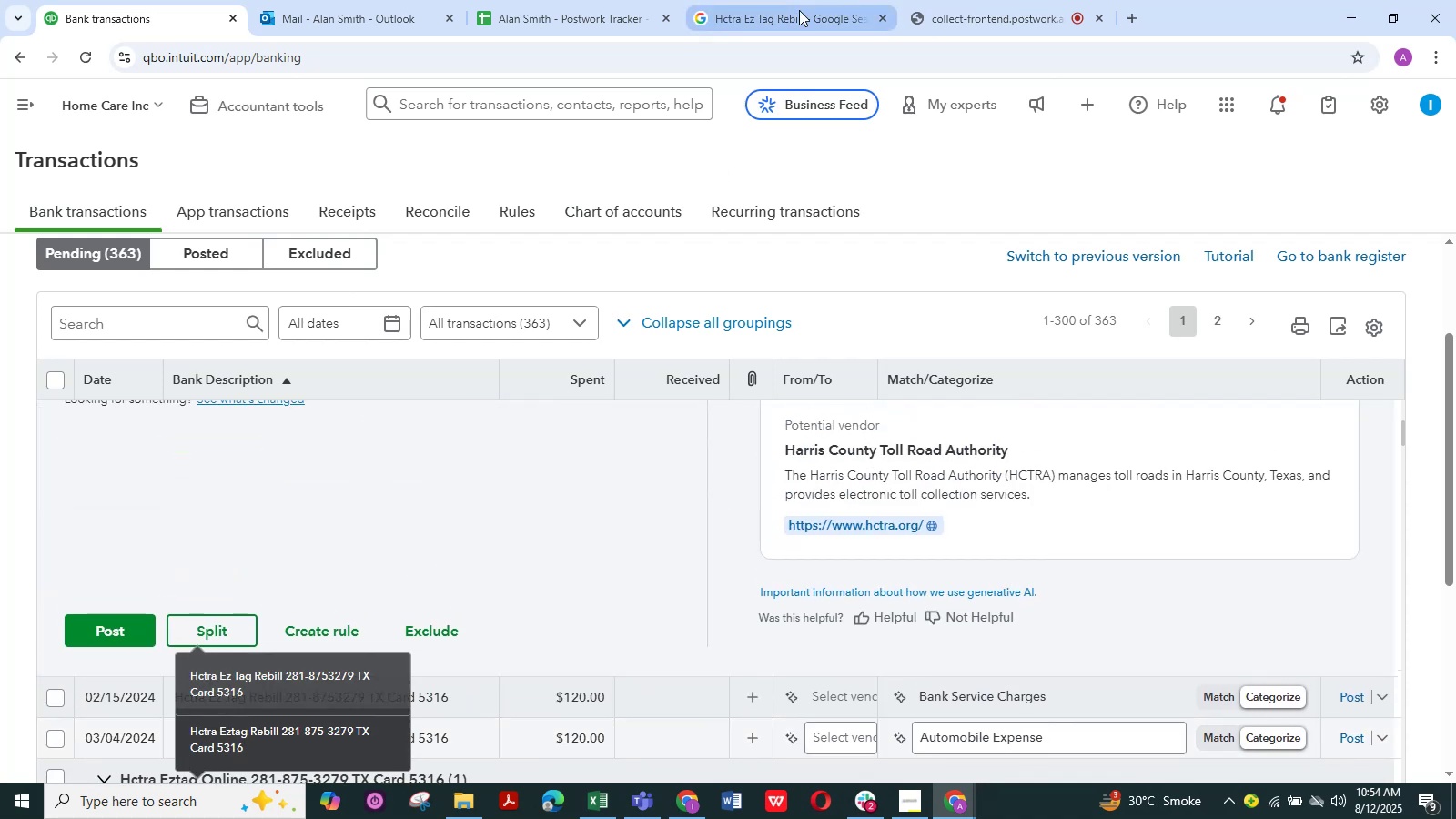 
left_click([799, 10])
 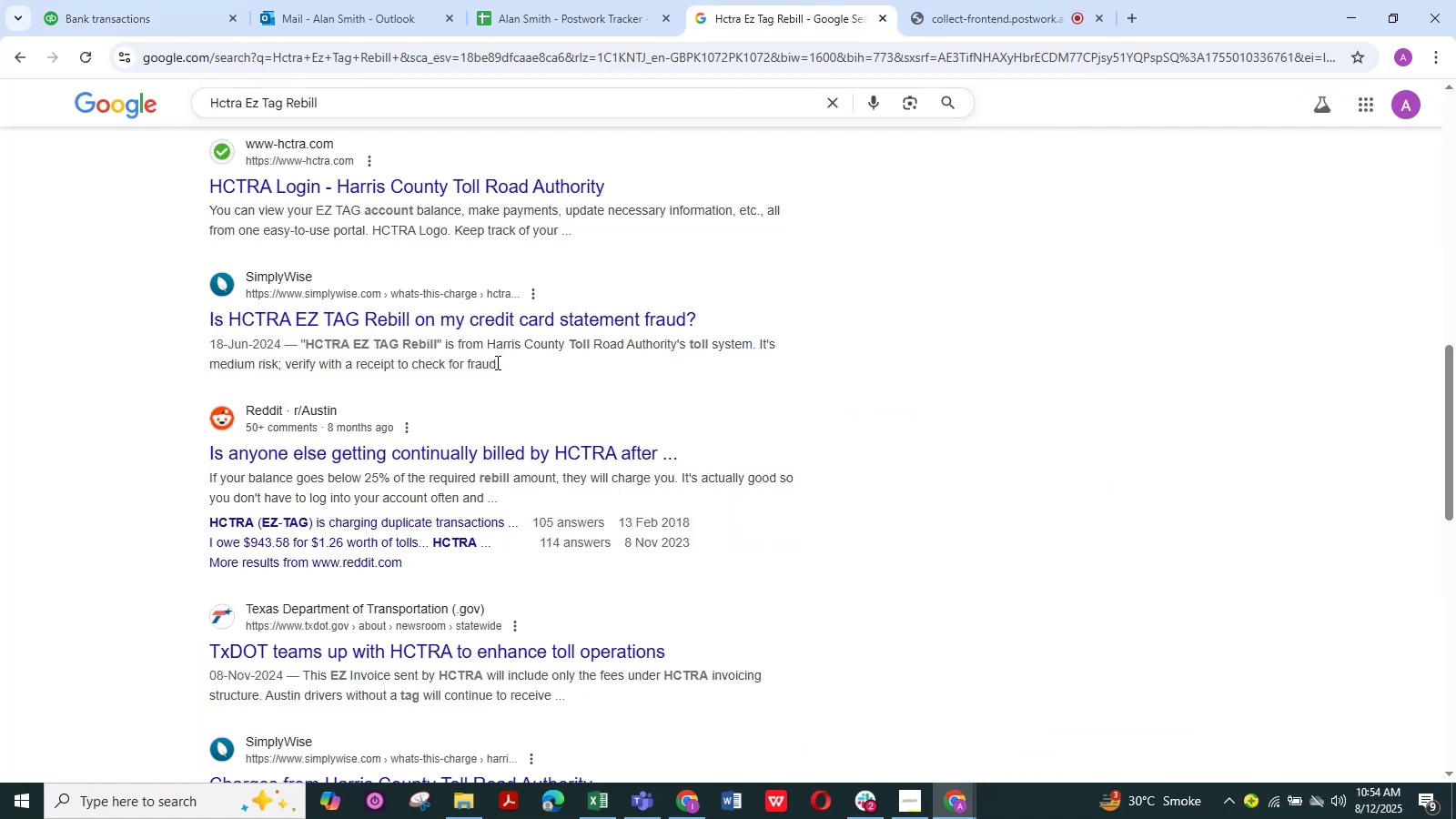 
scroll: coordinate [499, 363], scroll_direction: up, amount: 9.0
 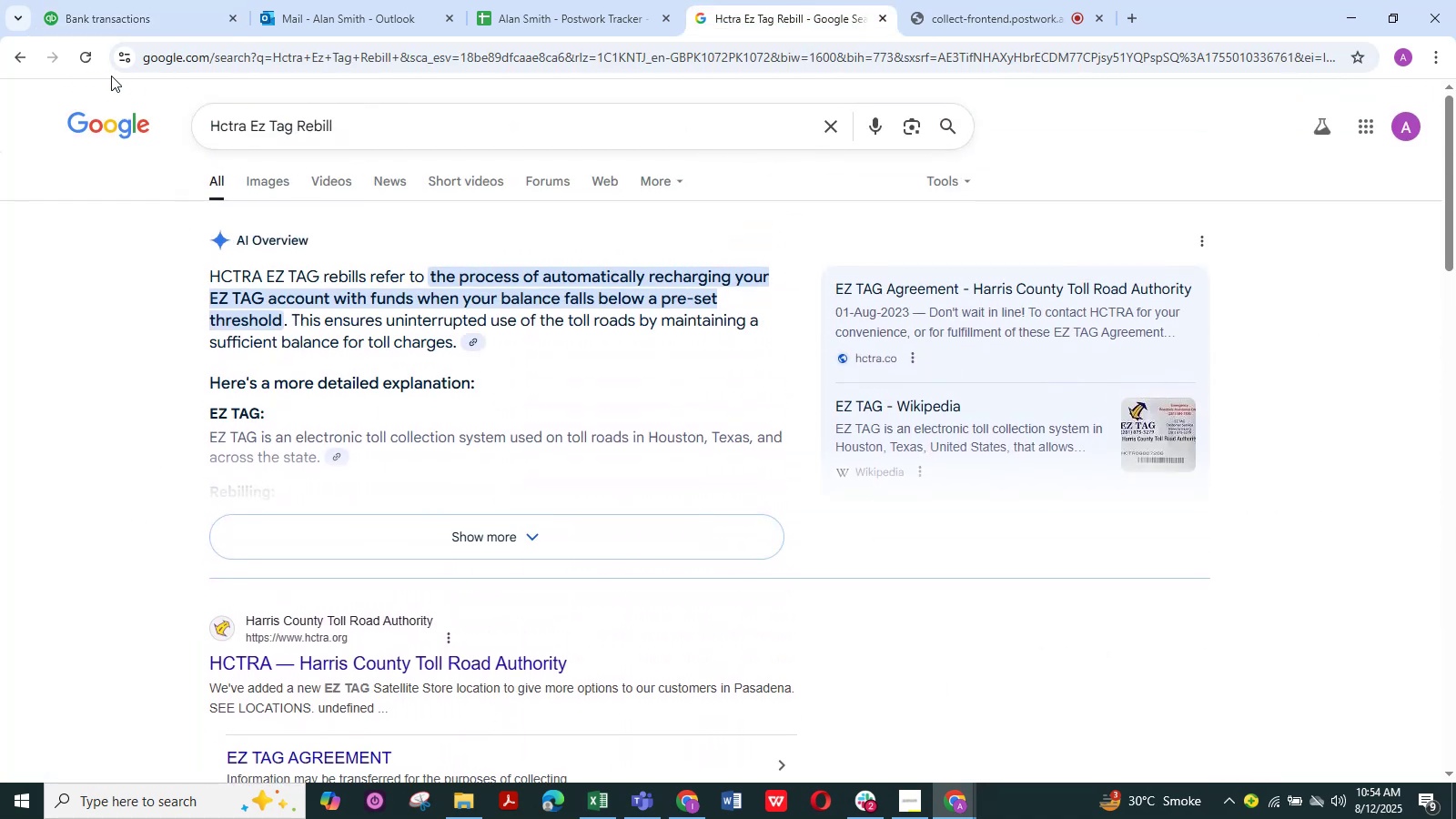 
left_click([110, 0])
 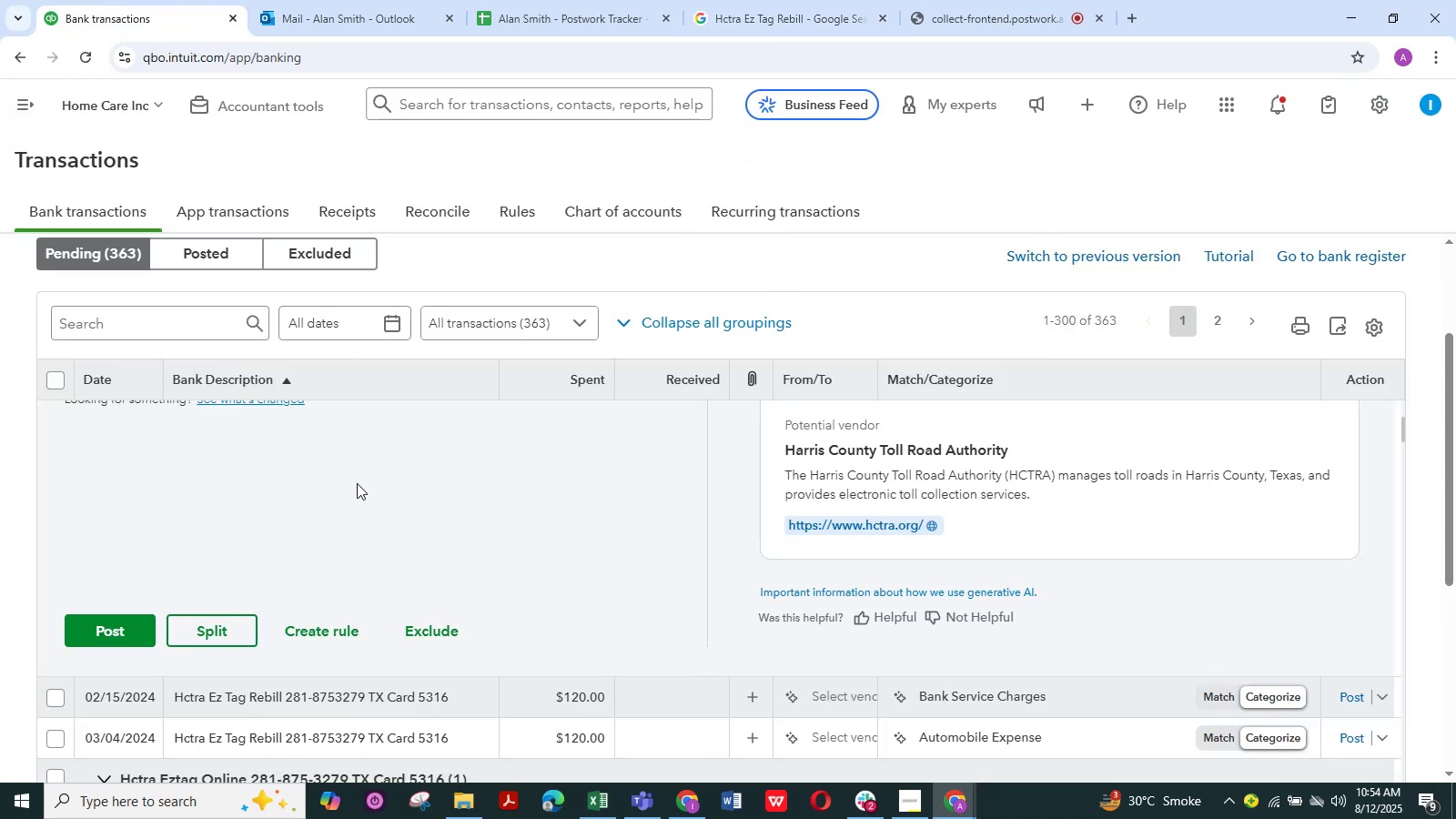 
scroll: coordinate [524, 542], scroll_direction: up, amount: 2.0
 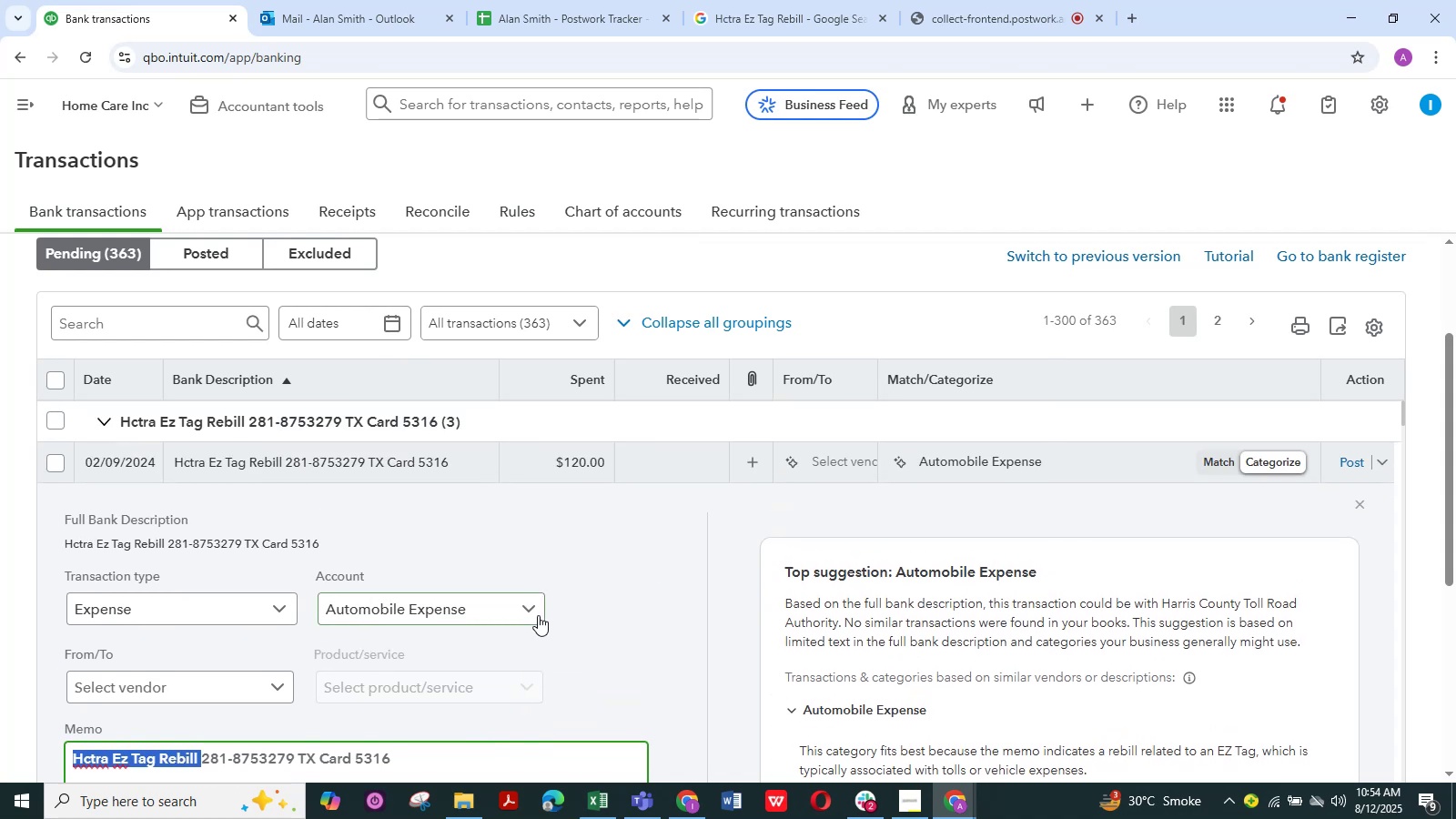 
left_click([532, 611])
 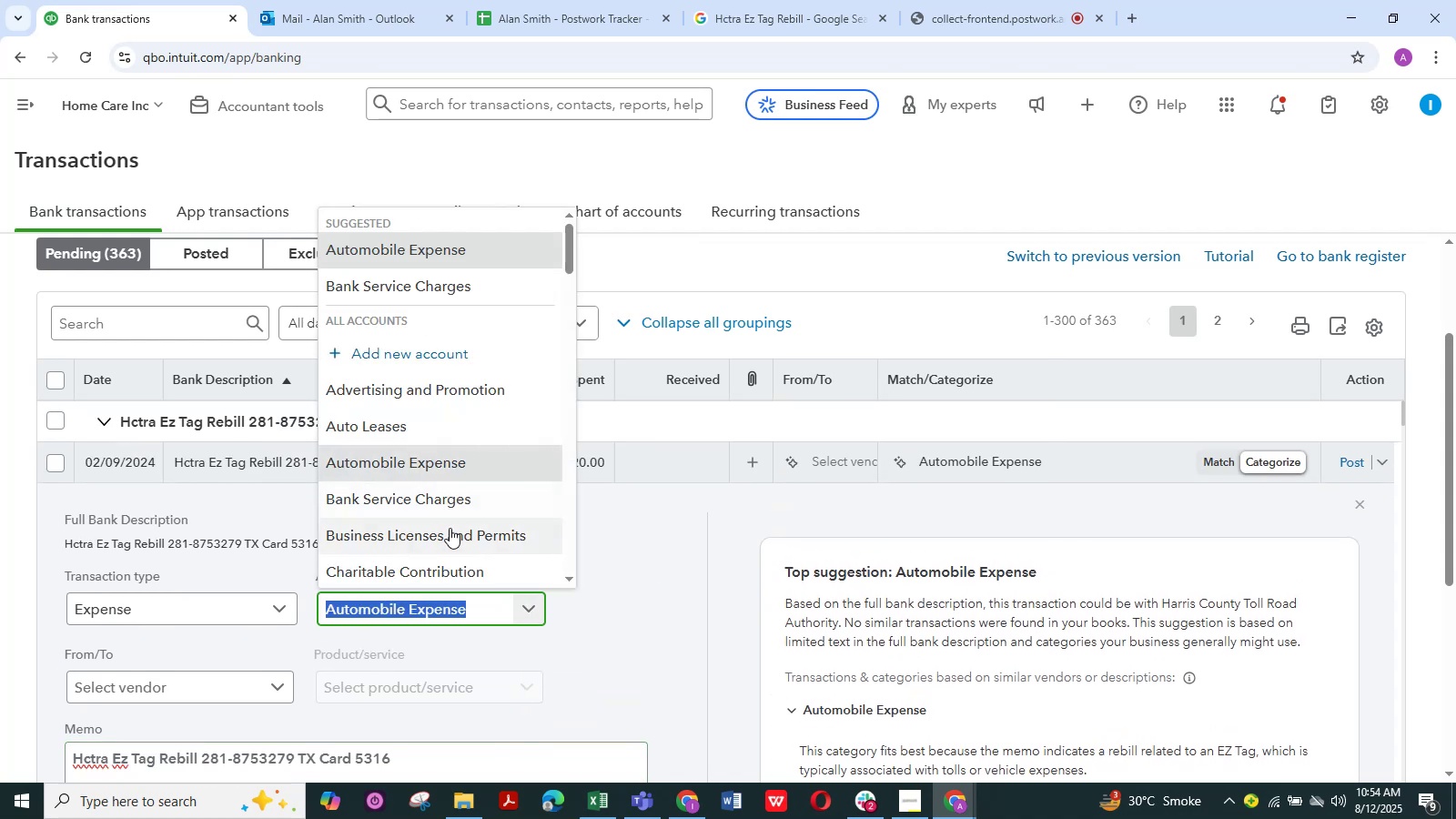 
scroll: coordinate [444, 485], scroll_direction: down, amount: 14.0
 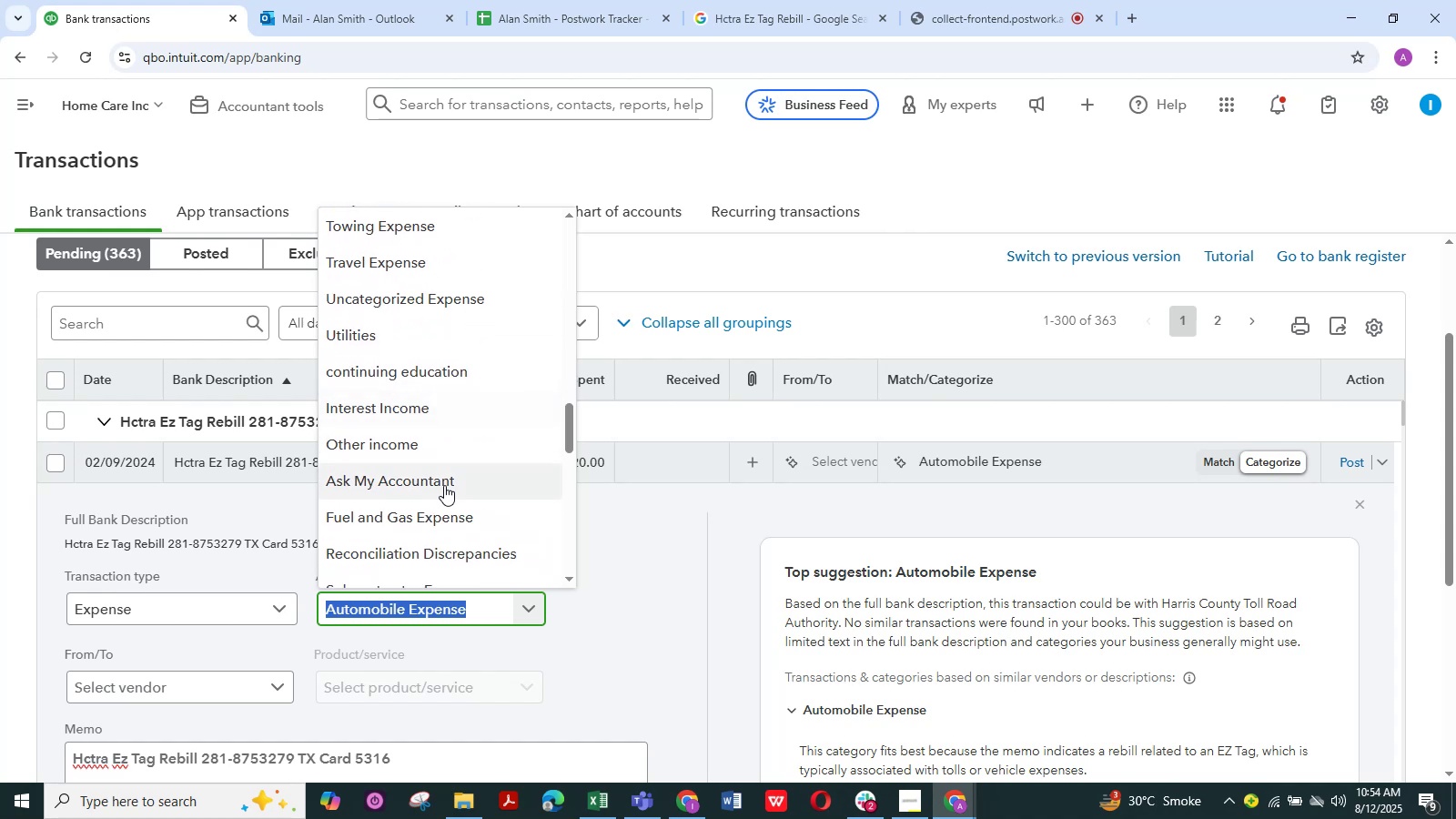 
left_click([444, 485])
 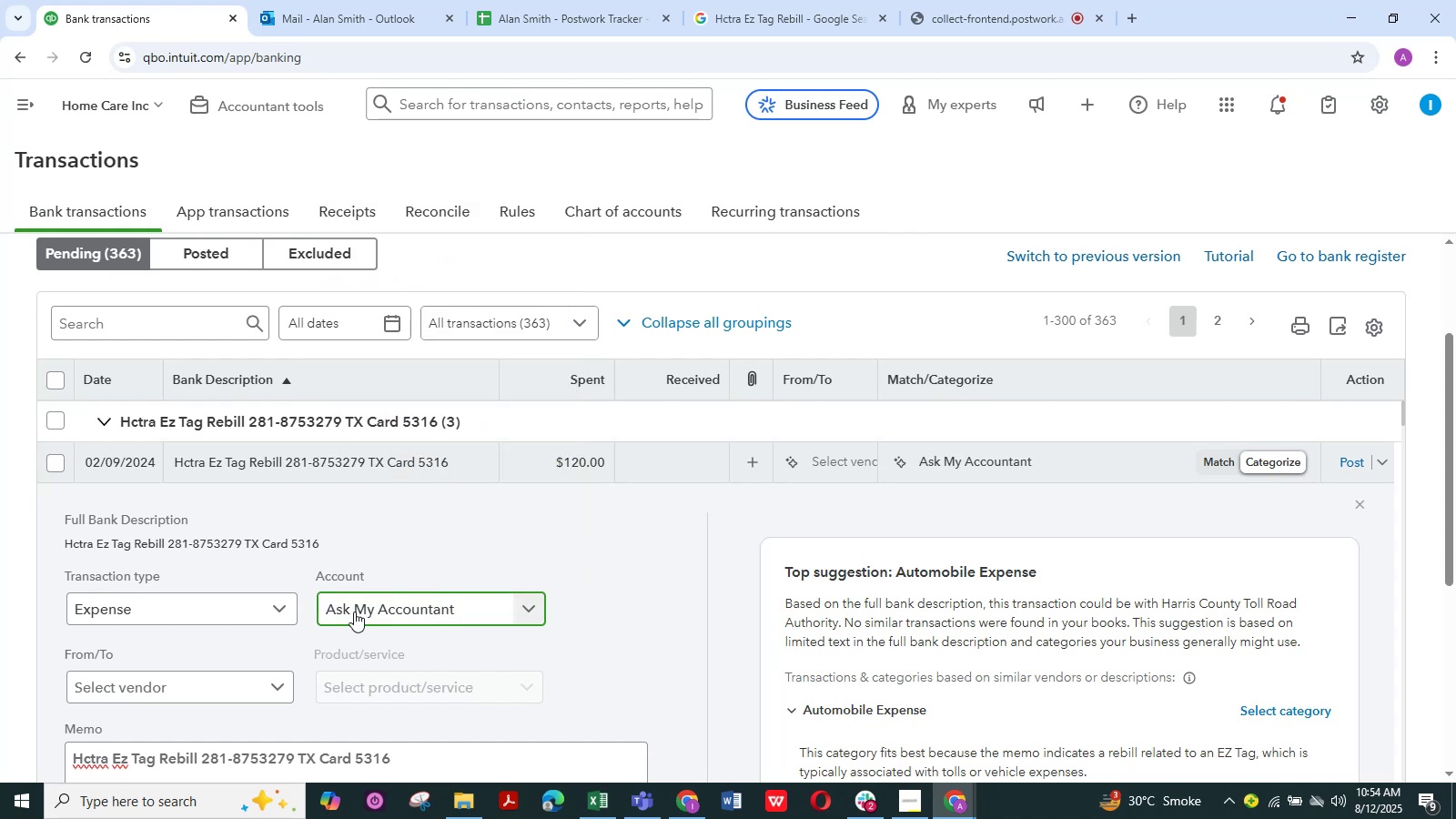 
scroll: coordinate [139, 660], scroll_direction: down, amount: 6.0
 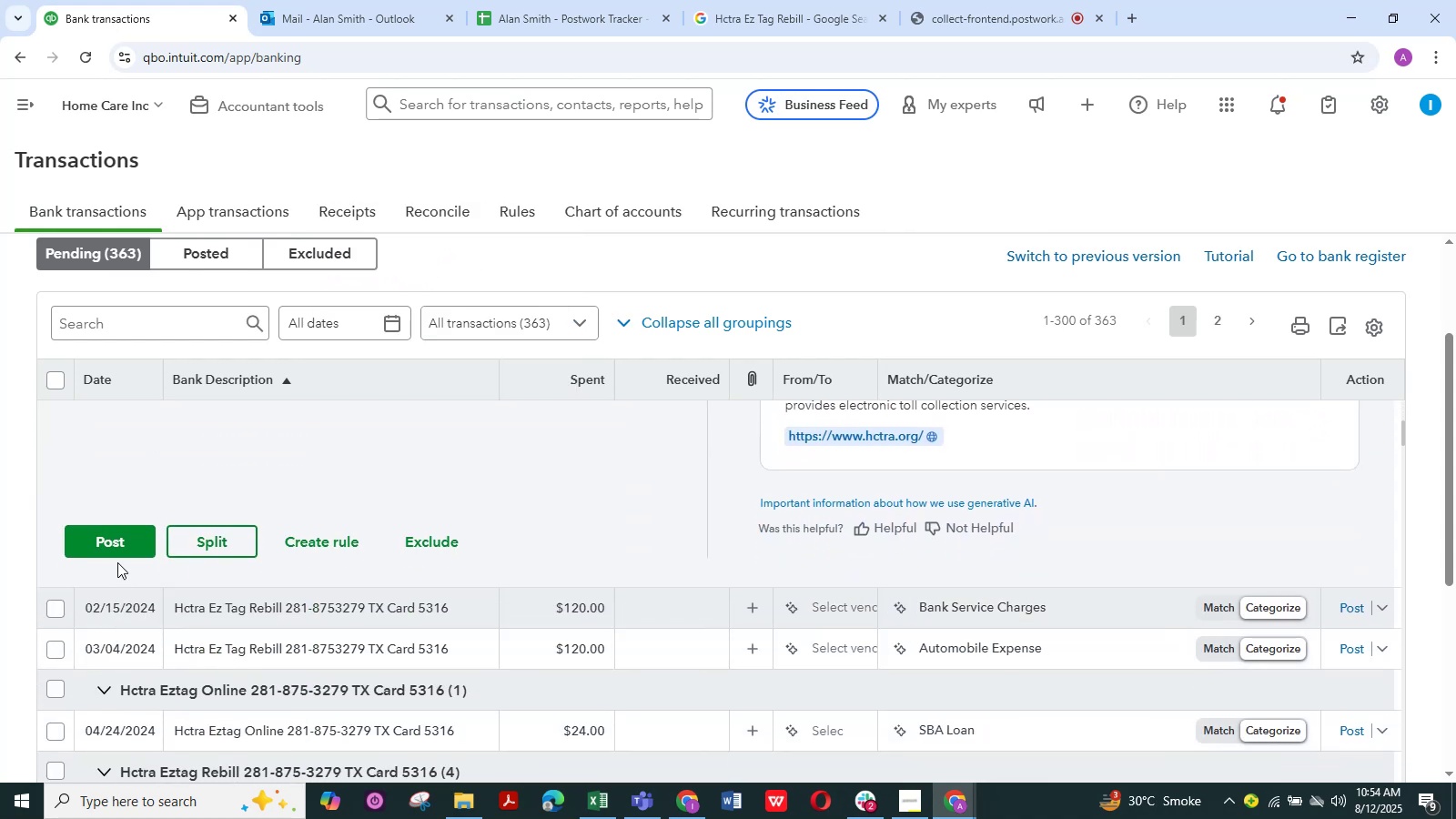 
left_click([120, 540])
 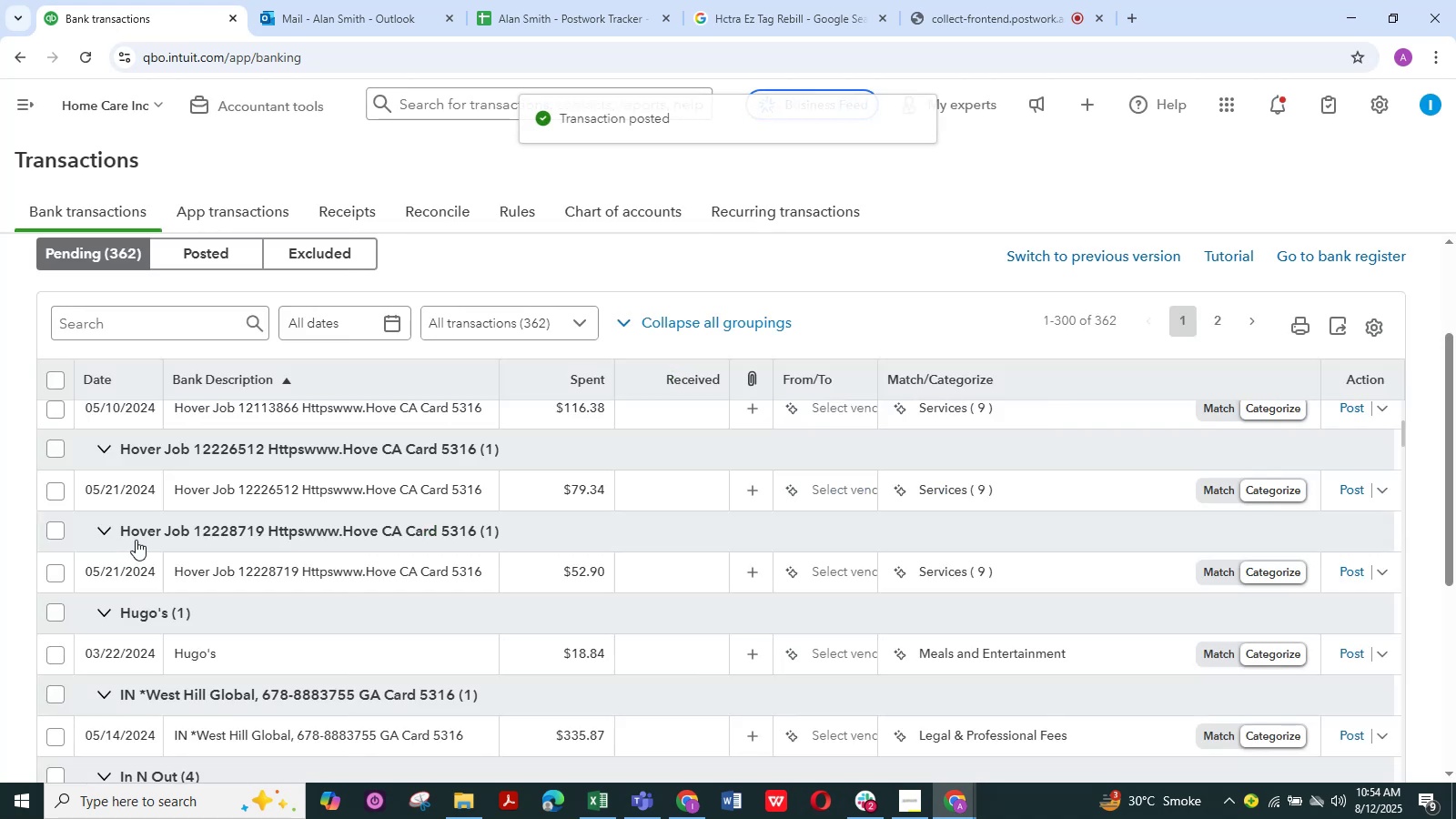 
scroll: coordinate [381, 610], scroll_direction: down, amount: 1.0
 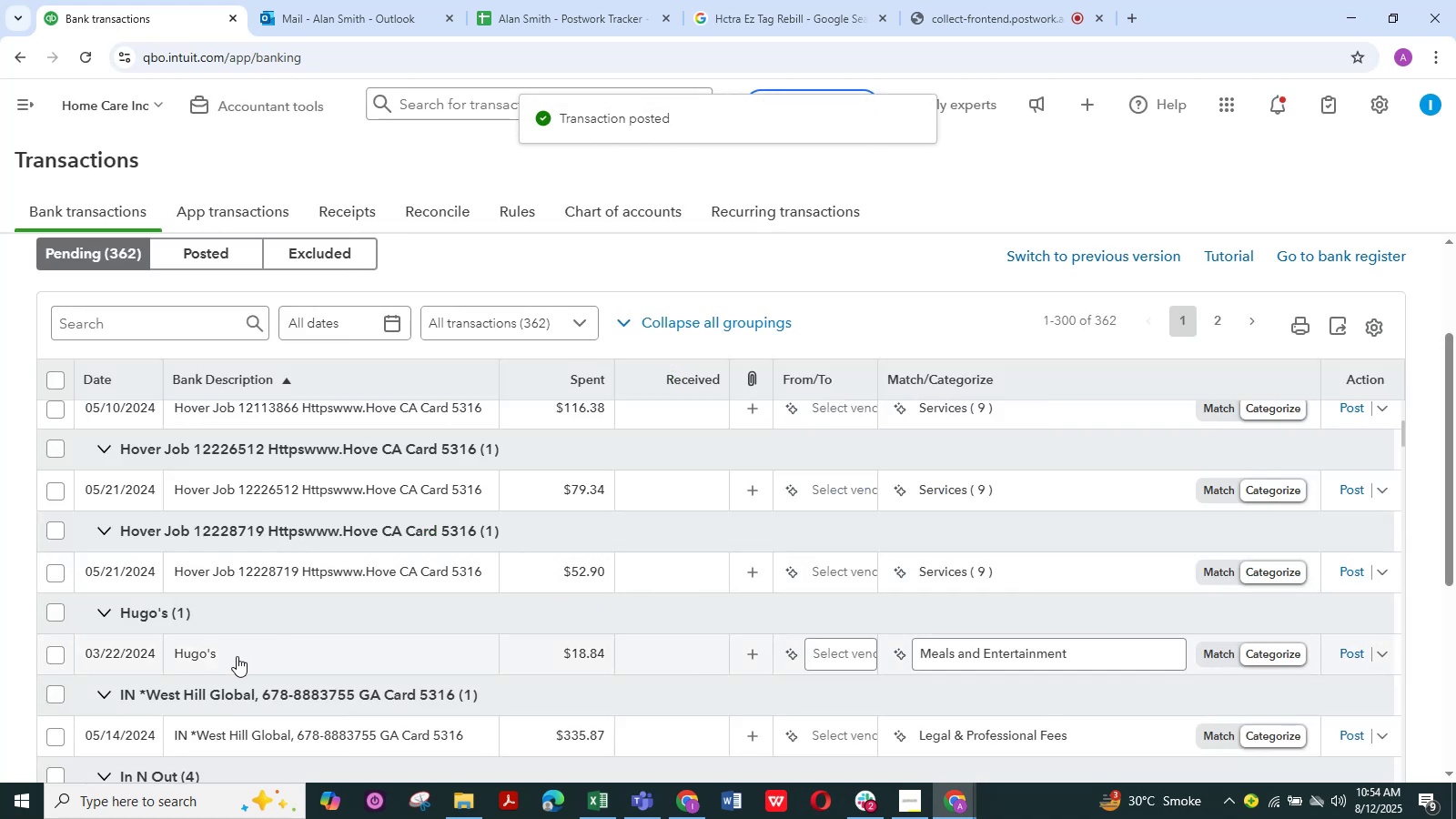 
left_click([237, 656])
 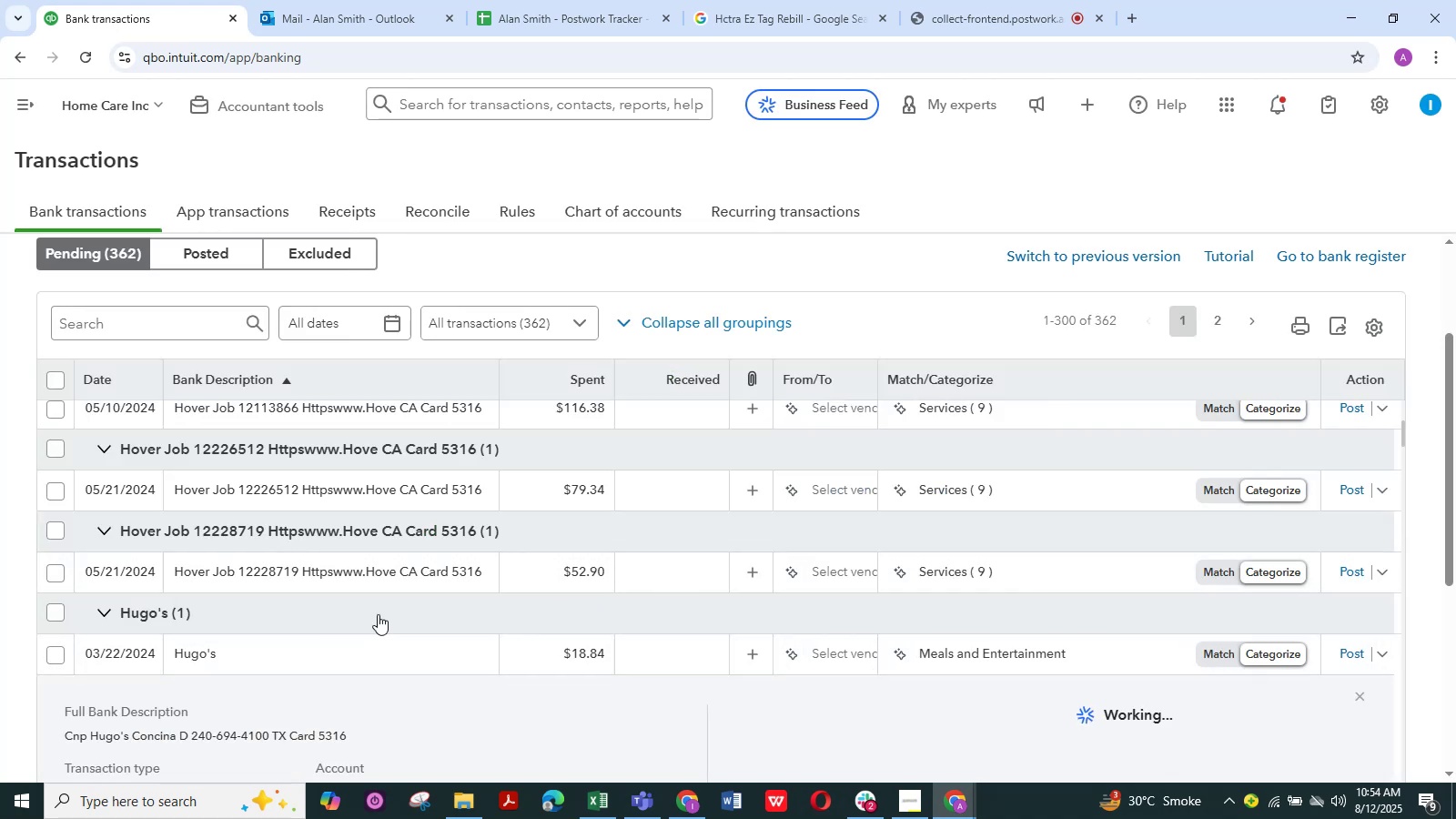 
mouse_move([507, 511])
 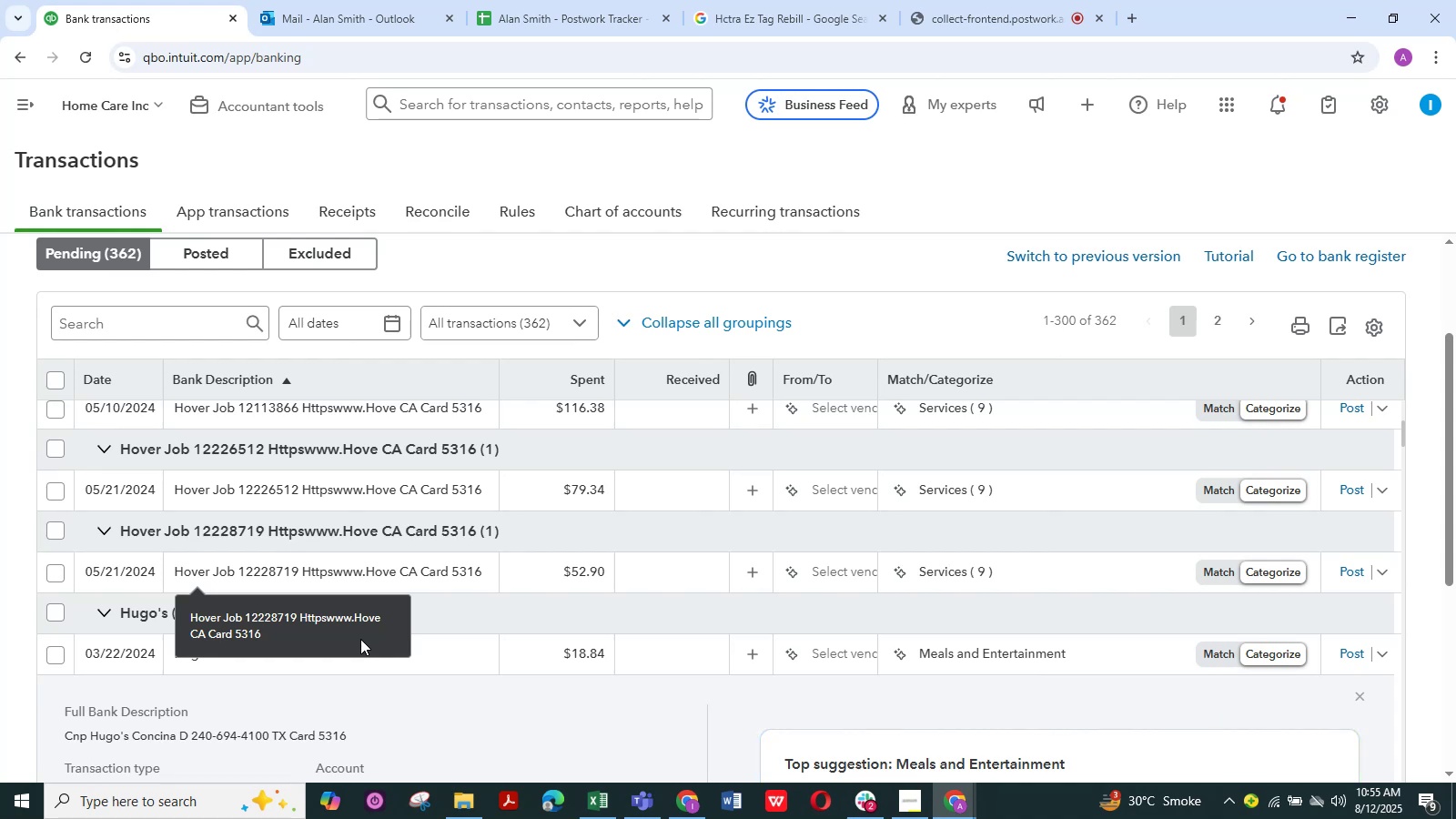 
wait(9.99)
 